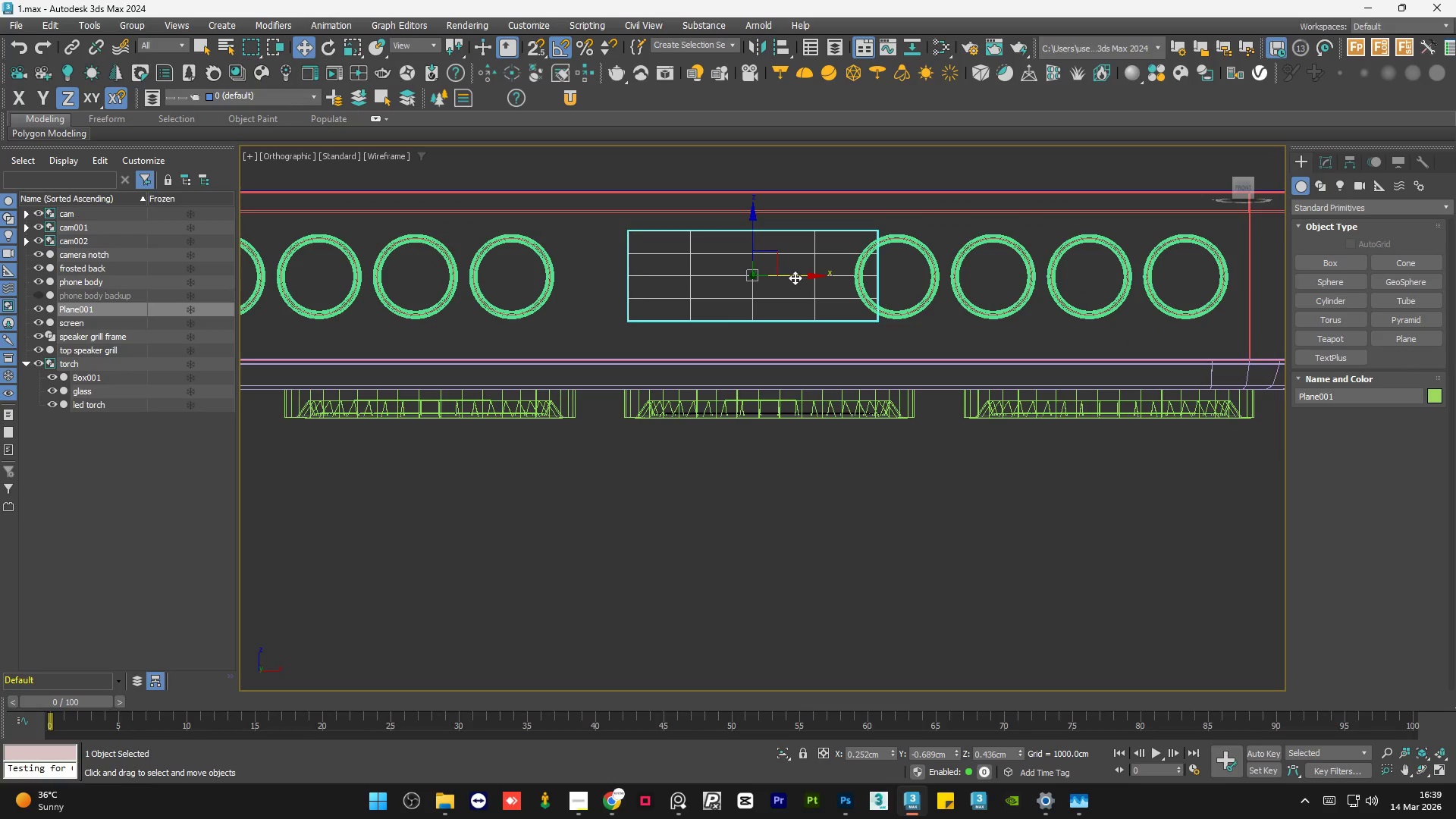 
left_click_drag(start_coordinate=[795, 278], to_coordinate=[899, 290])
 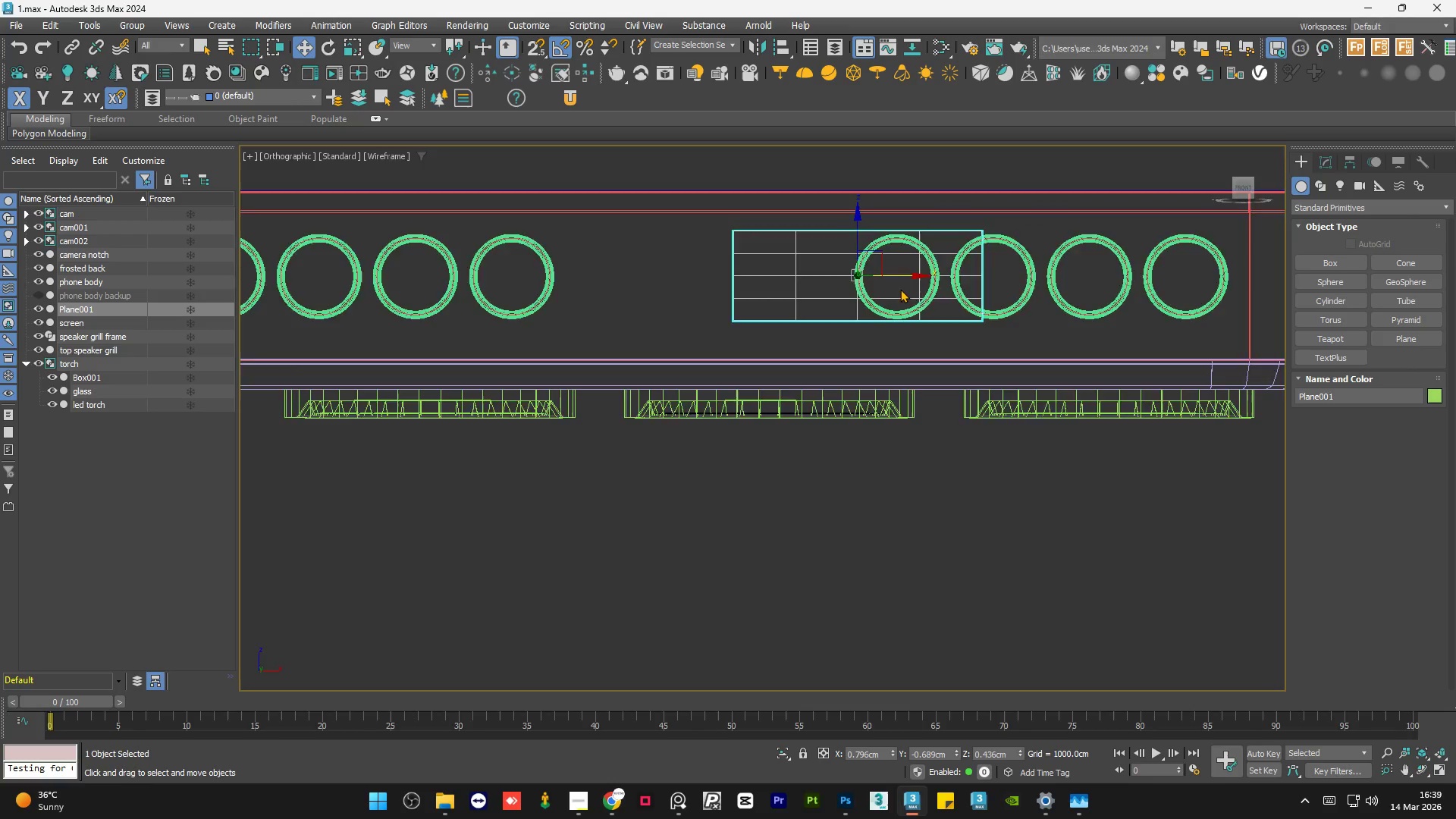 
key(F3)
 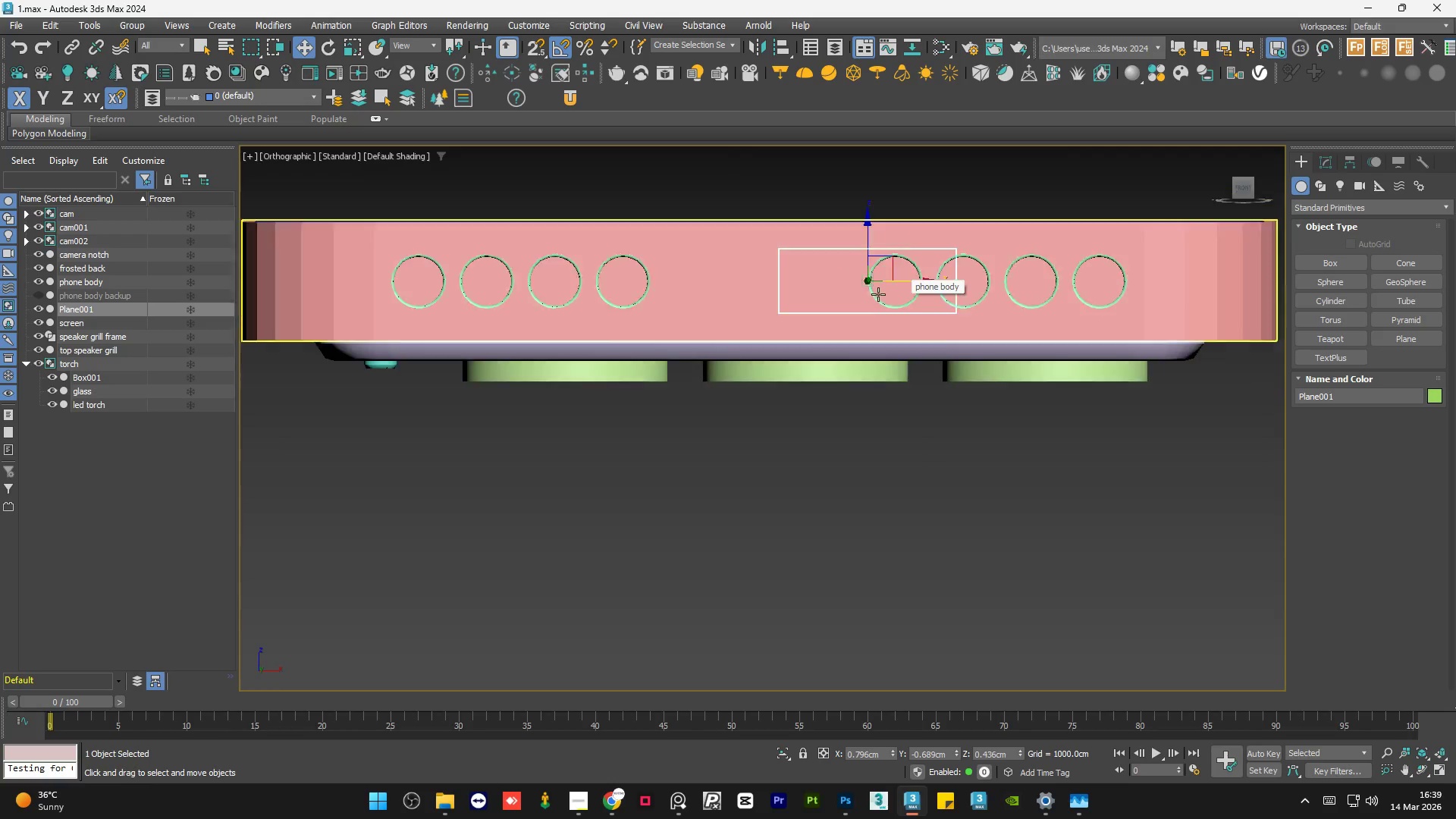 
hold_key(key=AltLeft, duration=0.91)
 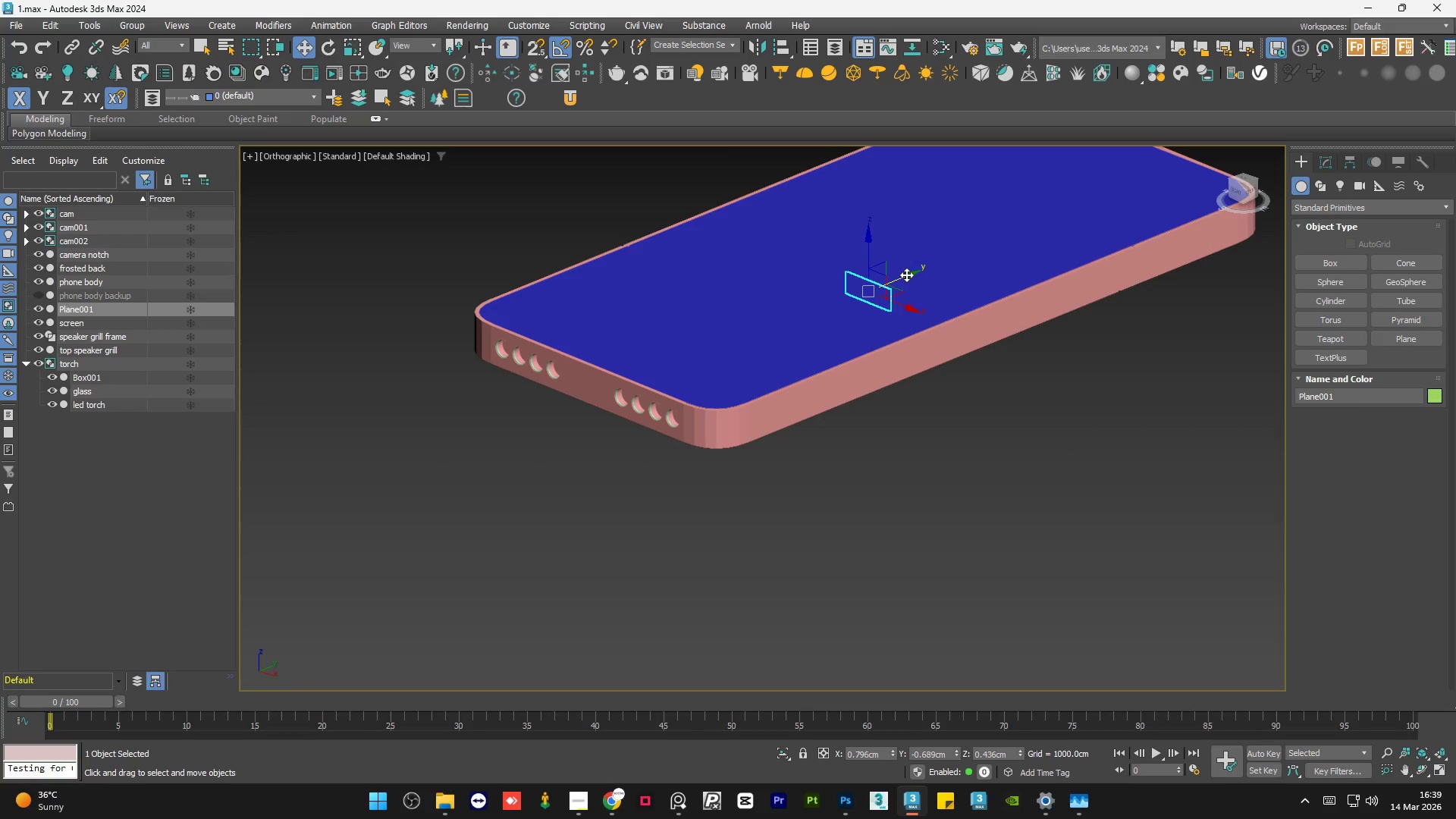 
scroll: coordinate [866, 299], scroll_direction: down, amount: 4.0
 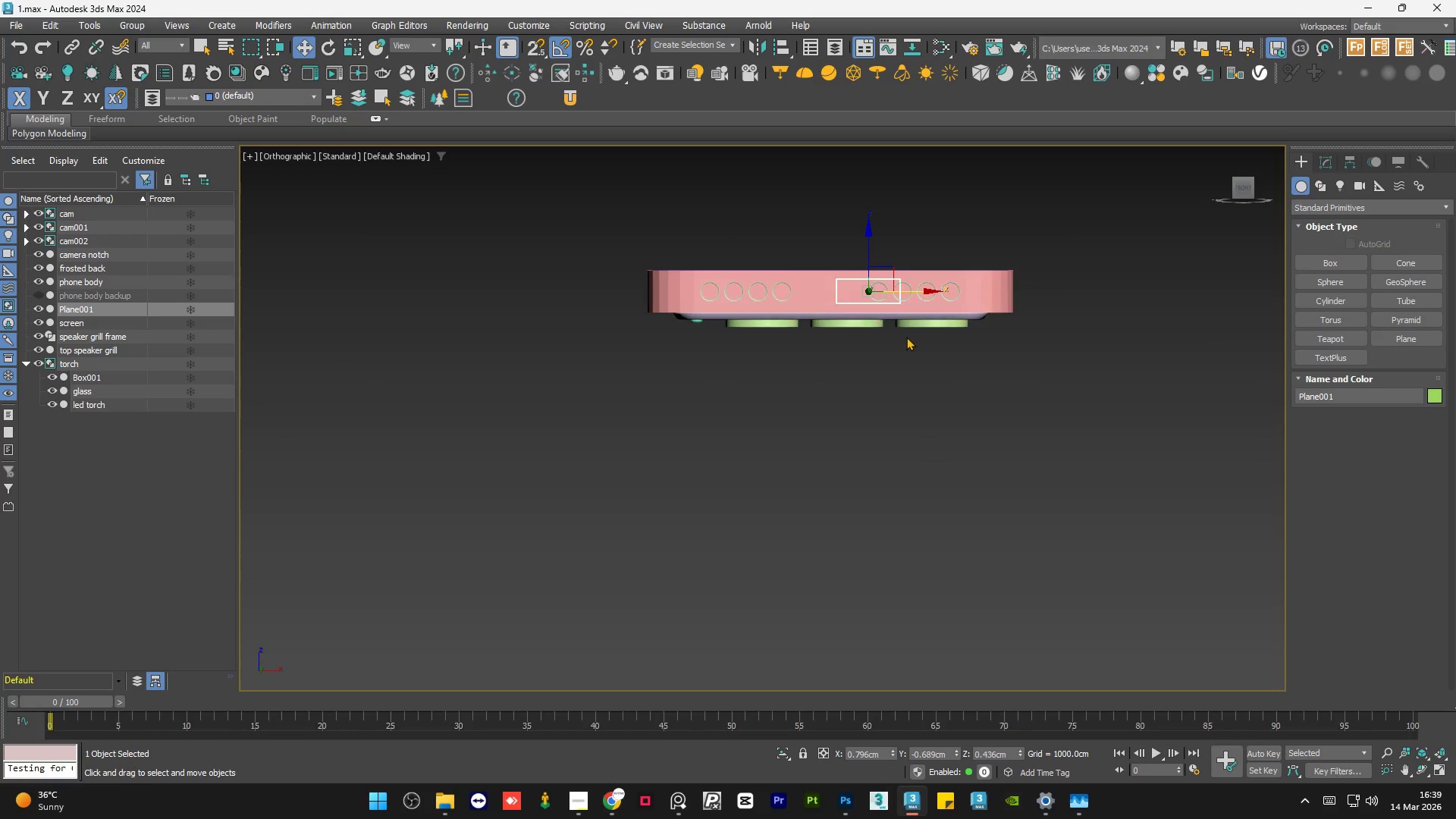 
left_click_drag(start_coordinate=[906, 275], to_coordinate=[655, 386])
 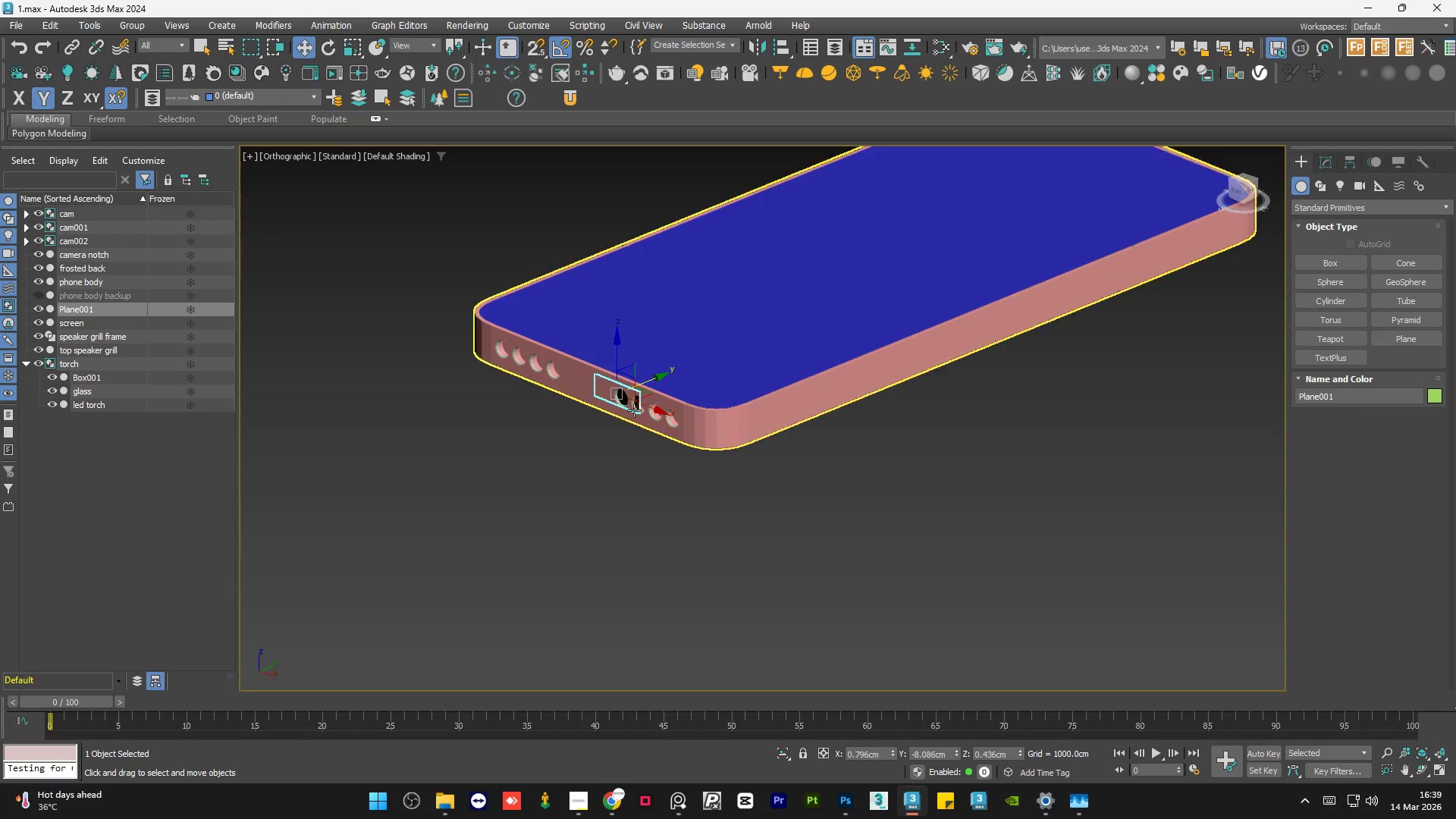 
scroll: coordinate [571, 373], scroll_direction: up, amount: 8.0
 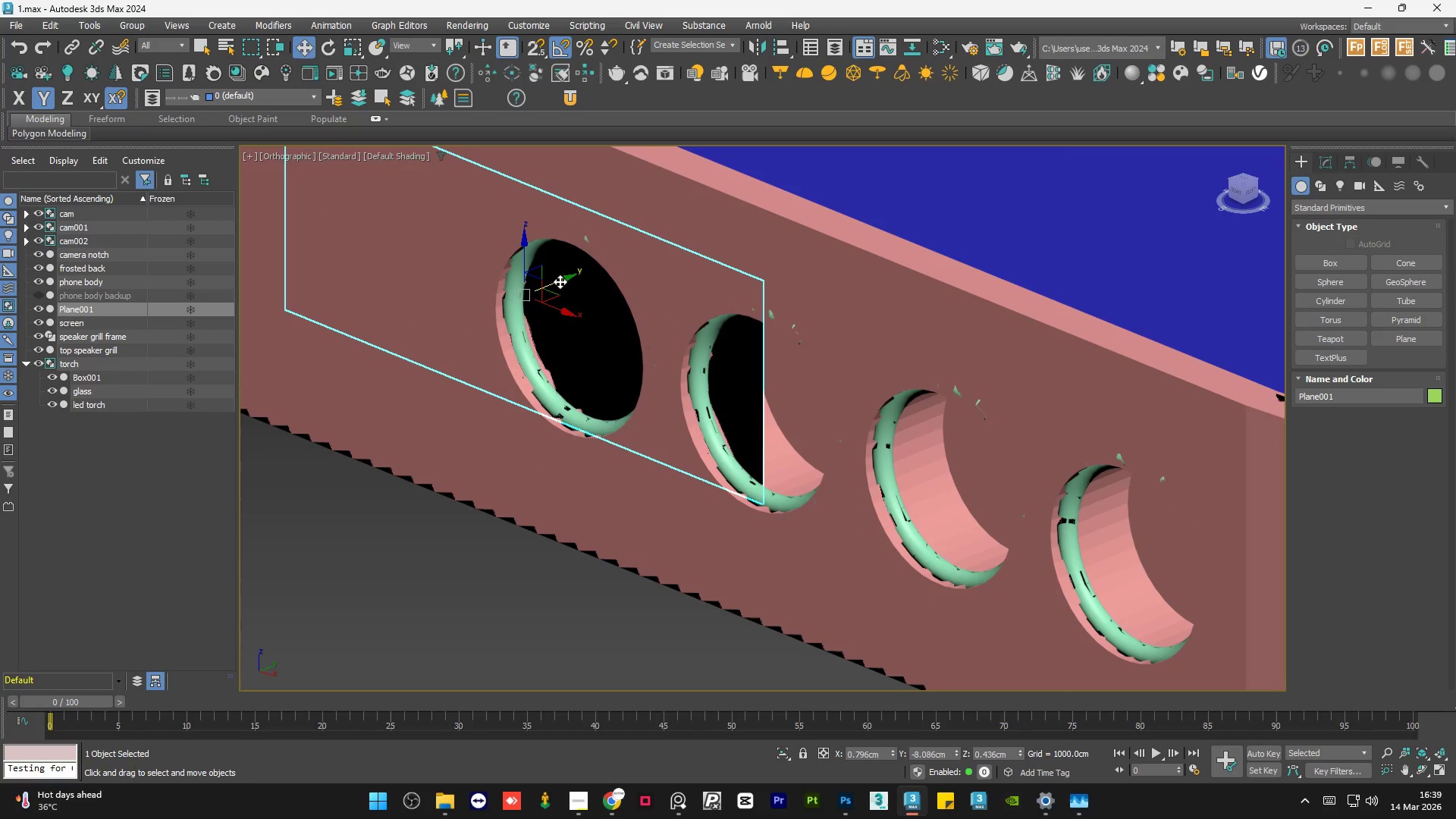 
left_click_drag(start_coordinate=[559, 281], to_coordinate=[564, 284])
 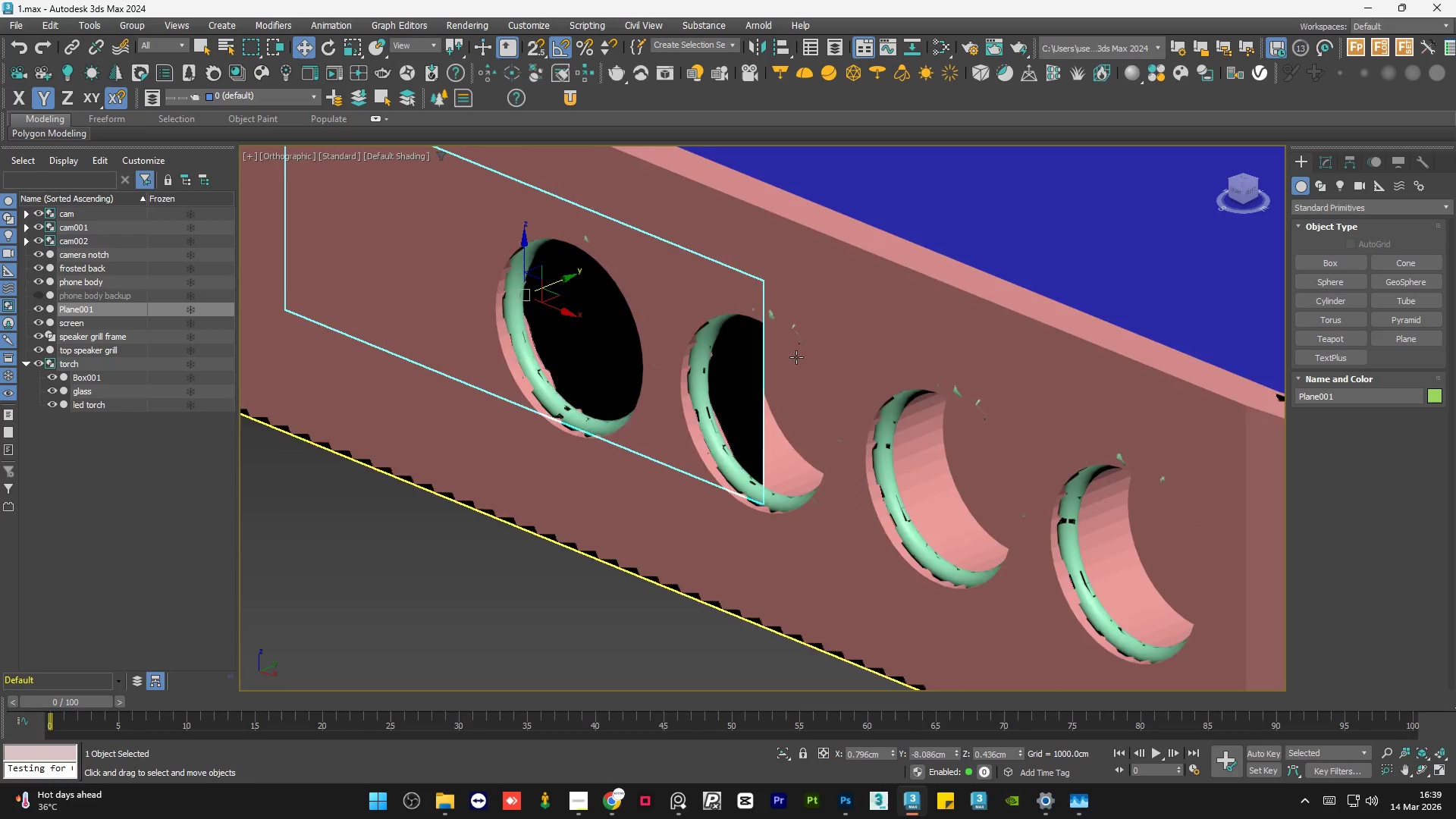 
hold_key(key=AltLeft, duration=0.62)
 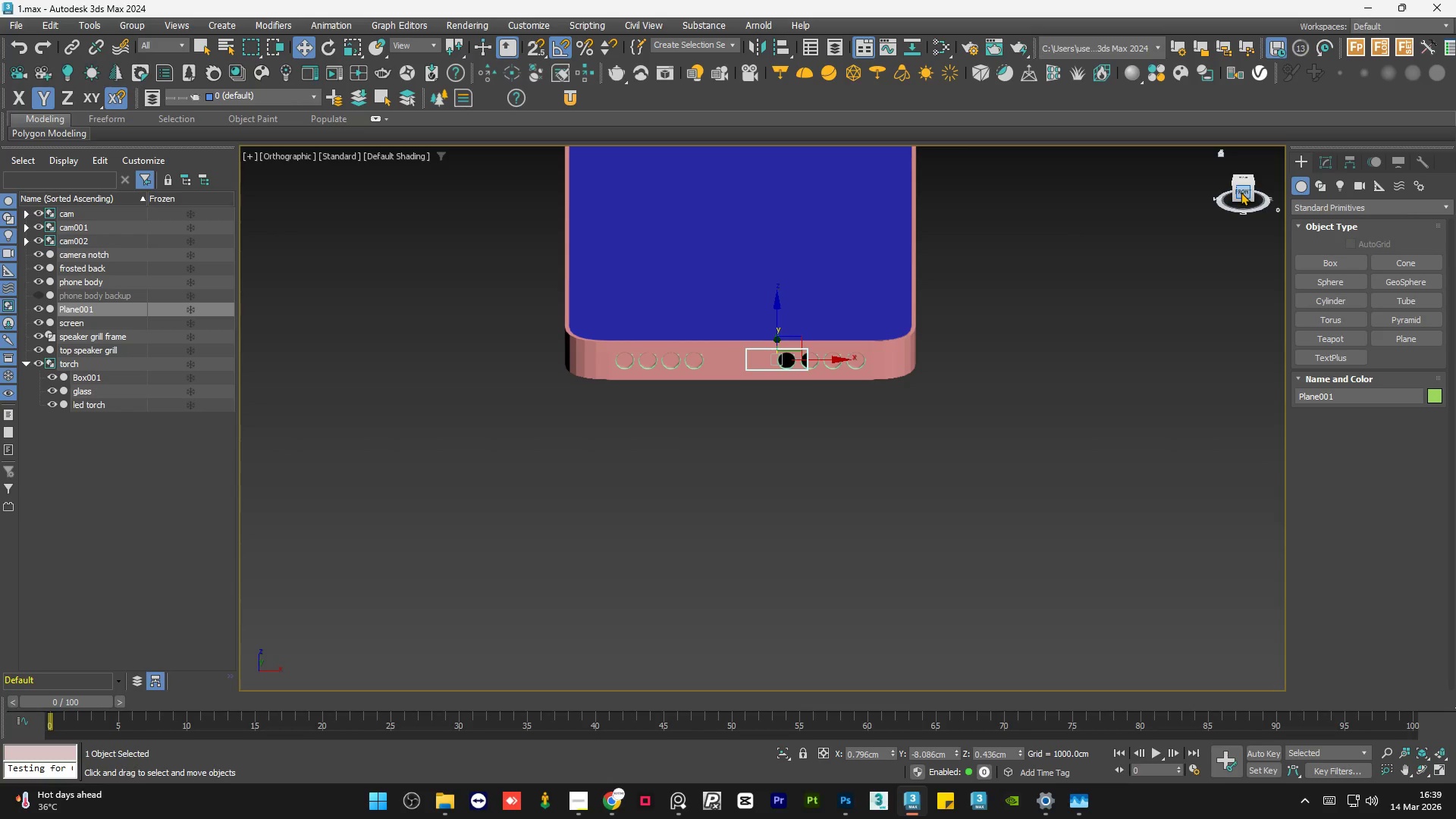 
scroll: coordinate [802, 369], scroll_direction: down, amount: 7.0
 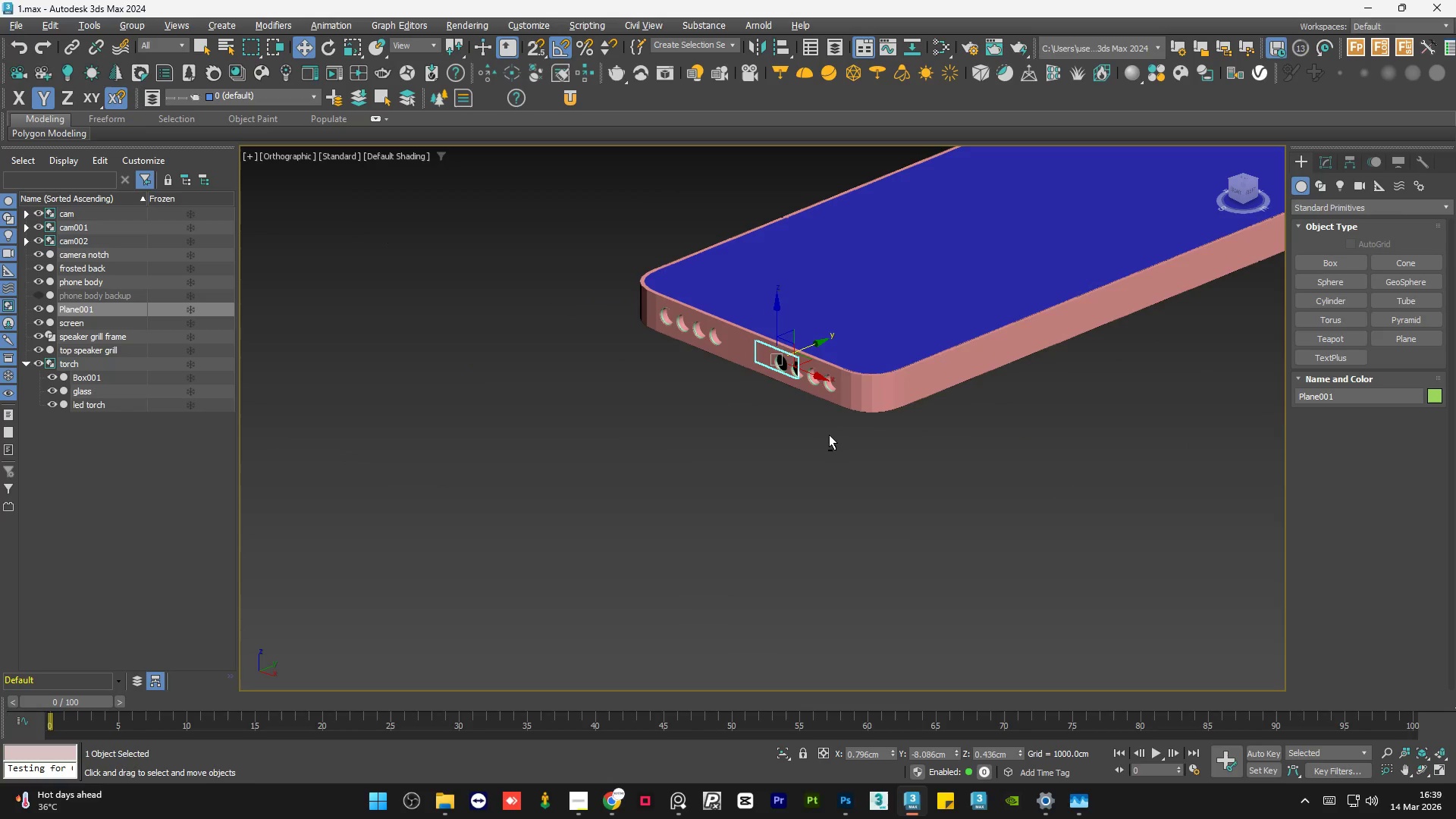 
left_click([1241, 192])
 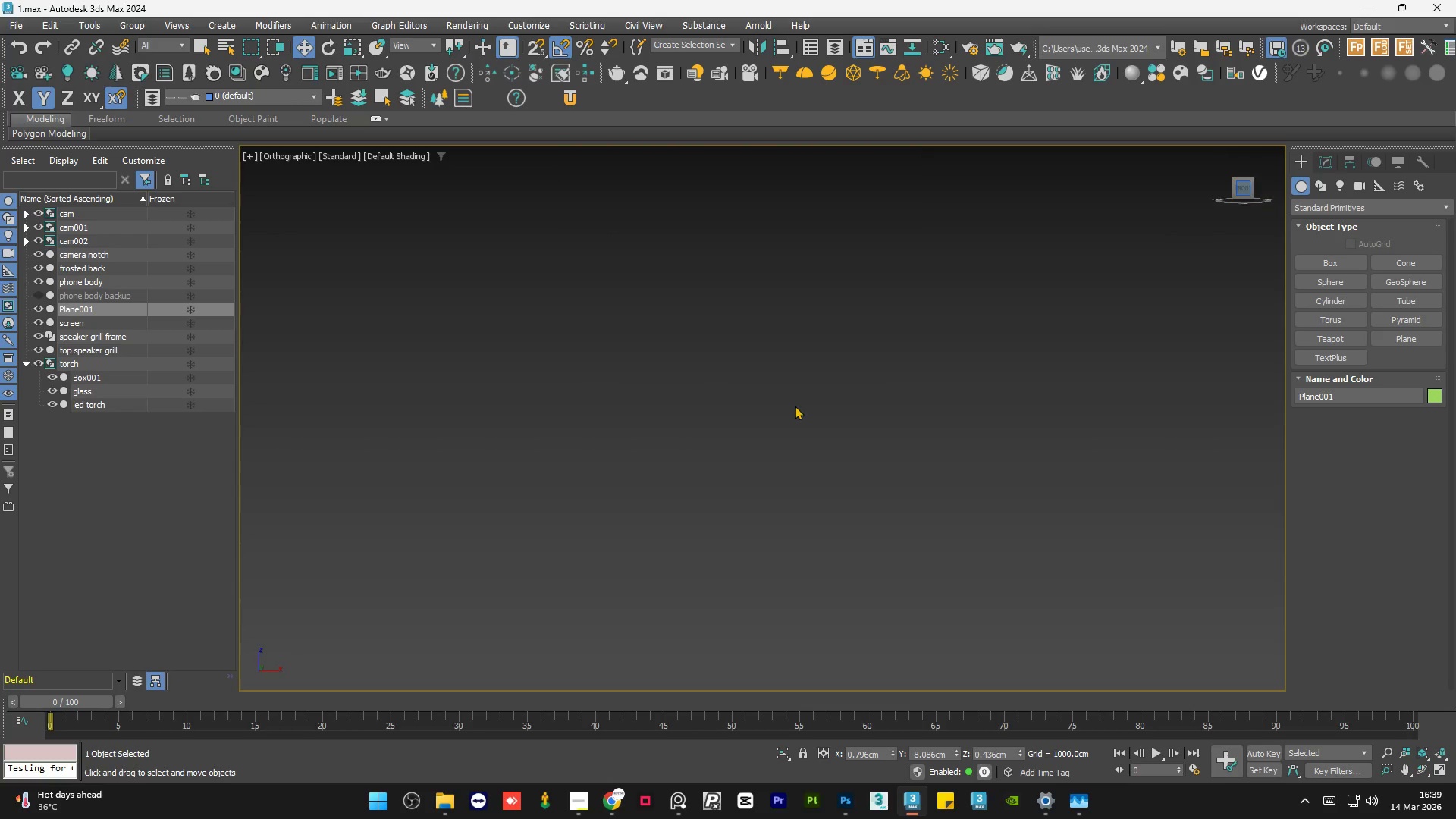 
scroll: coordinate [767, 403], scroll_direction: up, amount: 2.0
 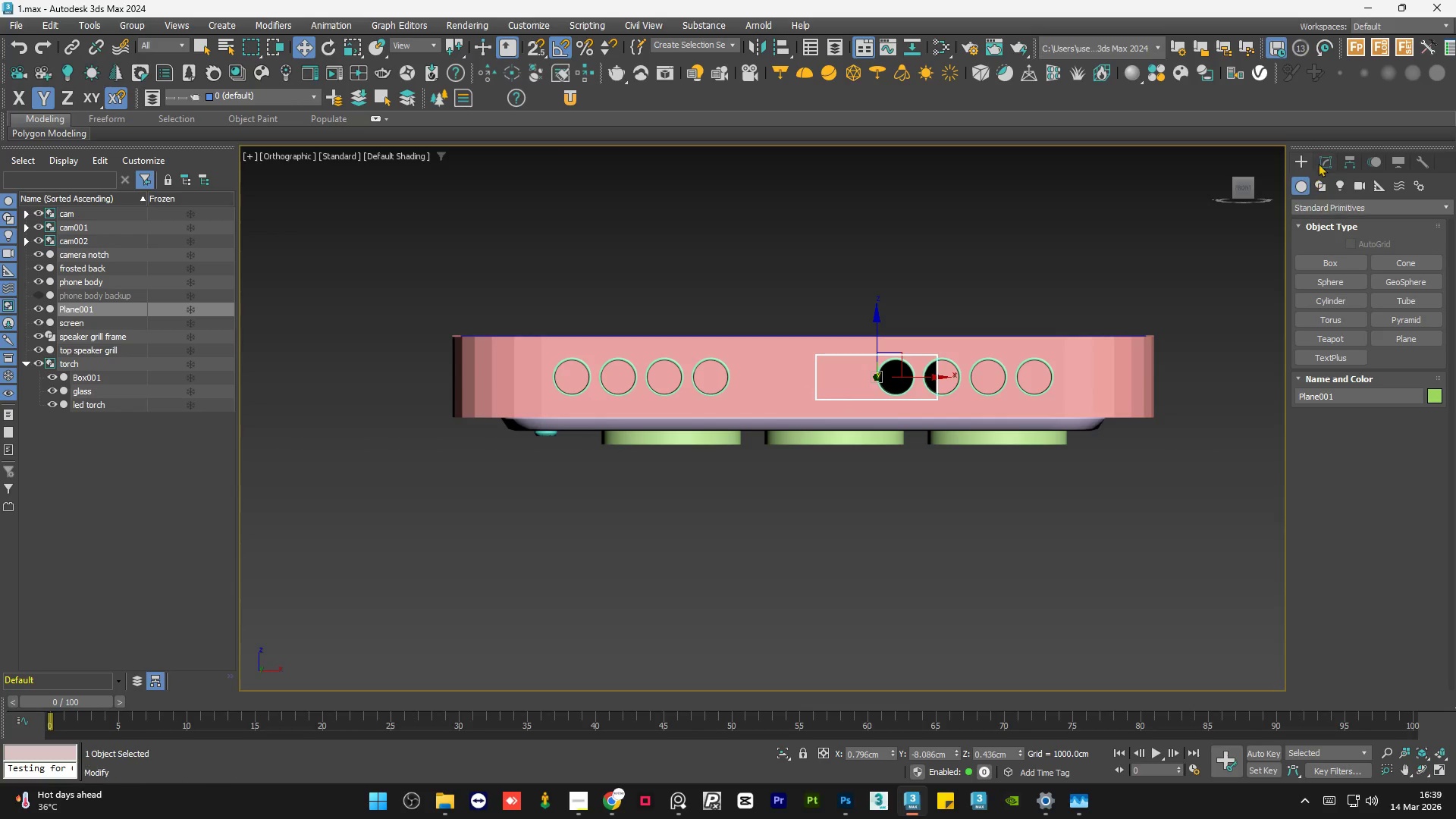 
left_click([1323, 157])
 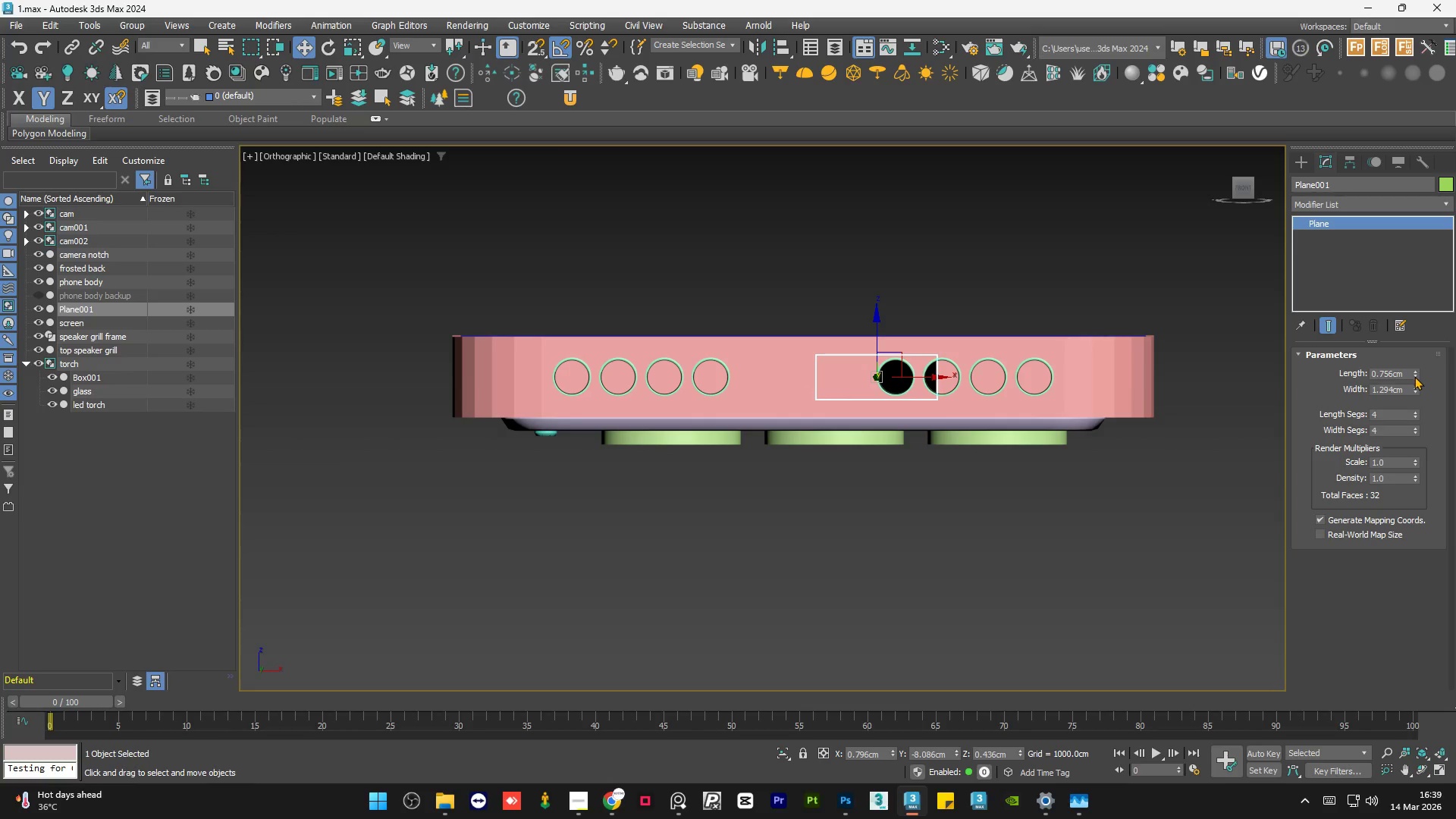 
left_click([1416, 370])
 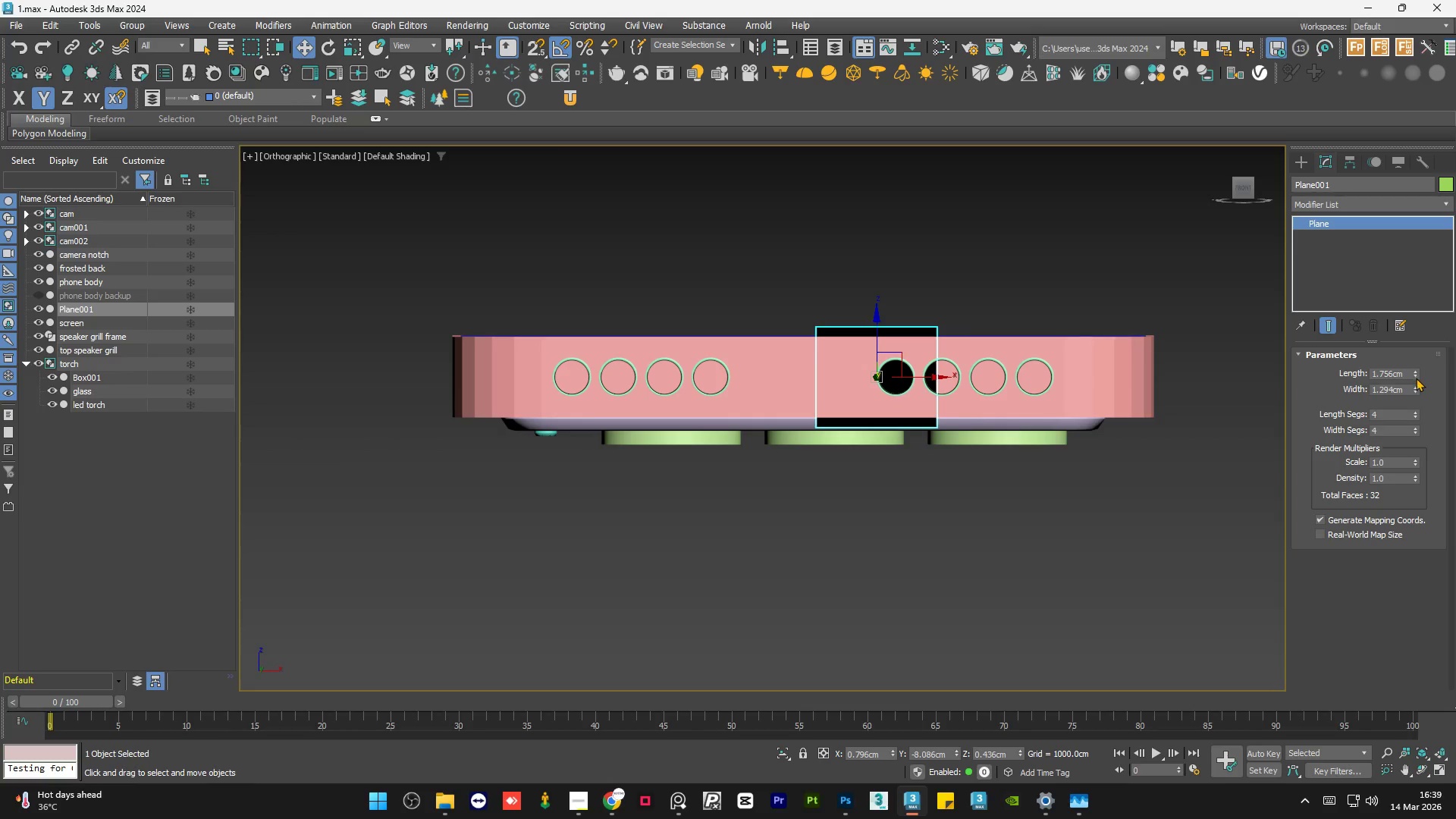 
left_click([1416, 379])
 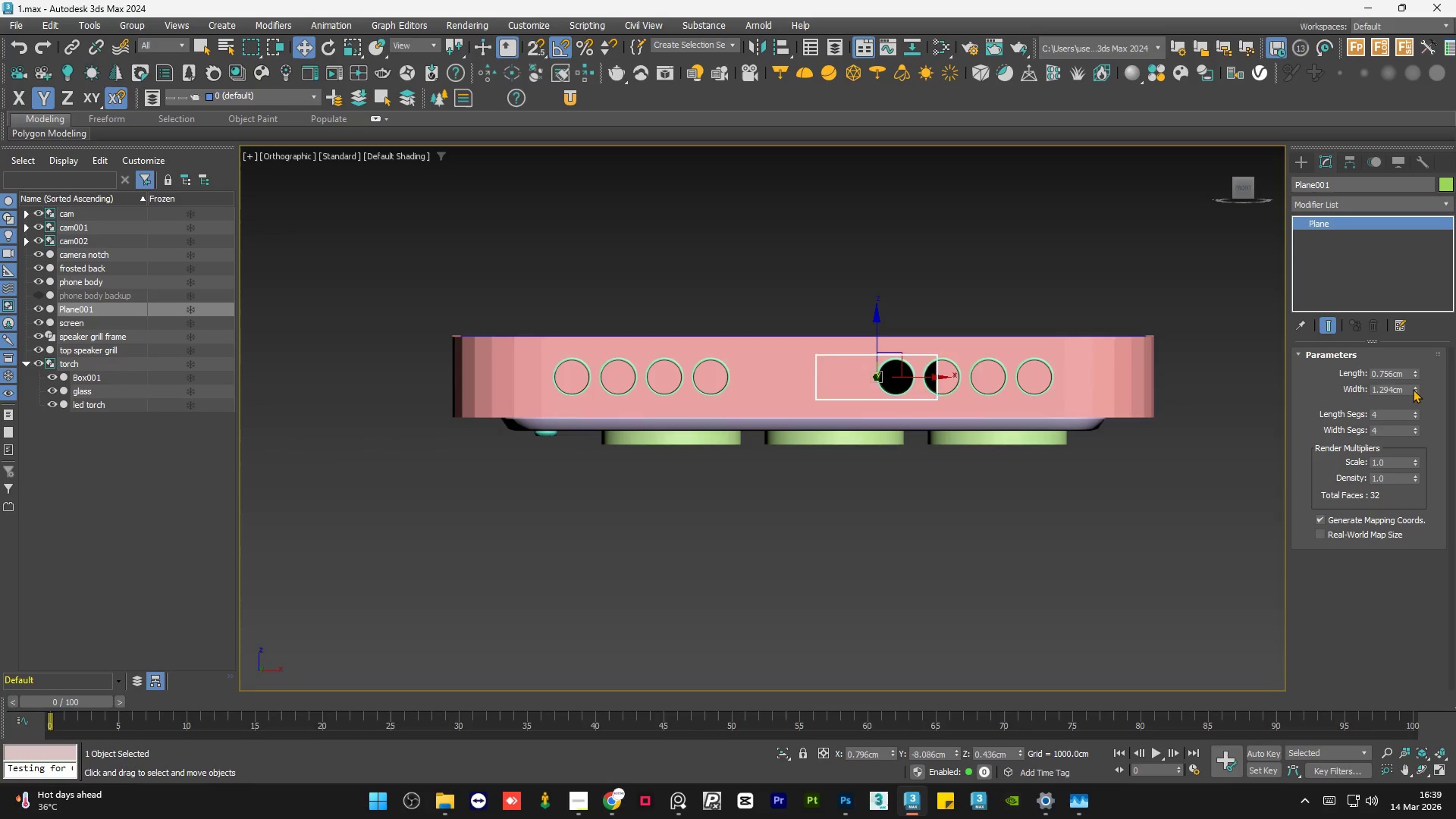 
double_click([1413, 388])
 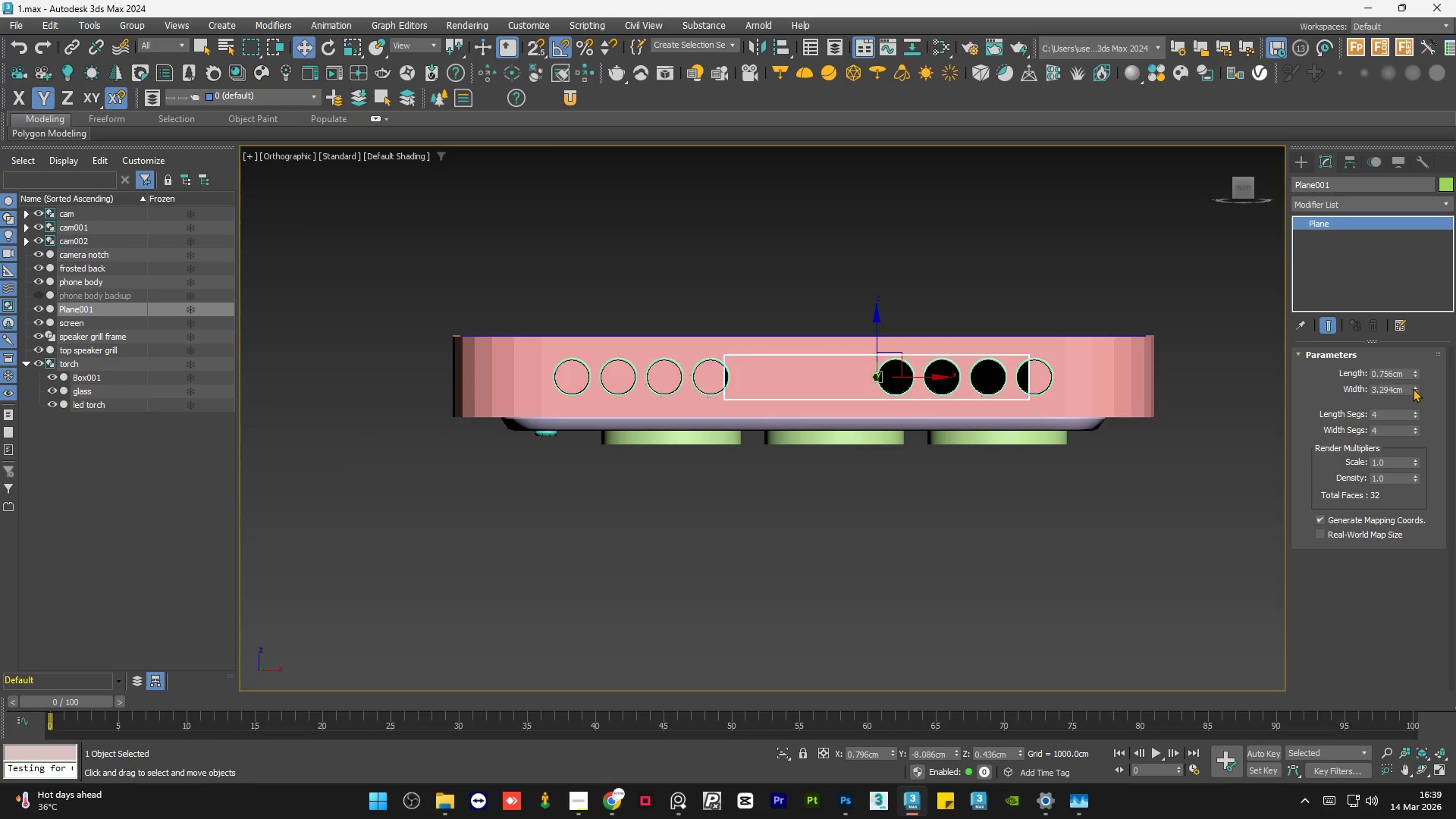 
triple_click([1413, 388])
 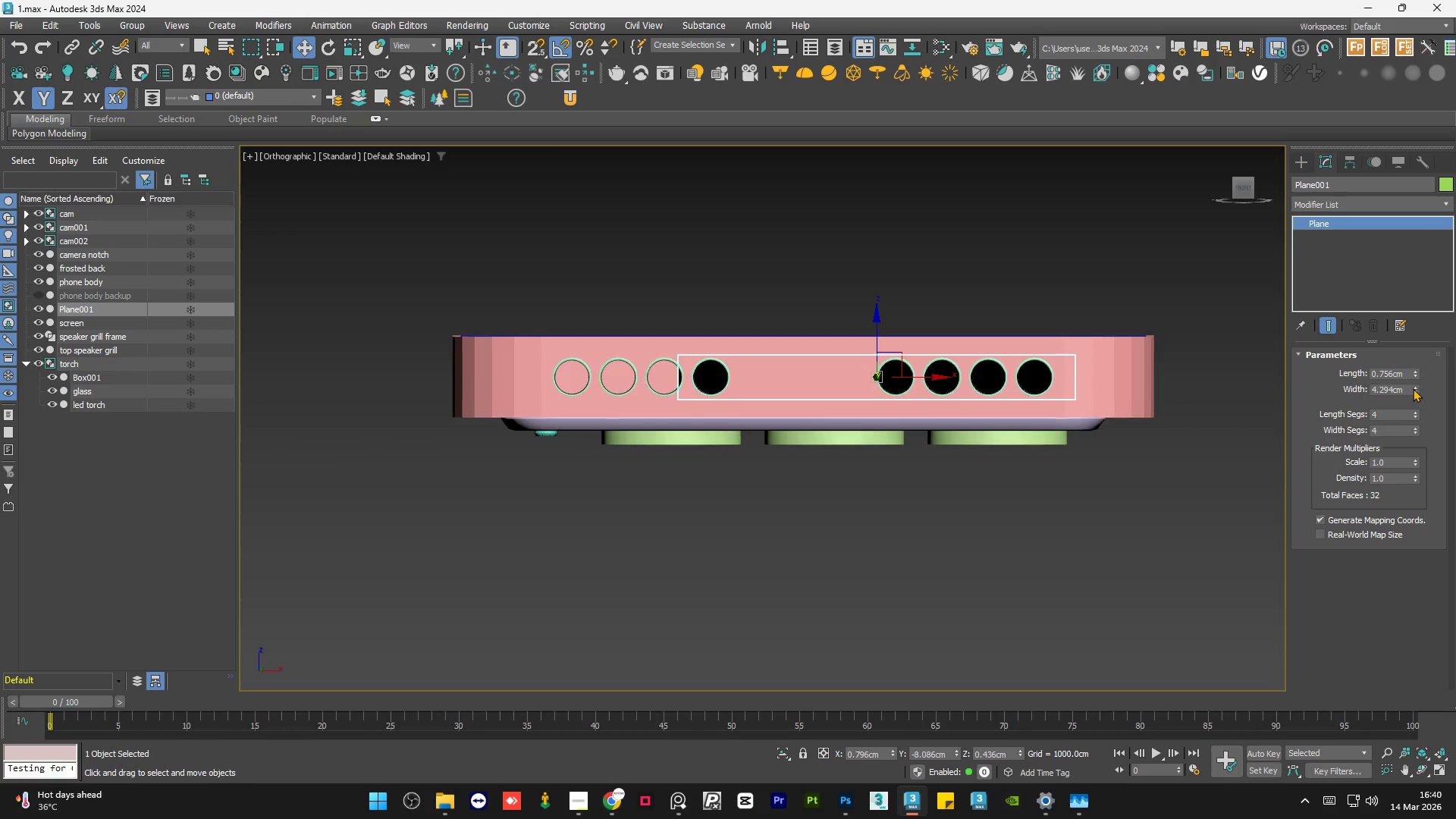 
triple_click([1413, 388])
 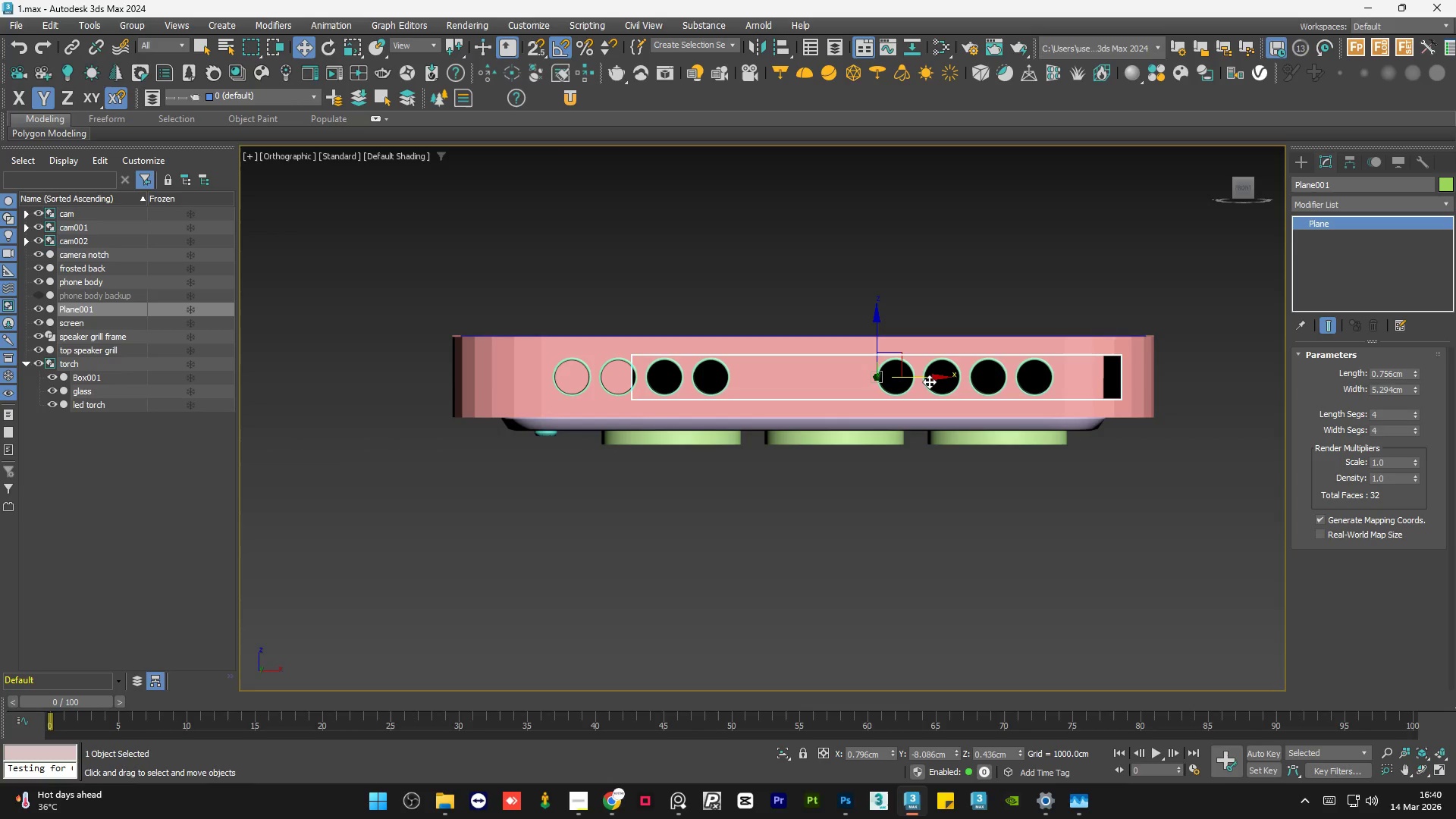 
left_click_drag(start_coordinate=[929, 381], to_coordinate=[858, 386])
 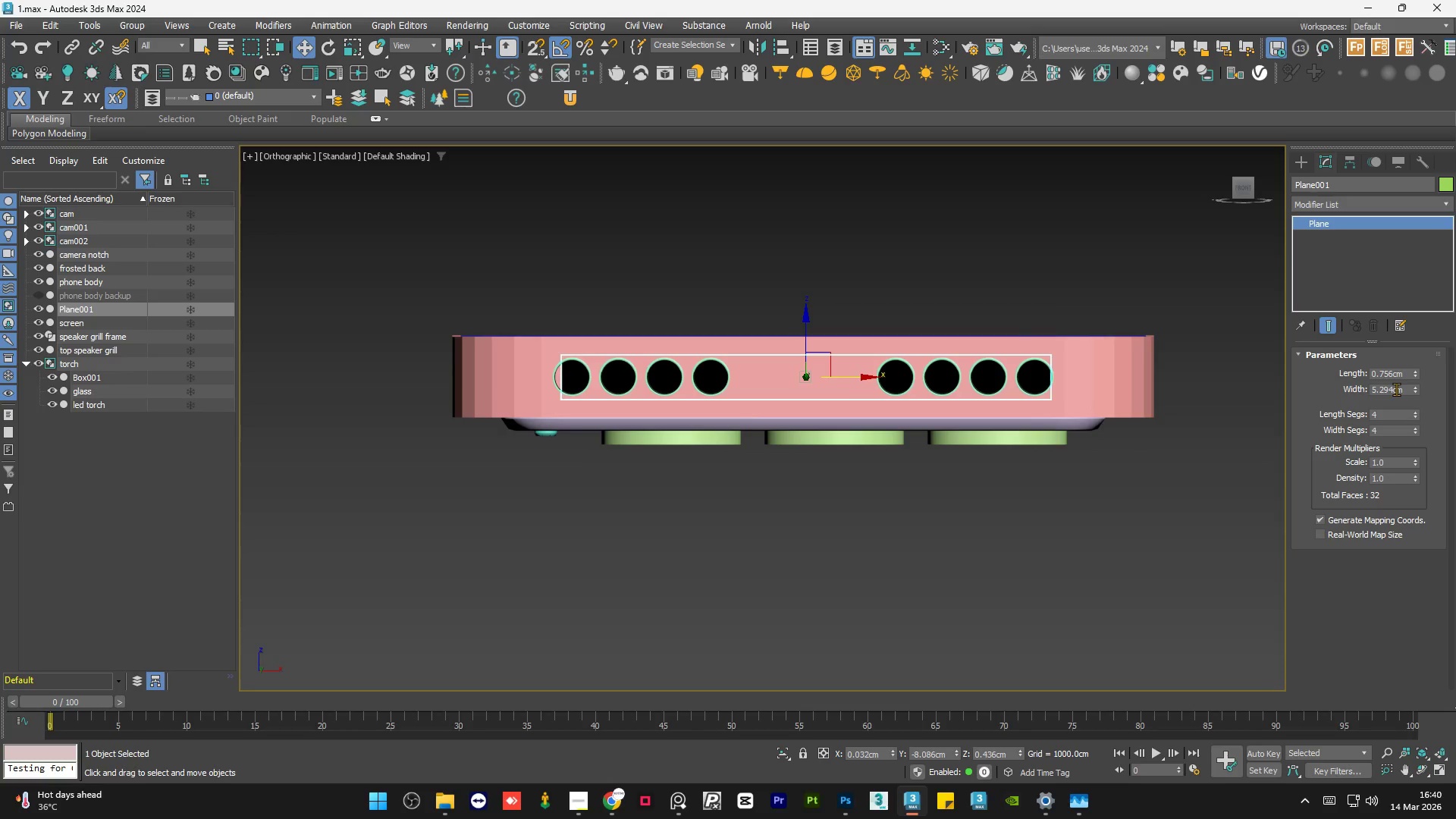 
double_click([1396, 389])
 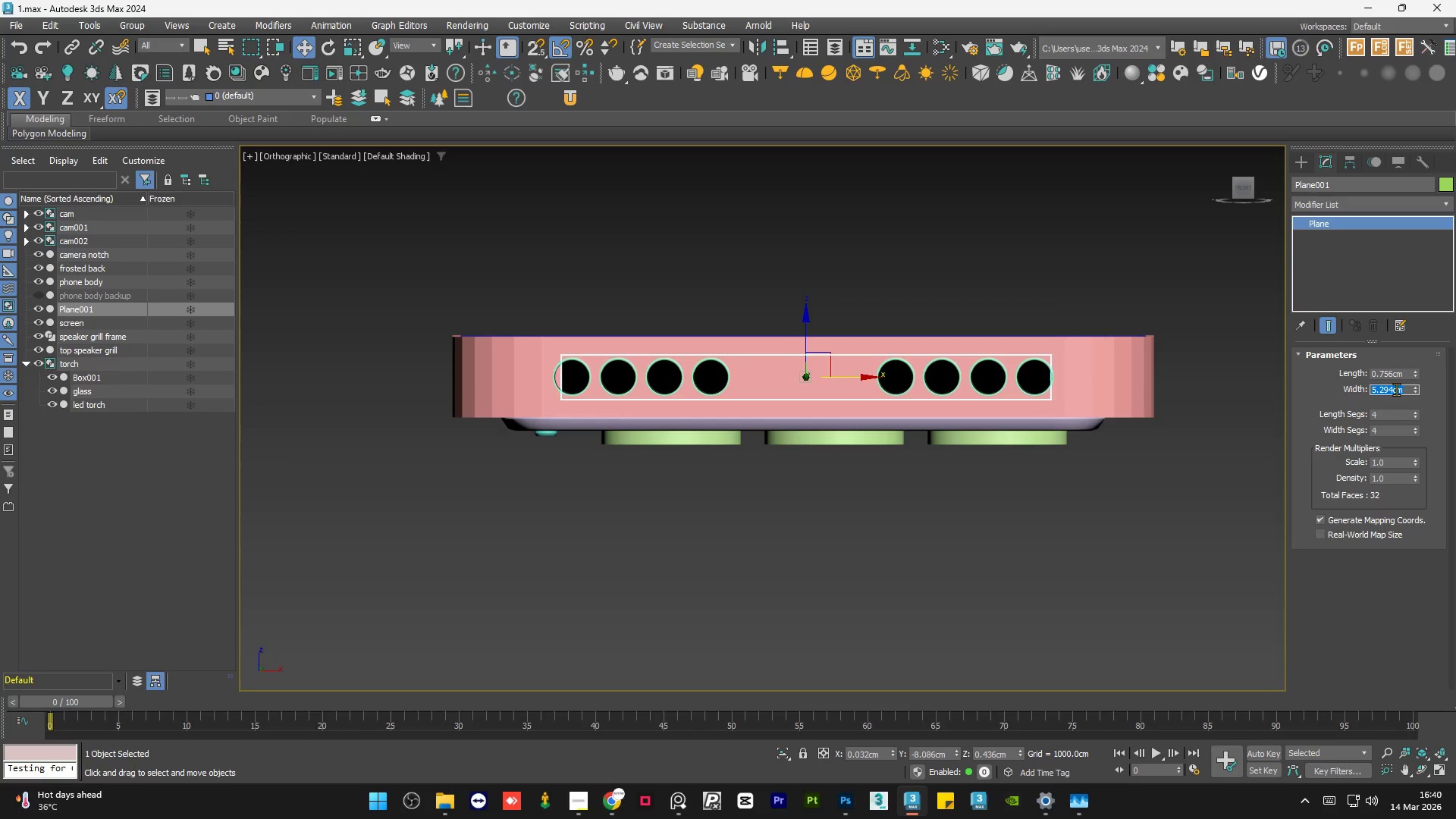 
key(Numpad5)
 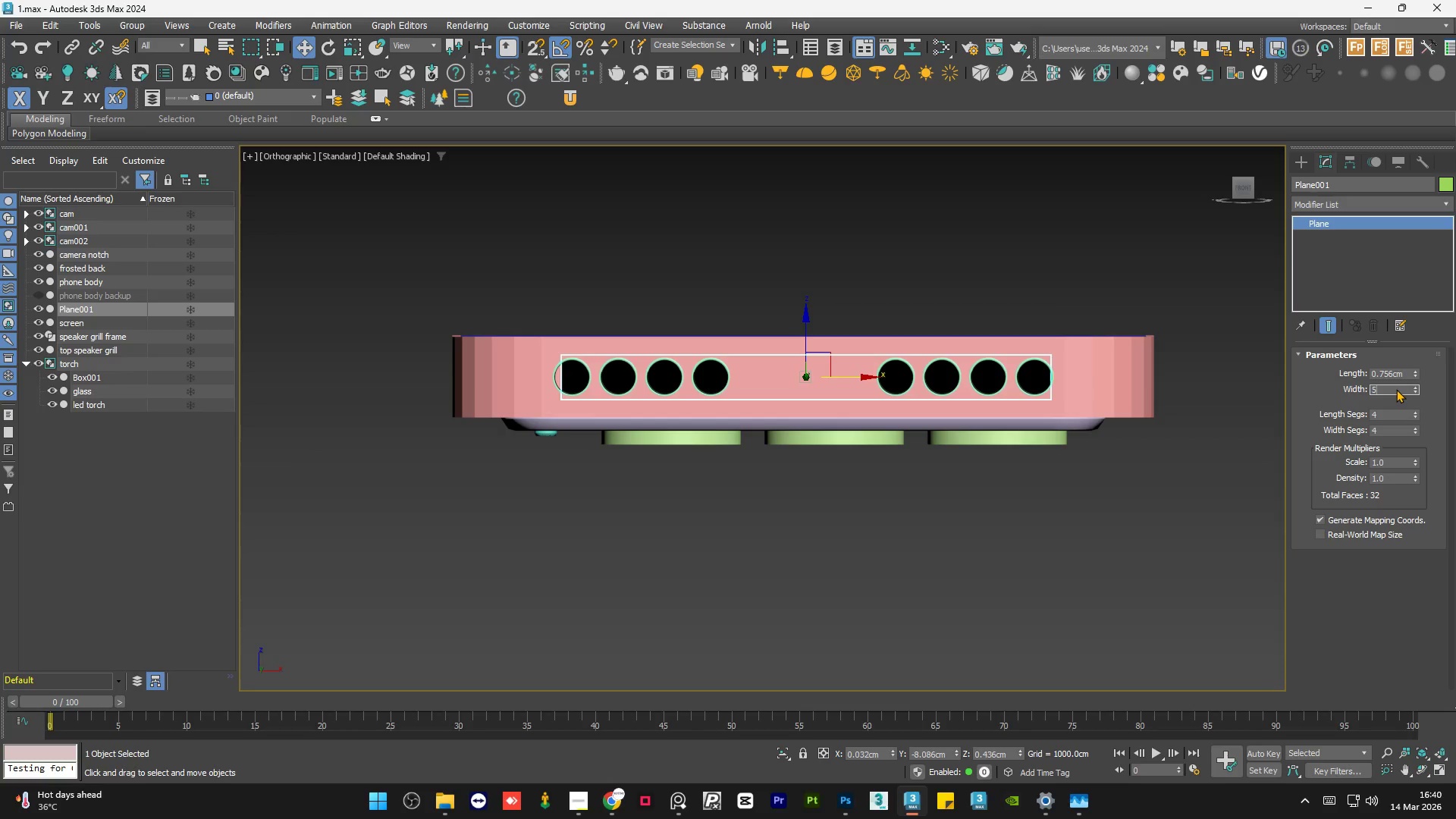 
key(NumpadDecimal)
 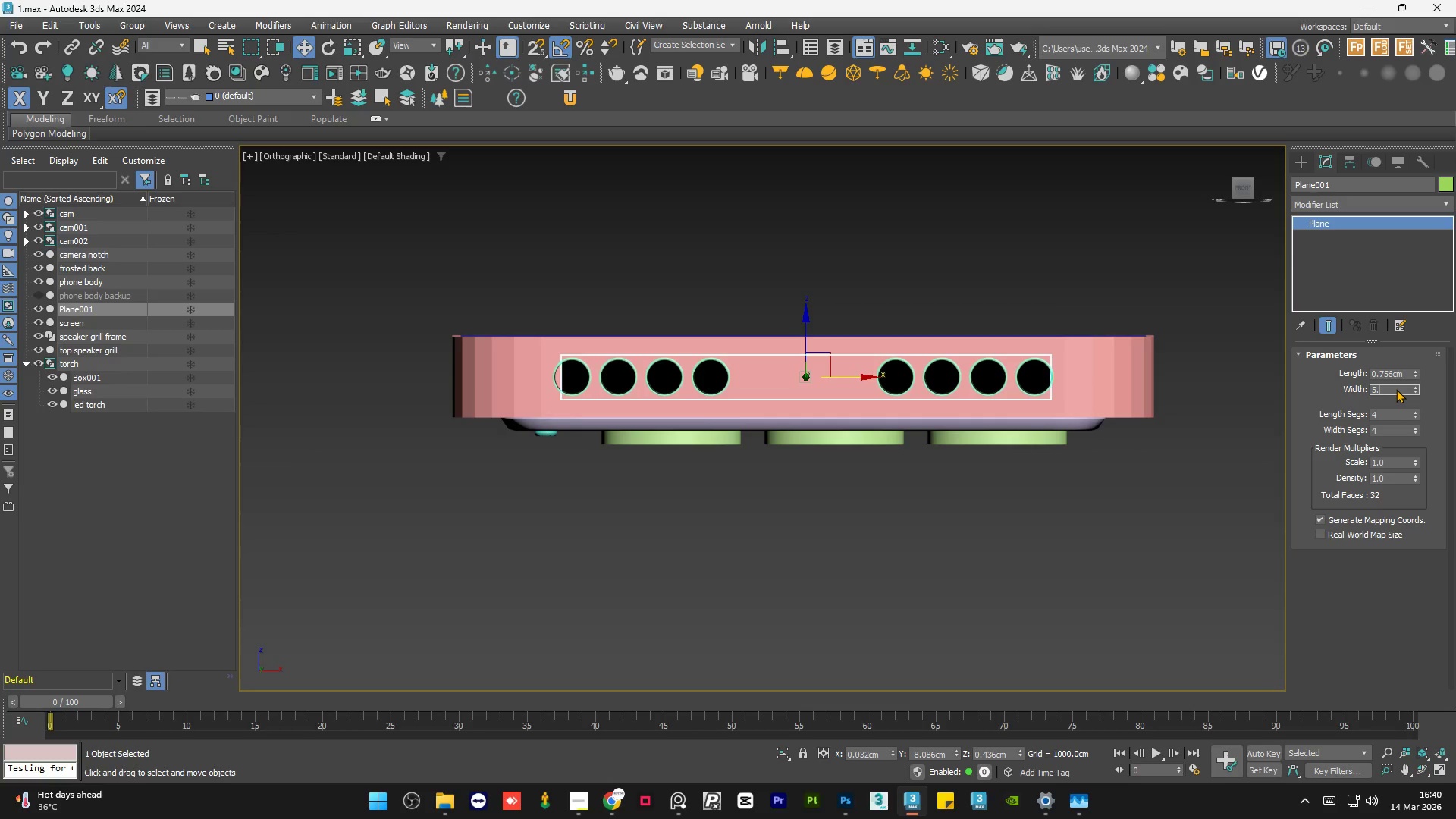 
key(Numpad3)
 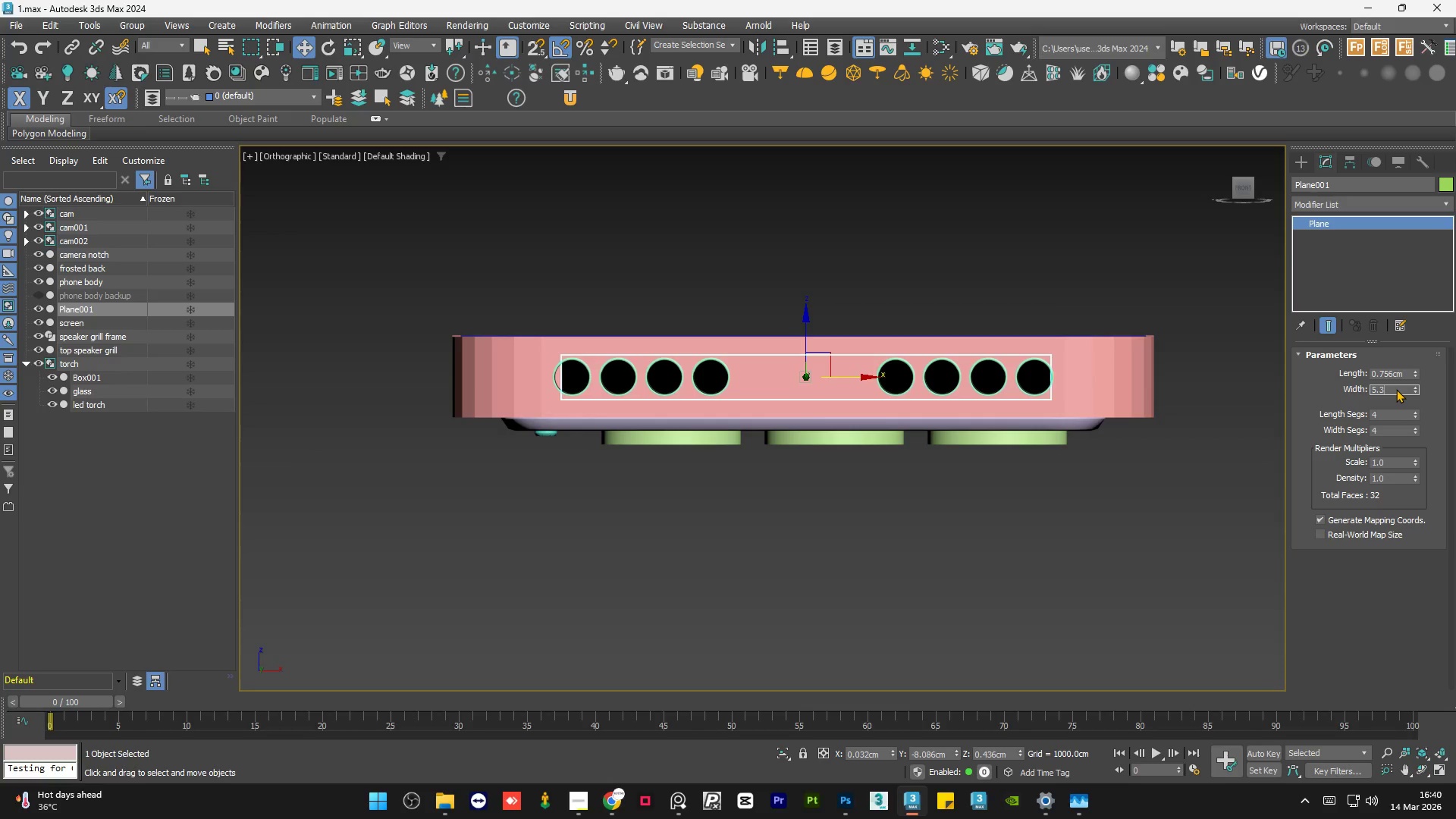 
key(NumpadEnter)
 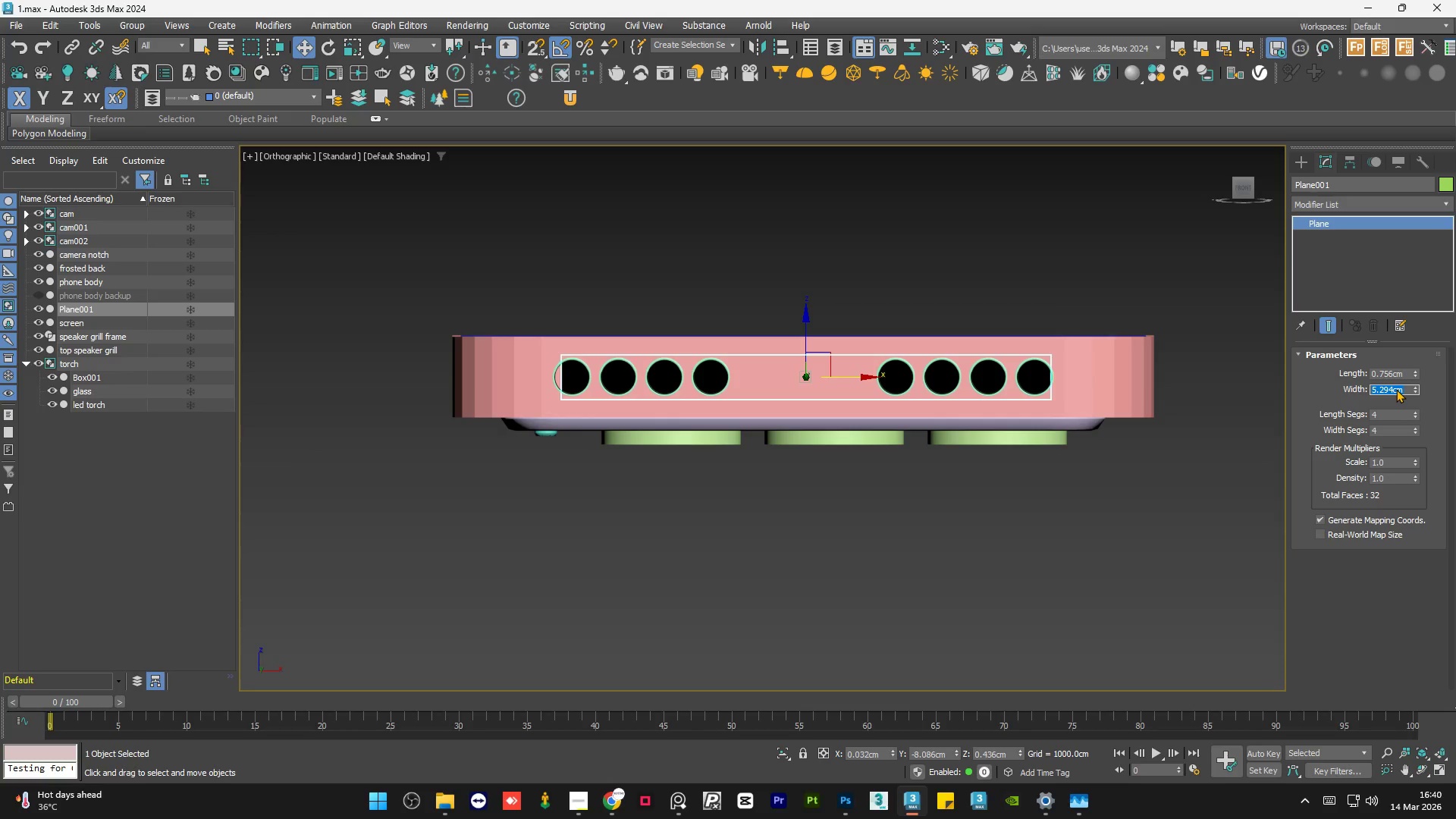 
key(Numpad5)
 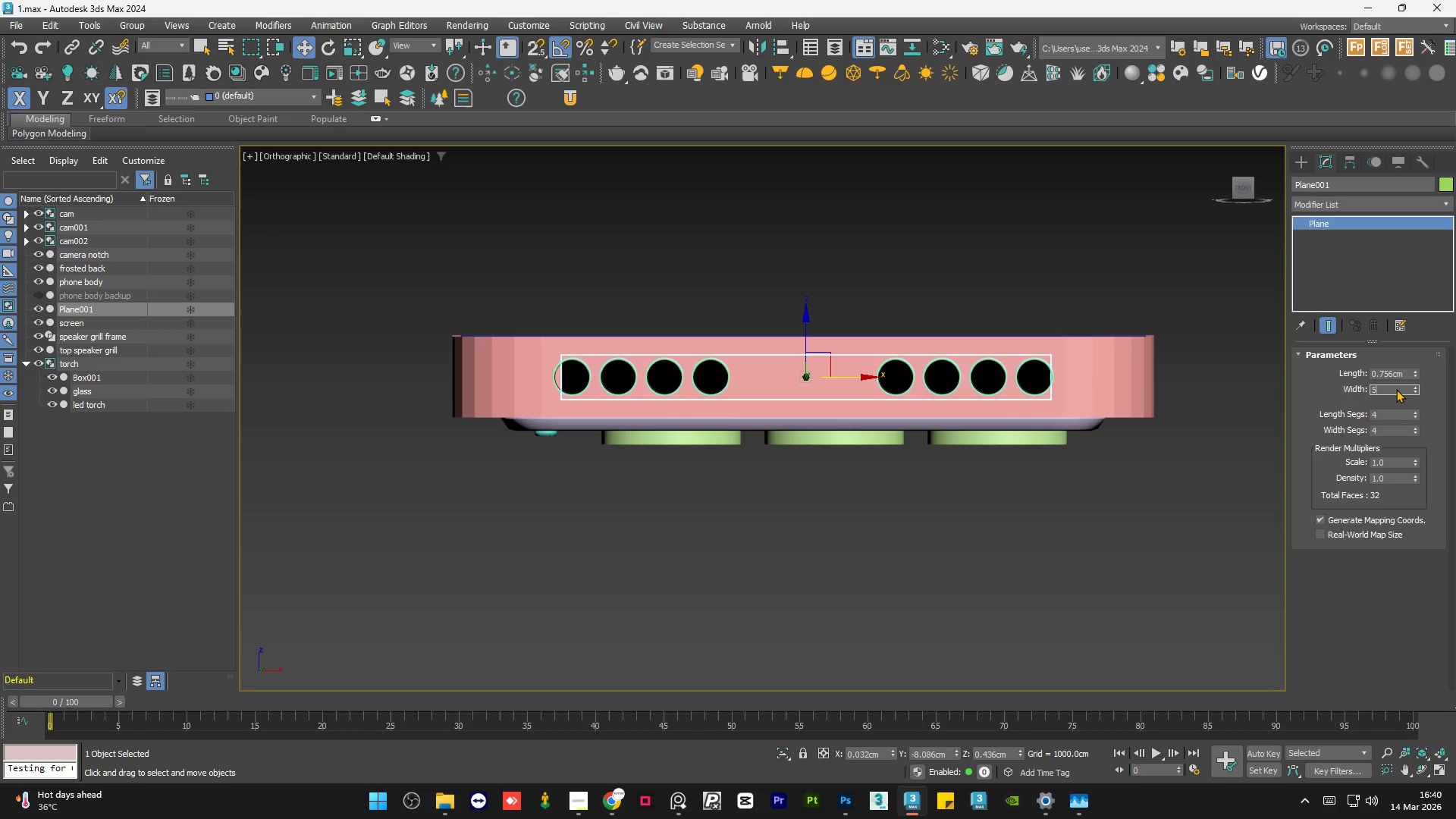 
key(NumpadDecimal)
 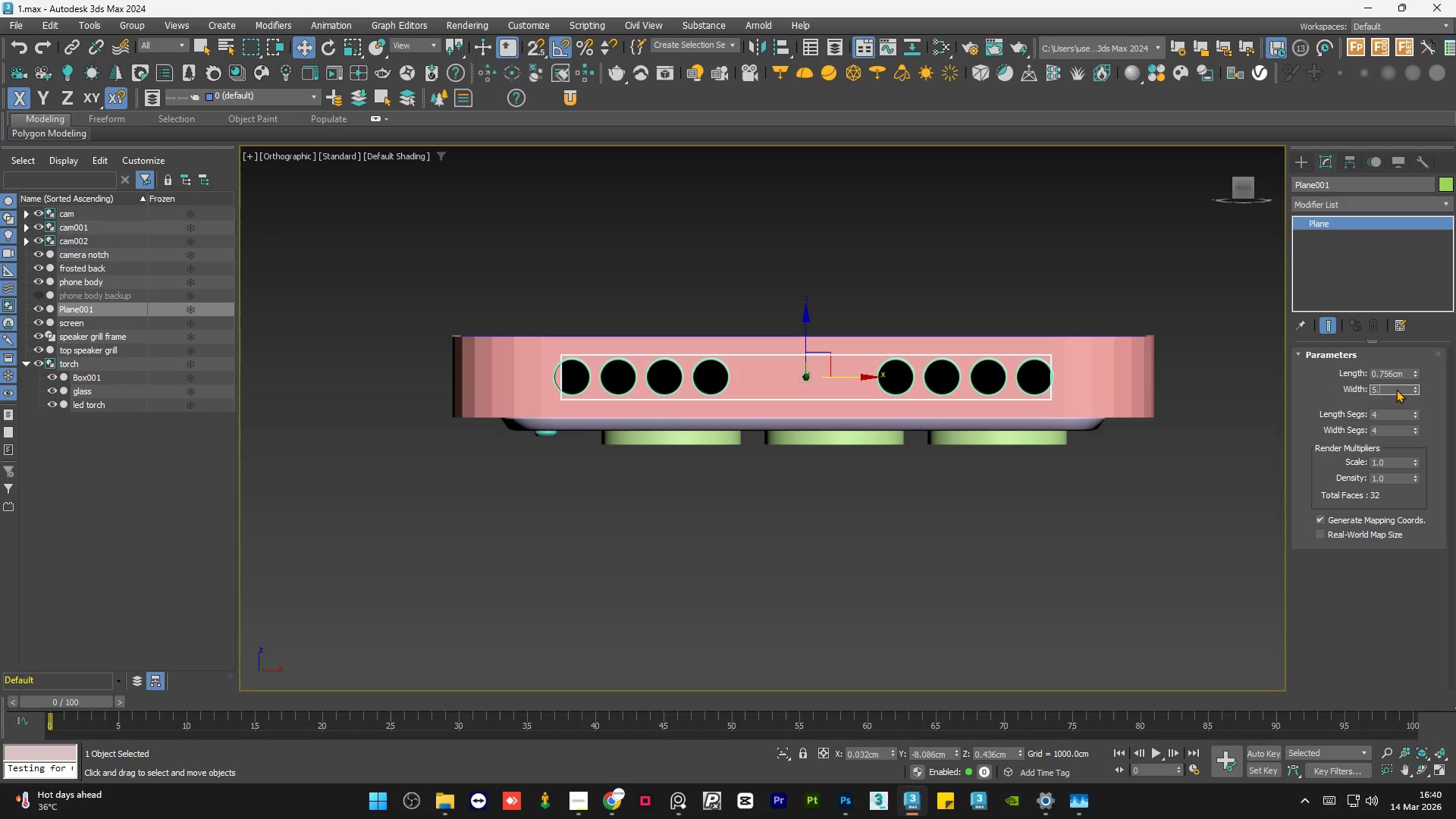 
key(Numpad5)
 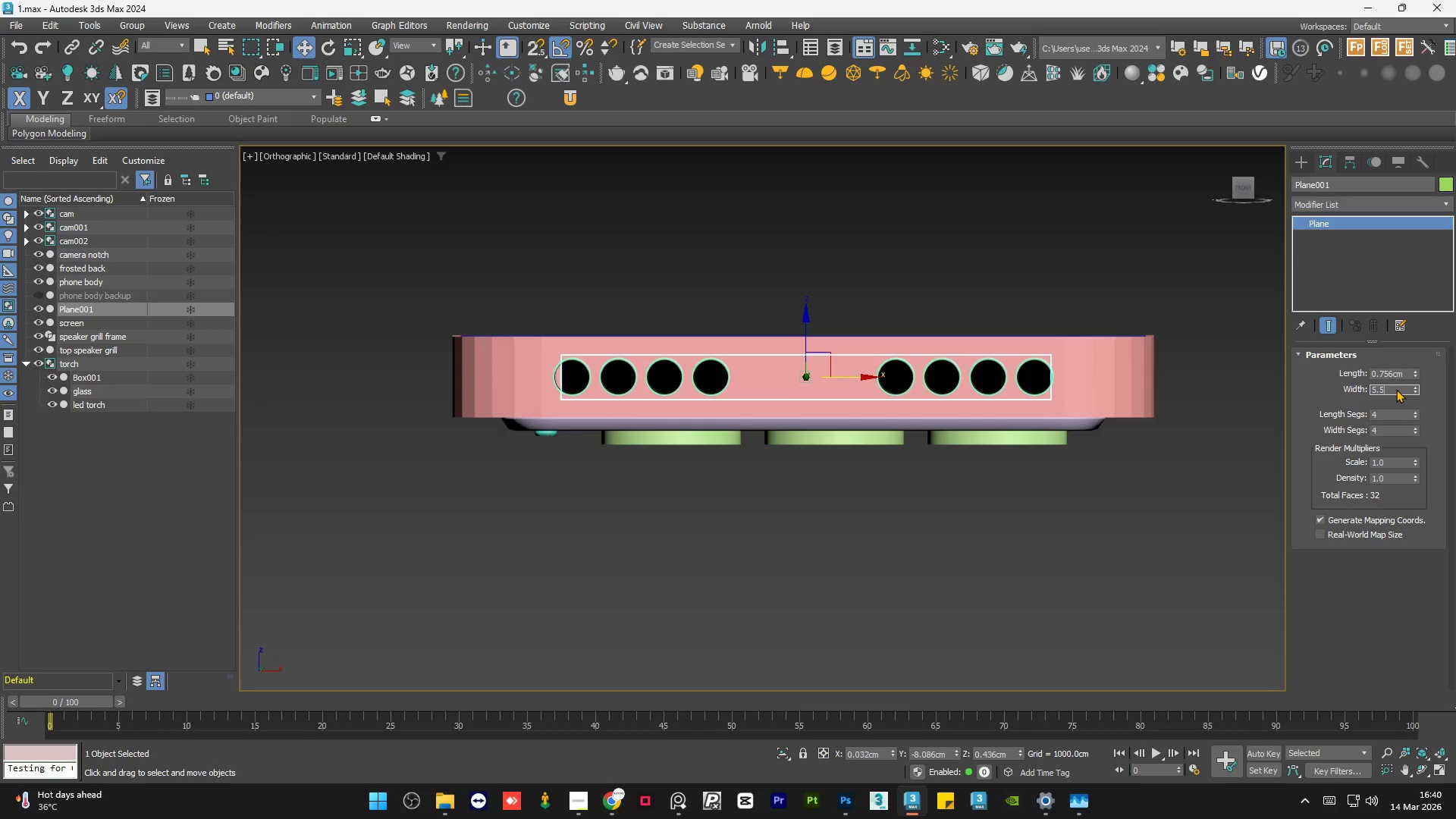 
key(NumpadEnter)
 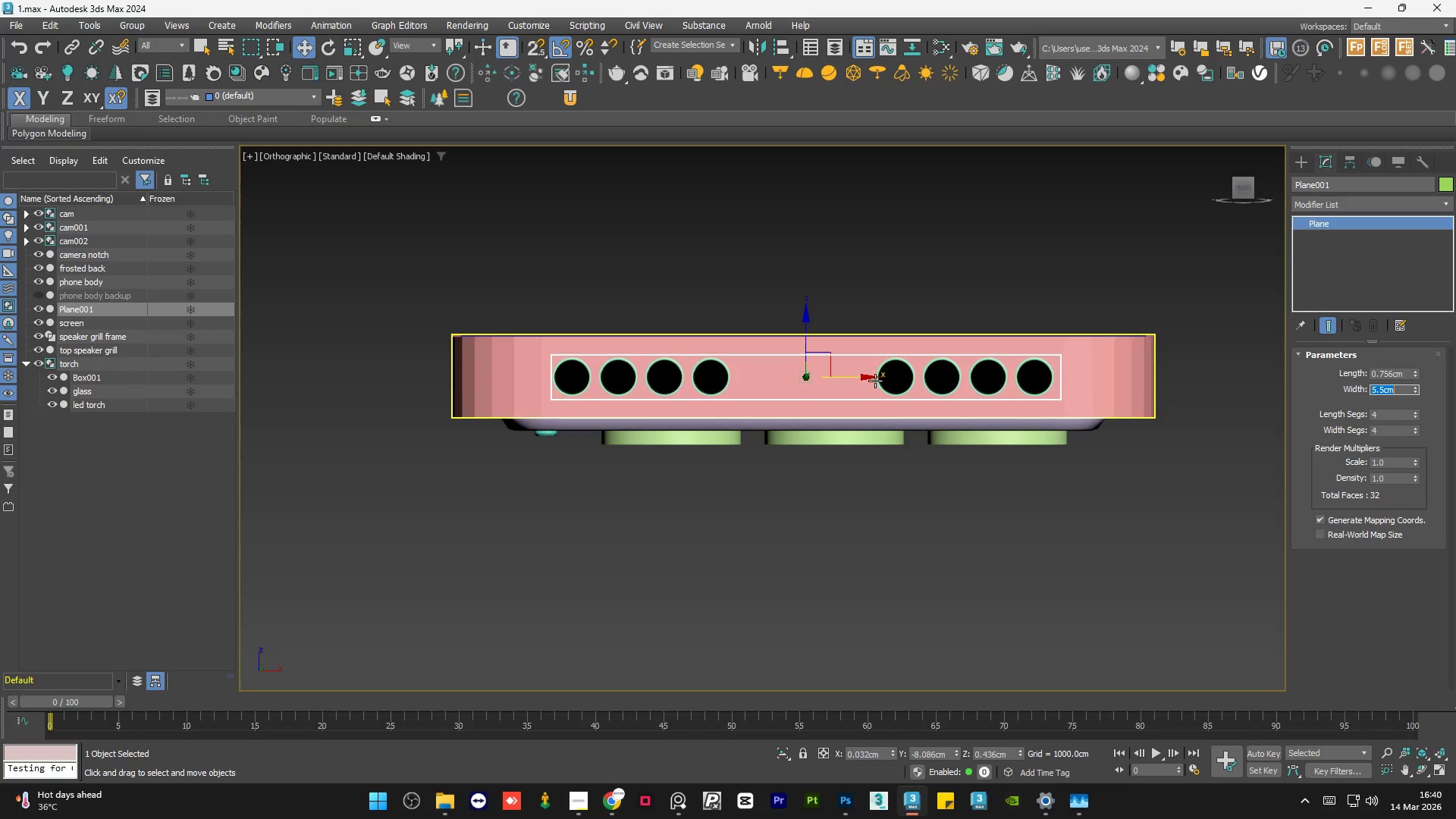 
left_click_drag(start_coordinate=[862, 378], to_coordinate=[858, 378])
 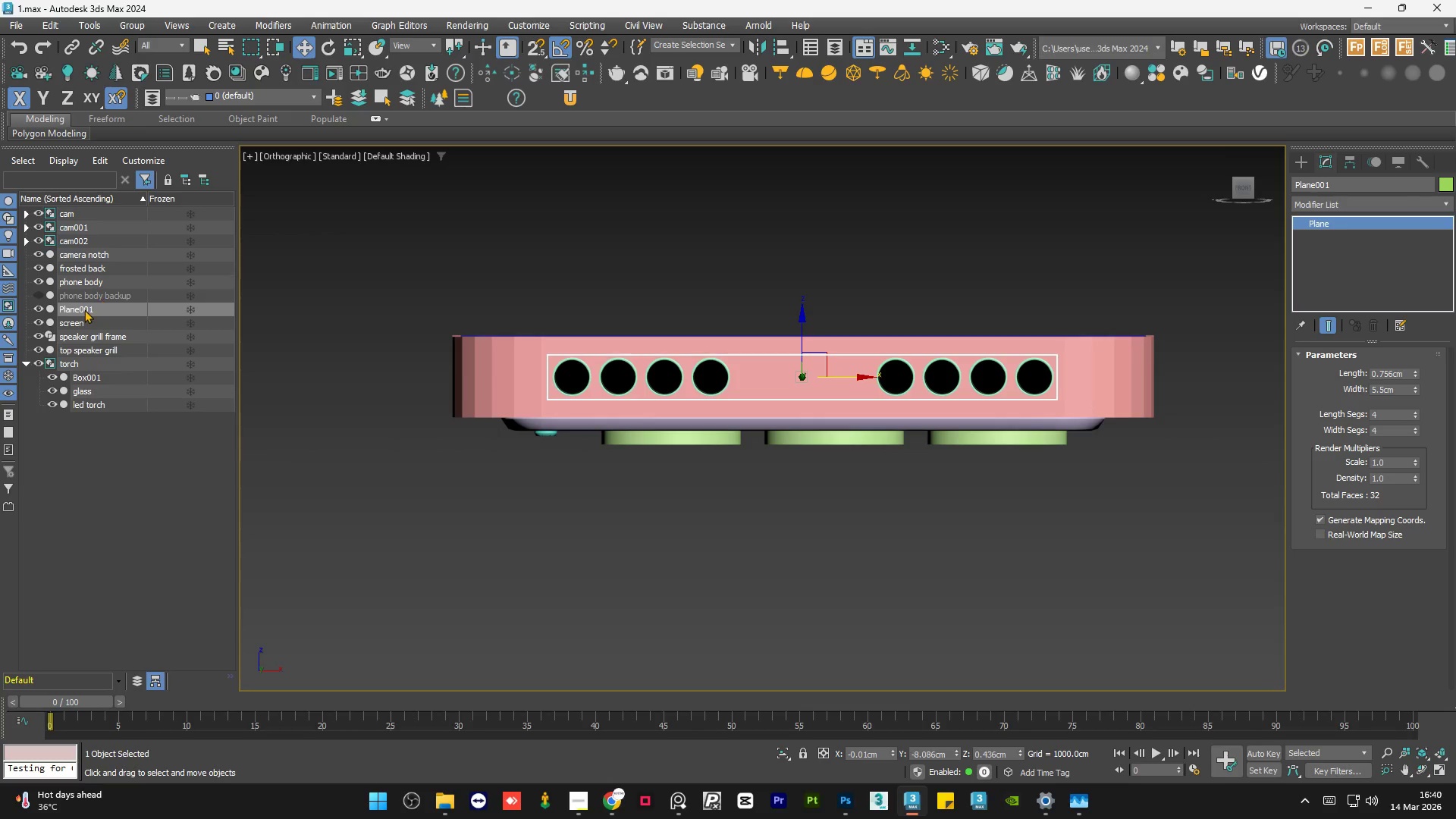 
left_click([84, 310])
 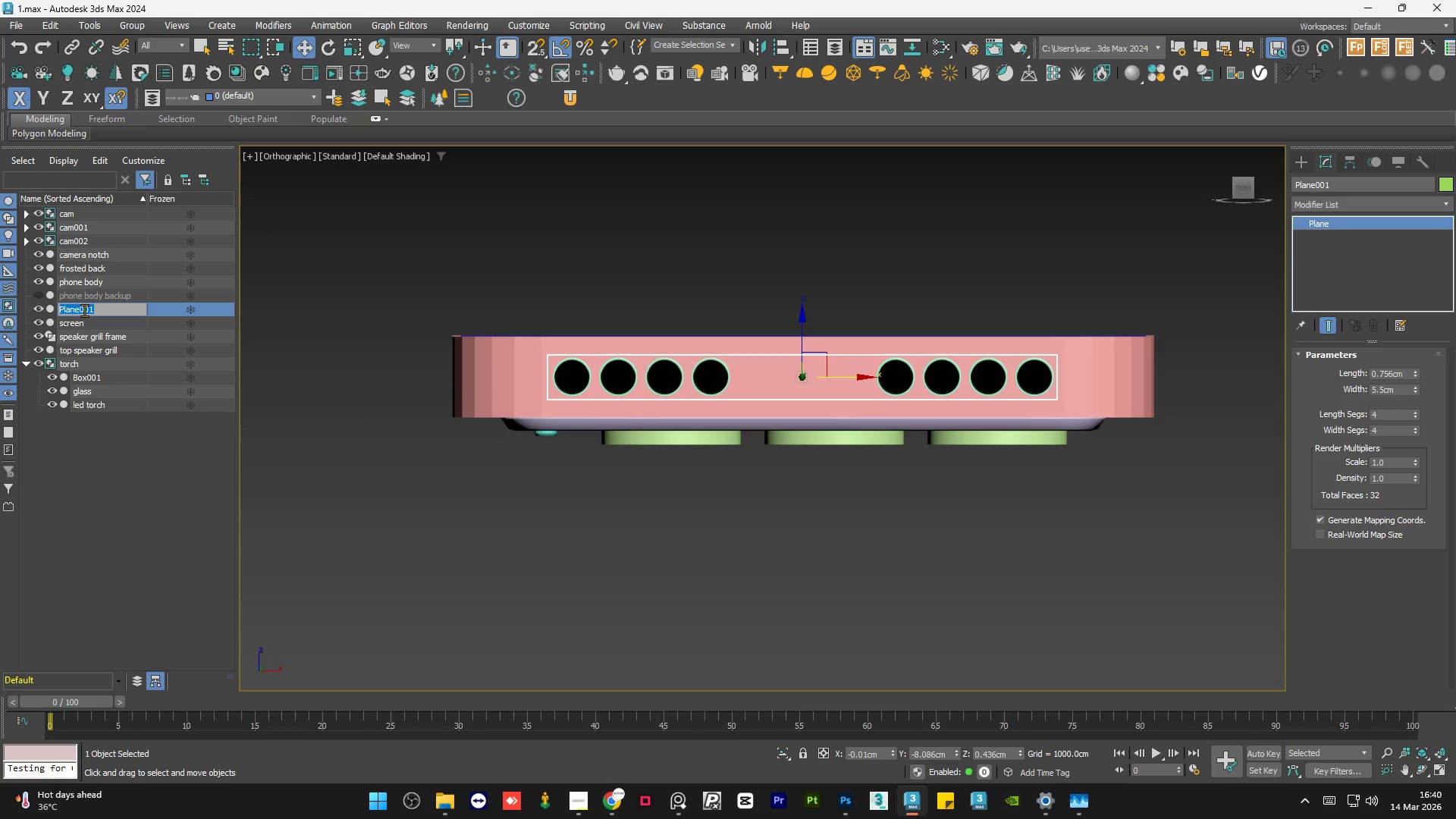 
type(speaker grill\)
key(Backspace)
 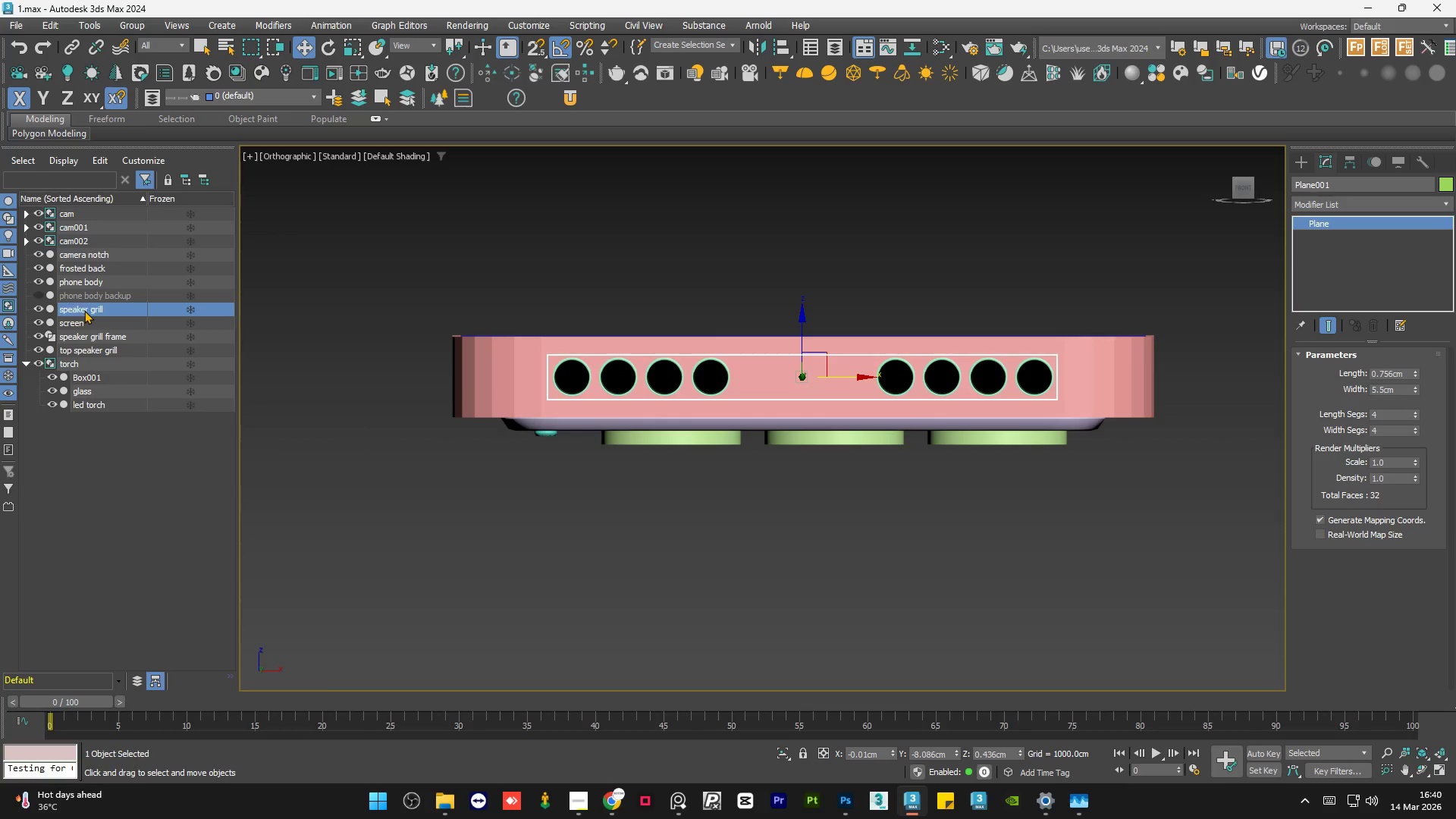 
key(Enter)
 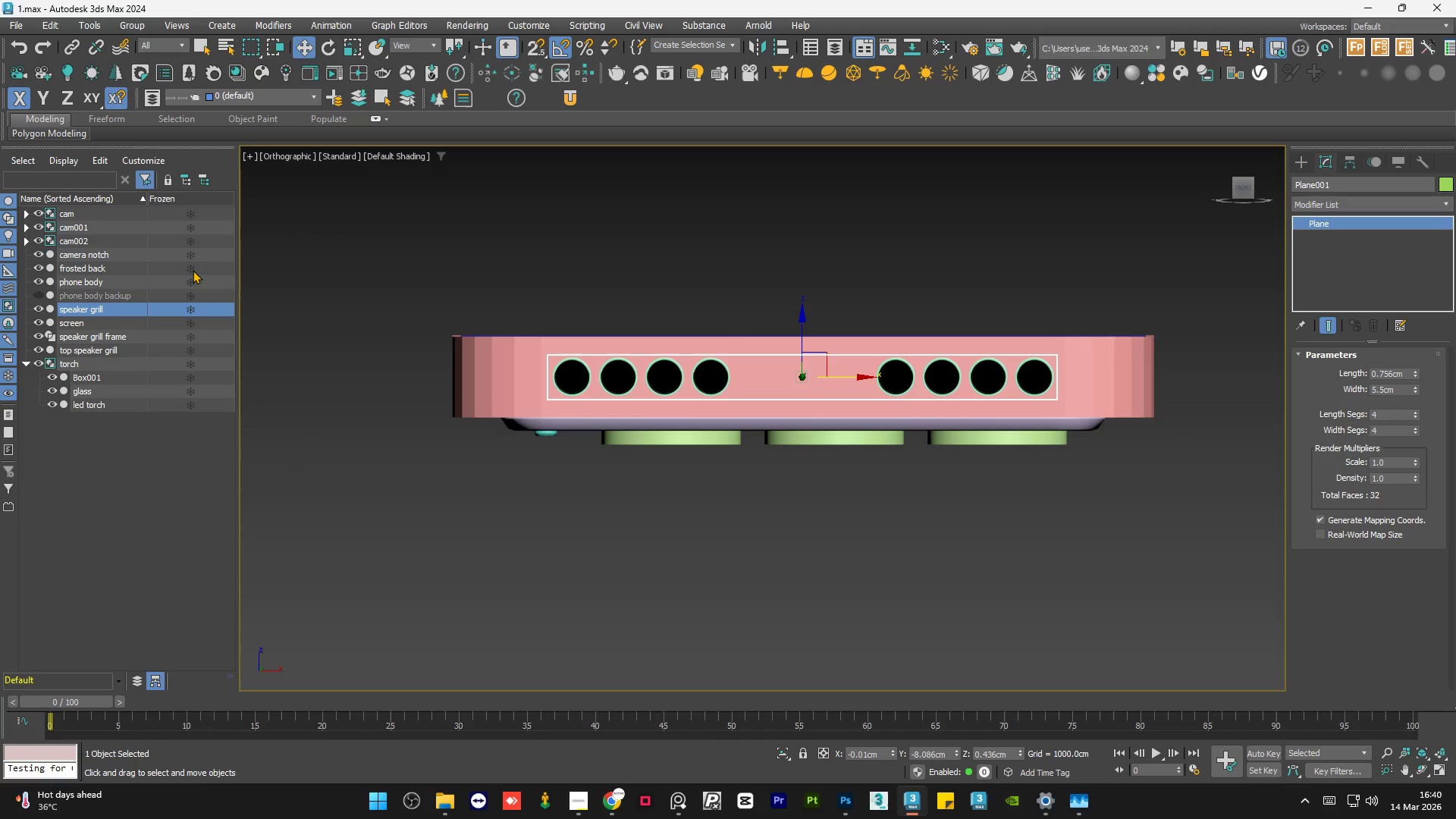 
left_click([539, 281])
 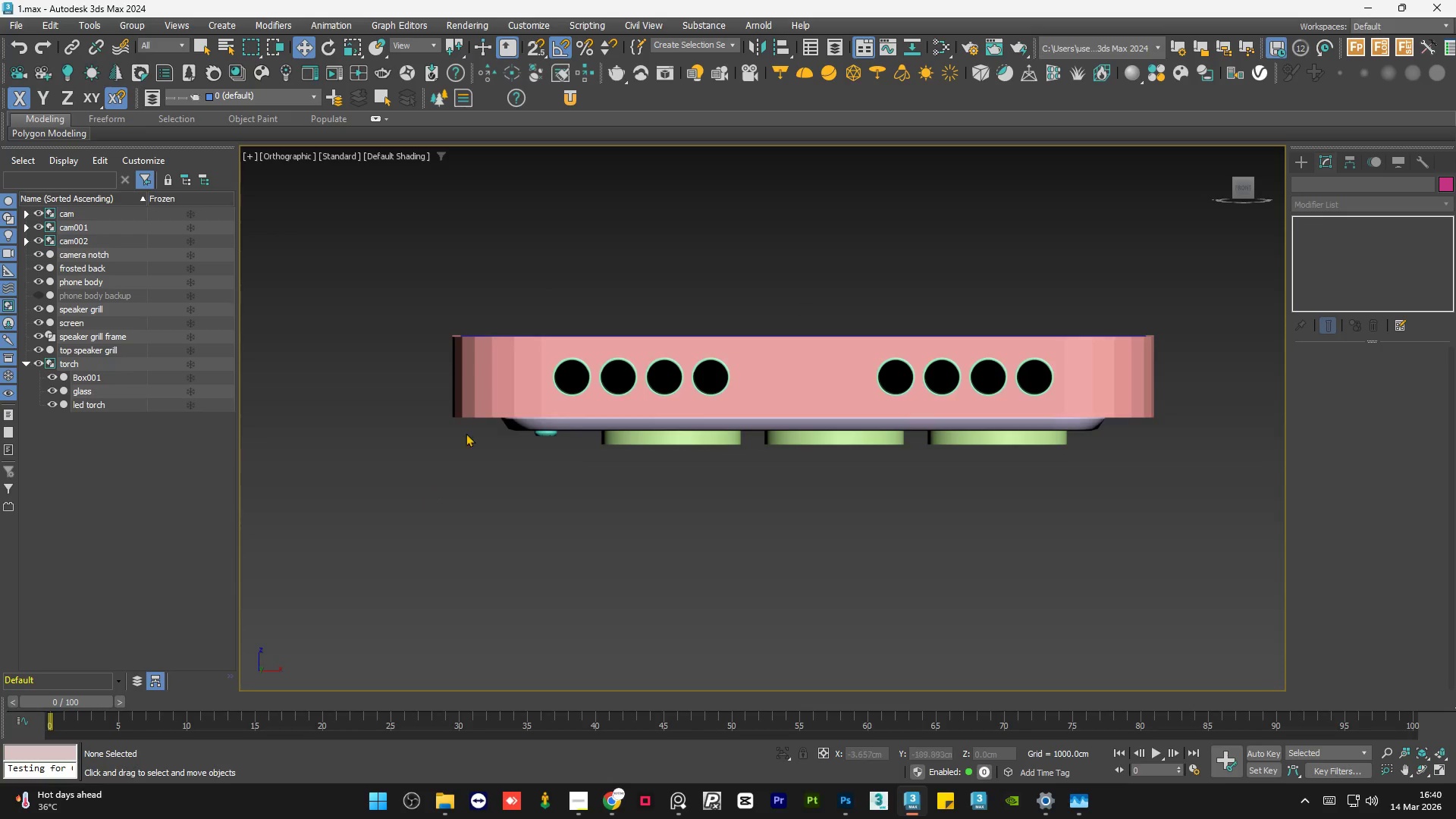 
scroll: coordinate [466, 328], scroll_direction: up, amount: 5.0
 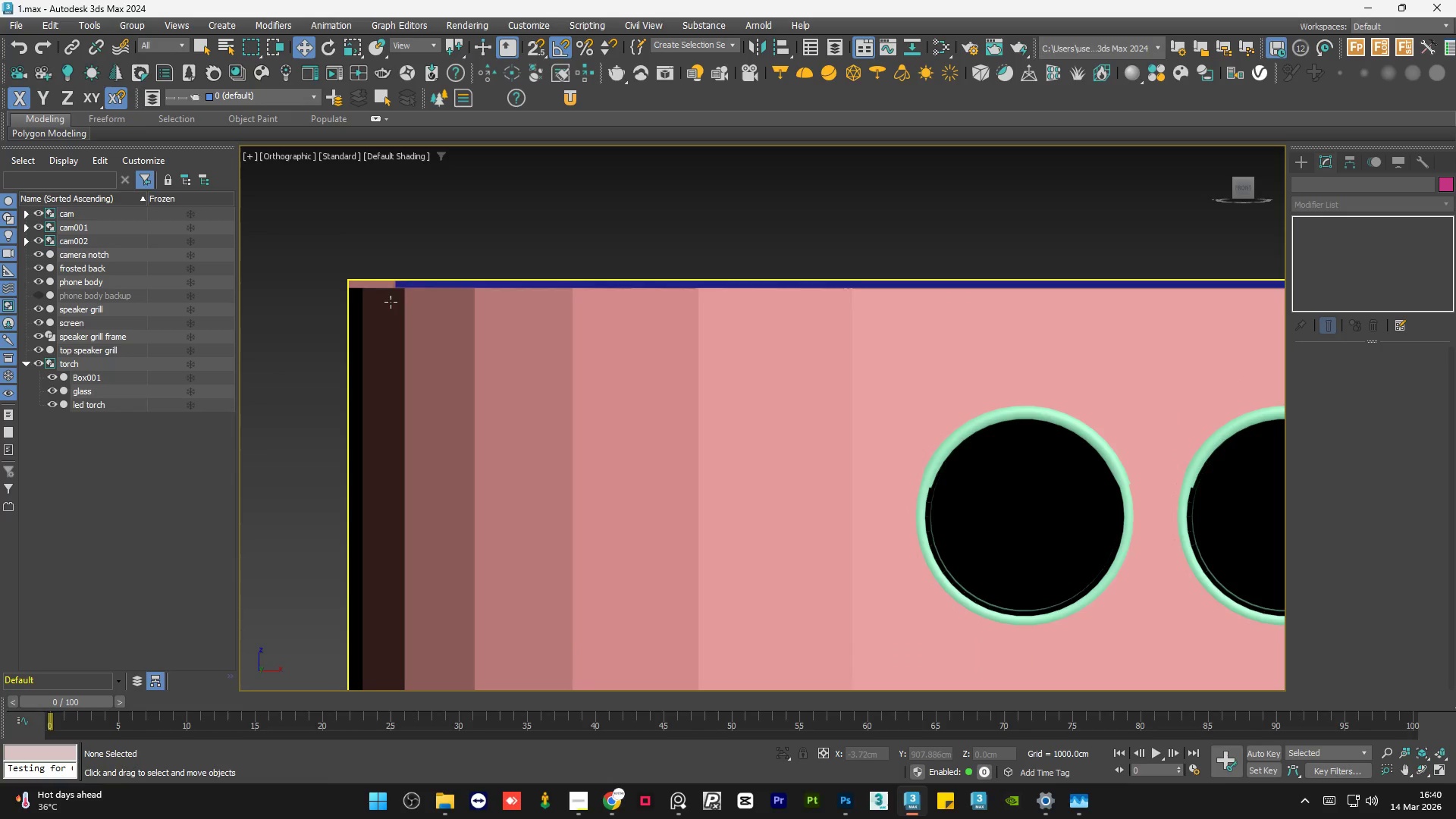 
left_click([753, 298])
 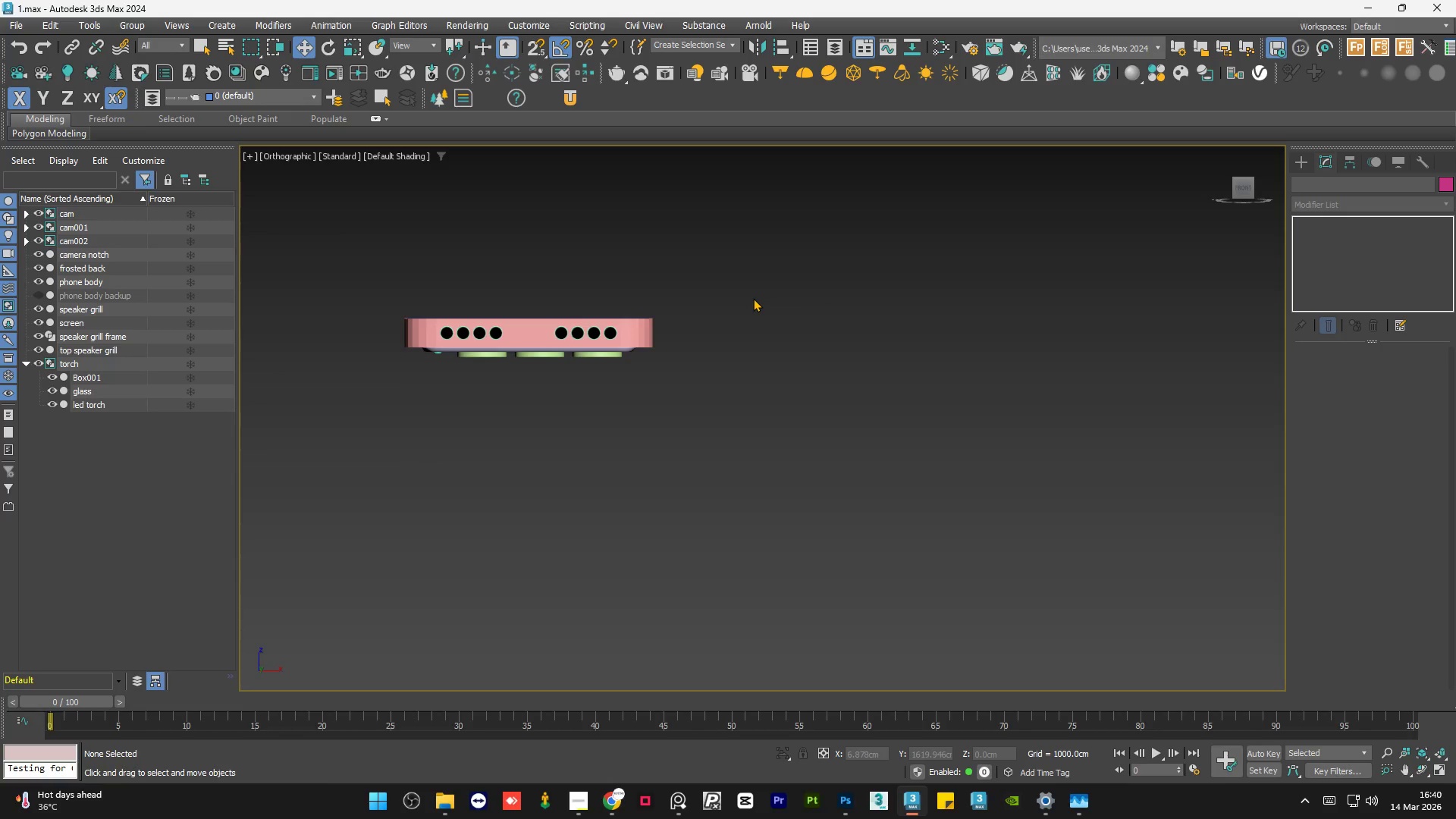 
scroll: coordinate [411, 322], scroll_direction: down, amount: 4.0
 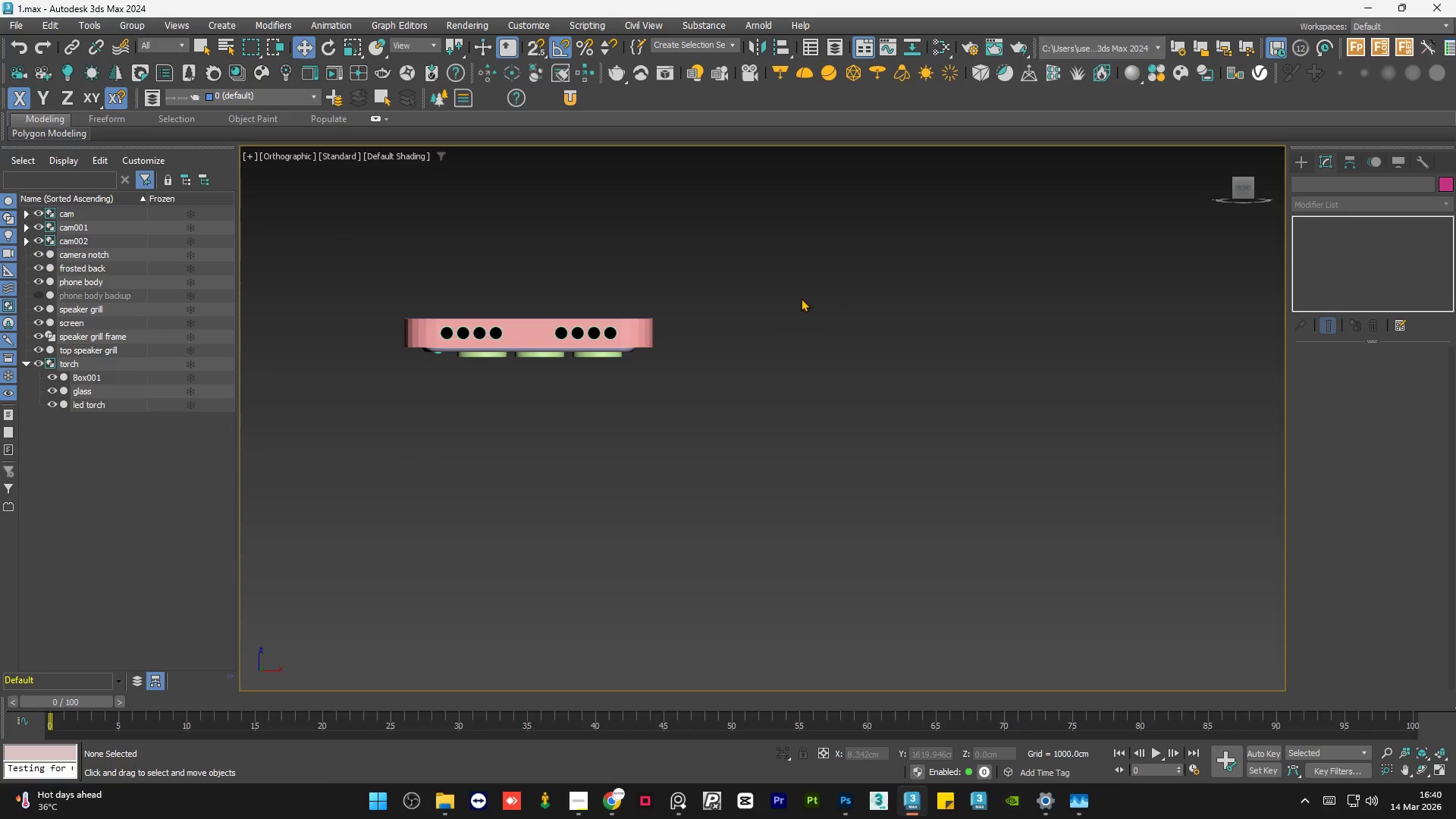 
key(Control+S)
 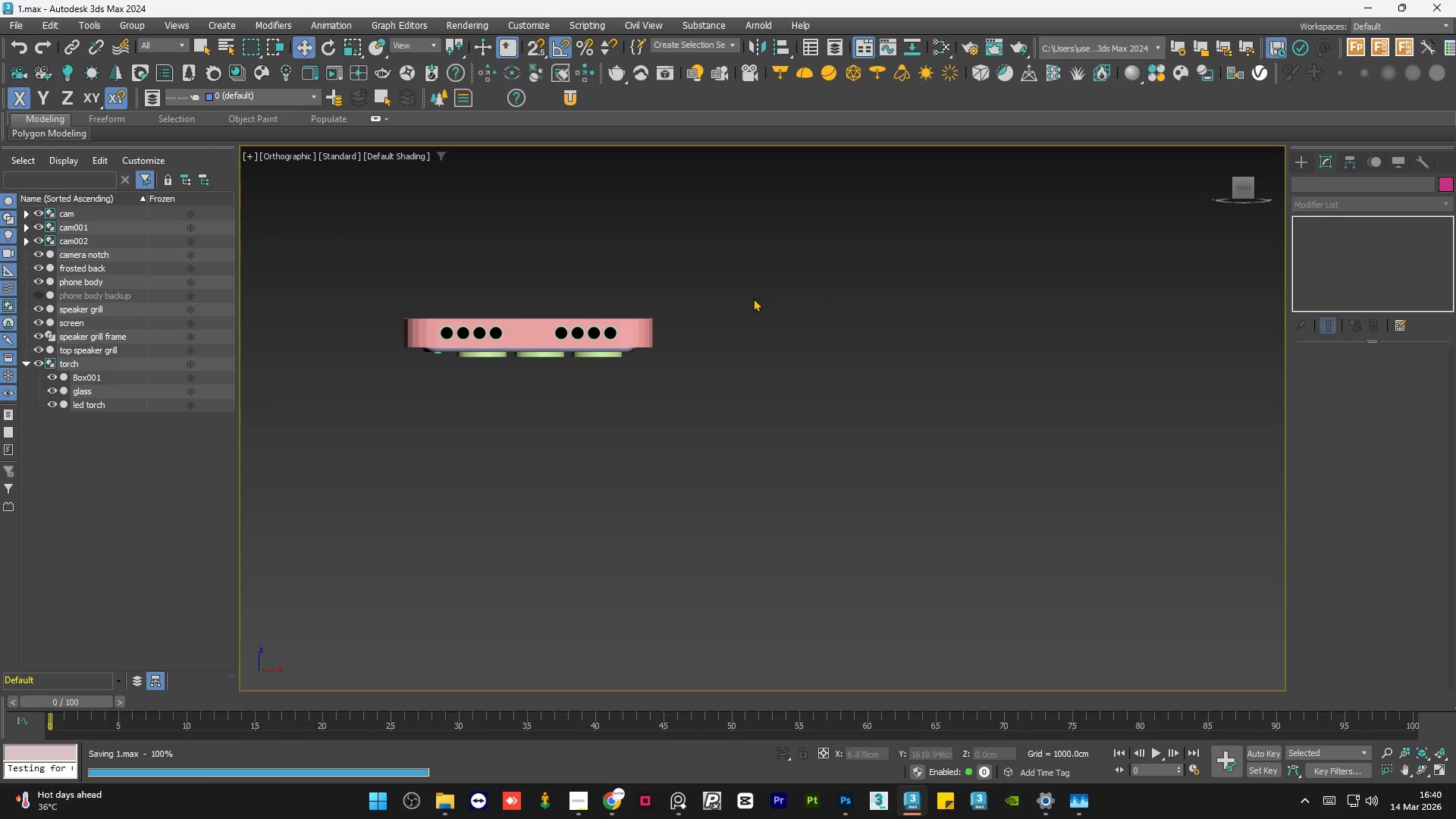 
hold_key(key=AltLeft, duration=0.62)
 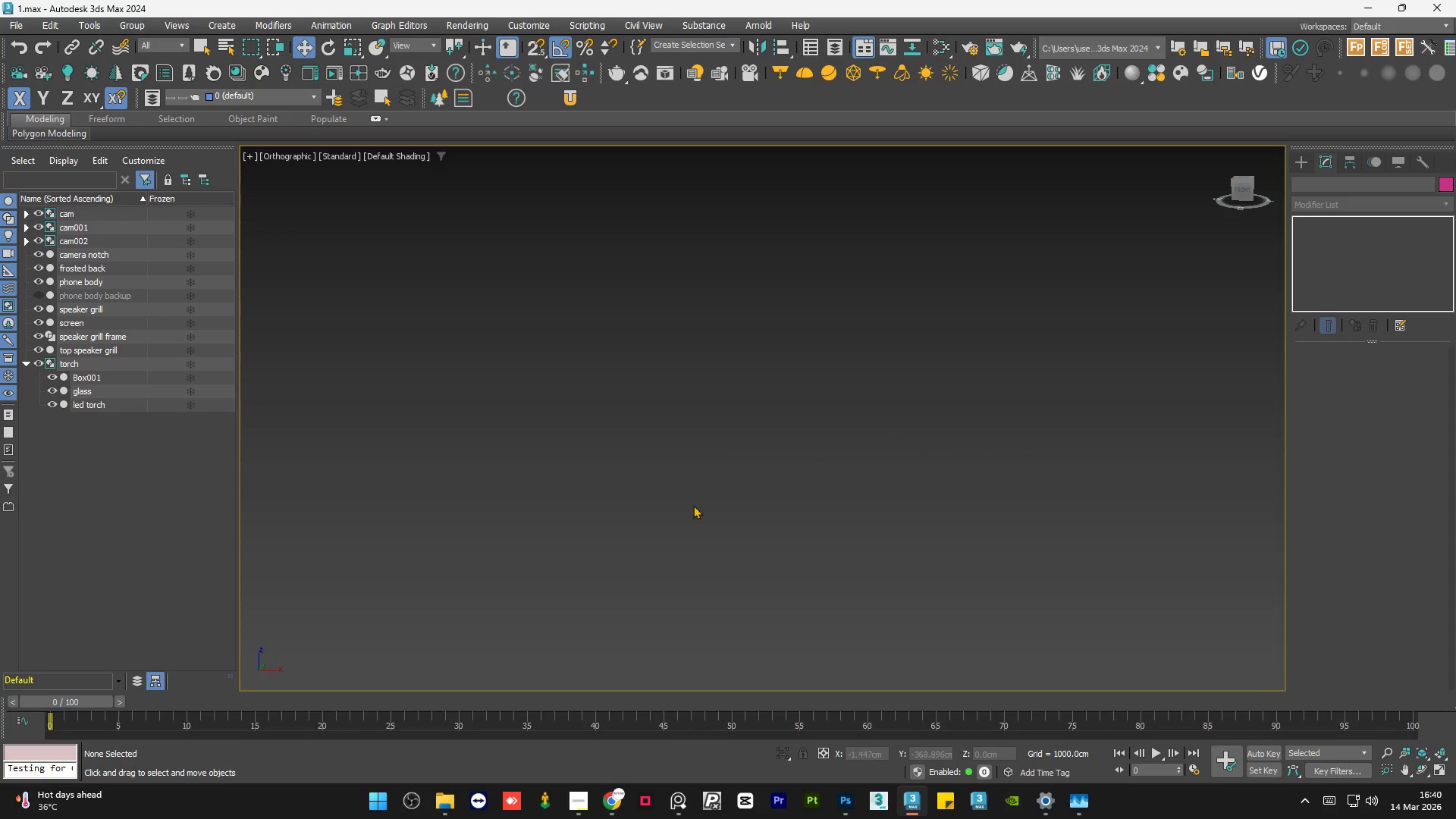 
scroll: coordinate [653, 406], scroll_direction: up, amount: 1.0
 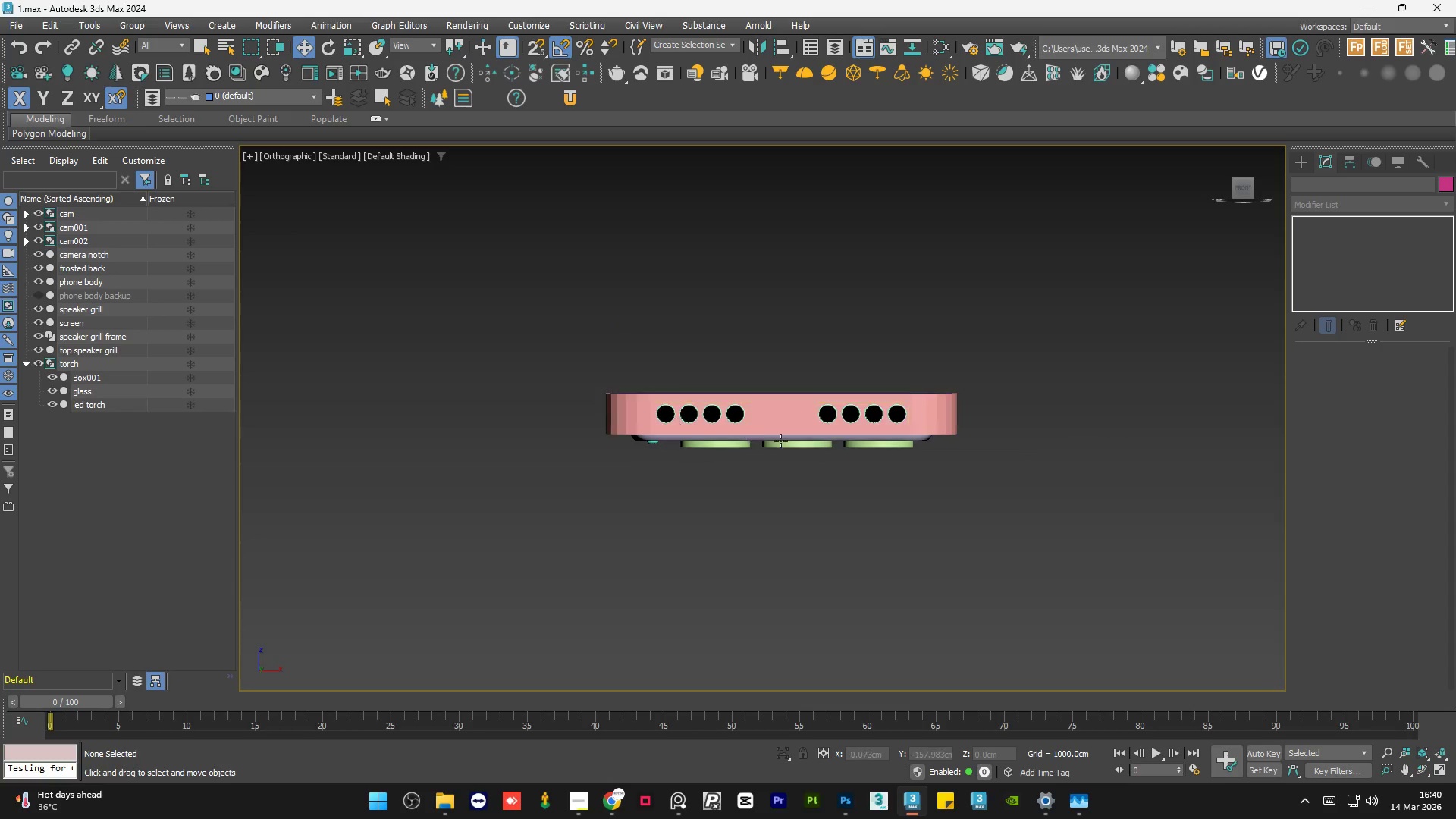 
key(Z)
 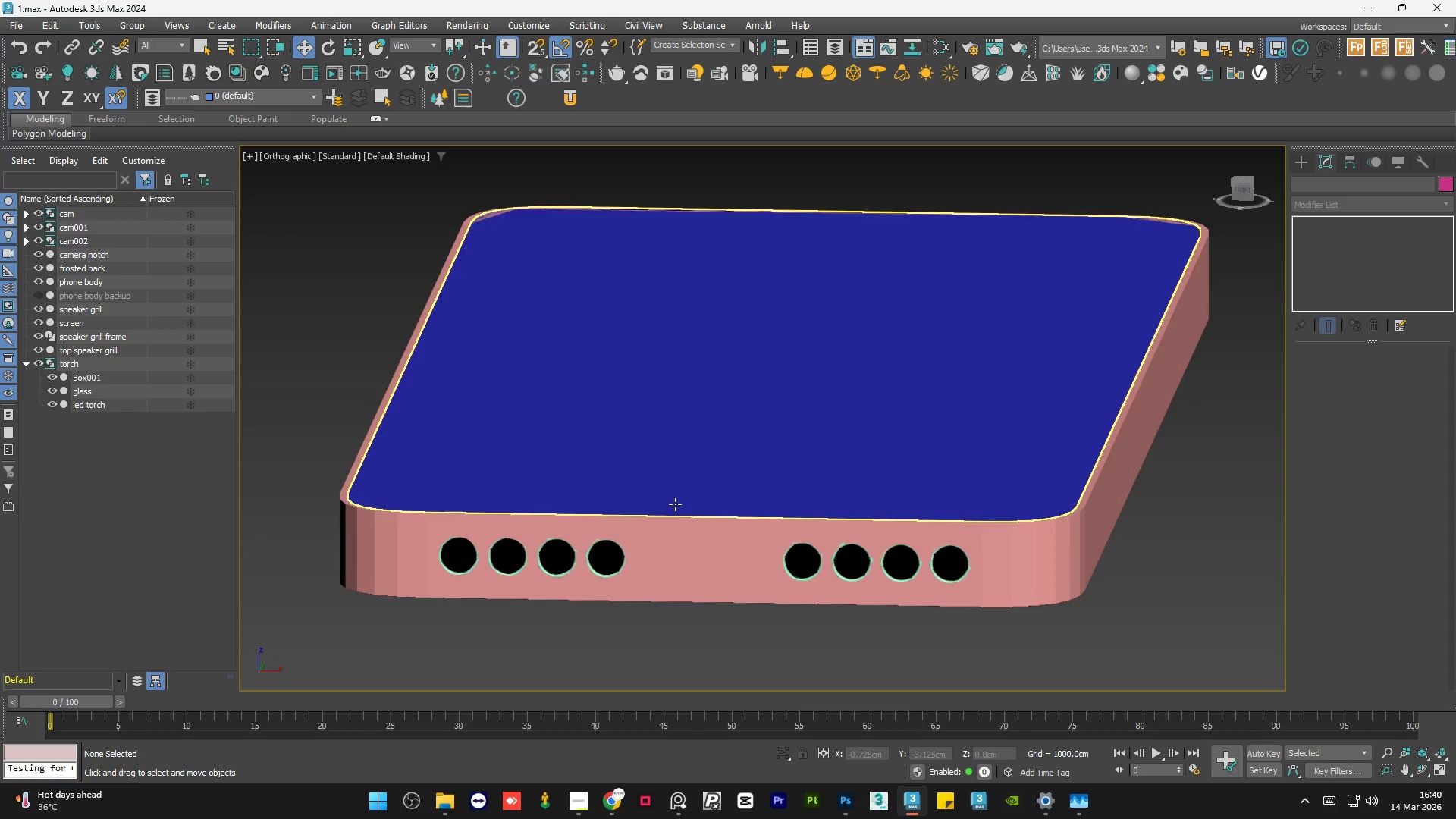 
scroll: coordinate [678, 521], scroll_direction: down, amount: 5.0
 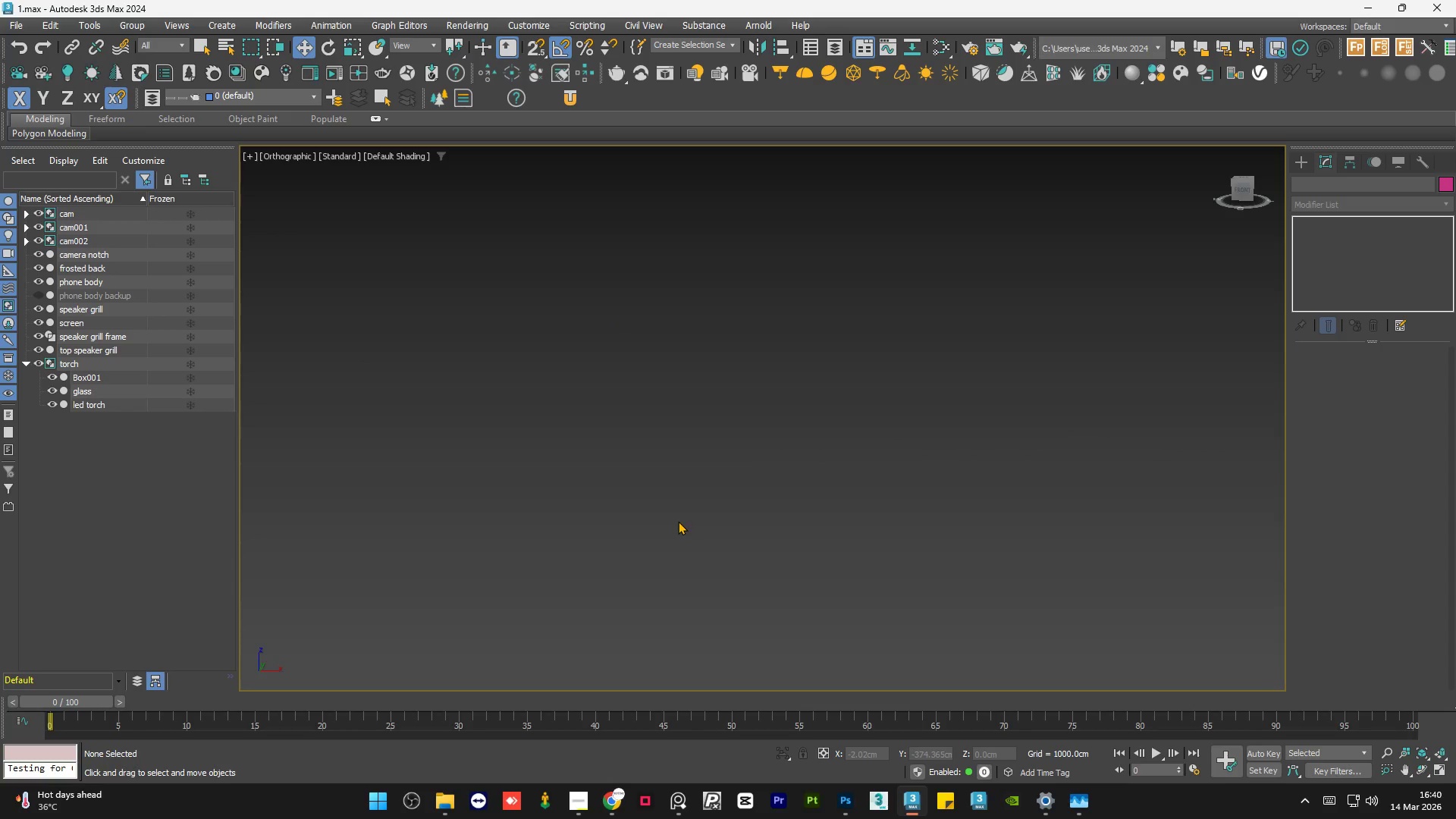 
hold_key(key=AltLeft, duration=0.89)
 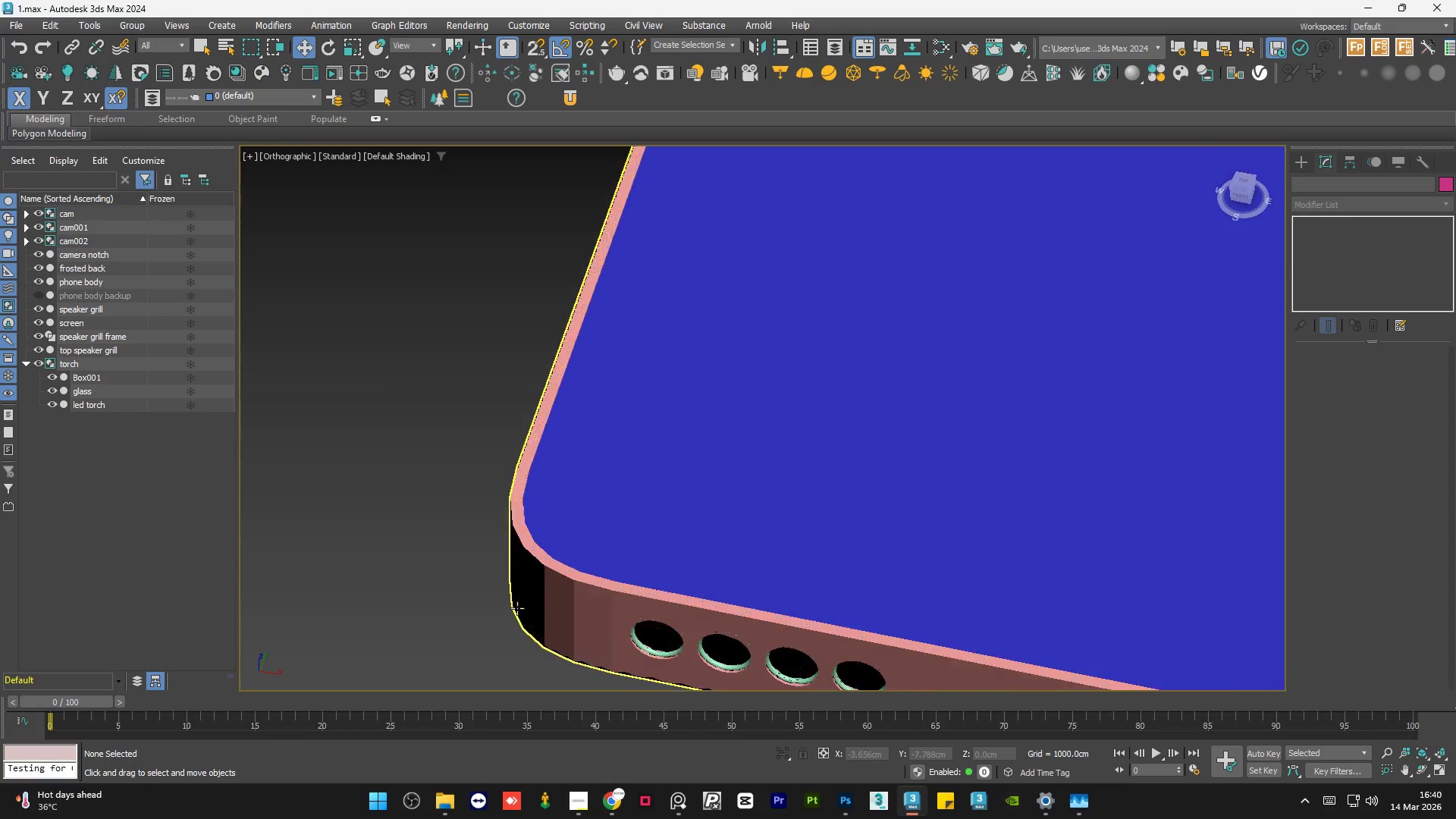 
scroll: coordinate [659, 482], scroll_direction: down, amount: 3.0
 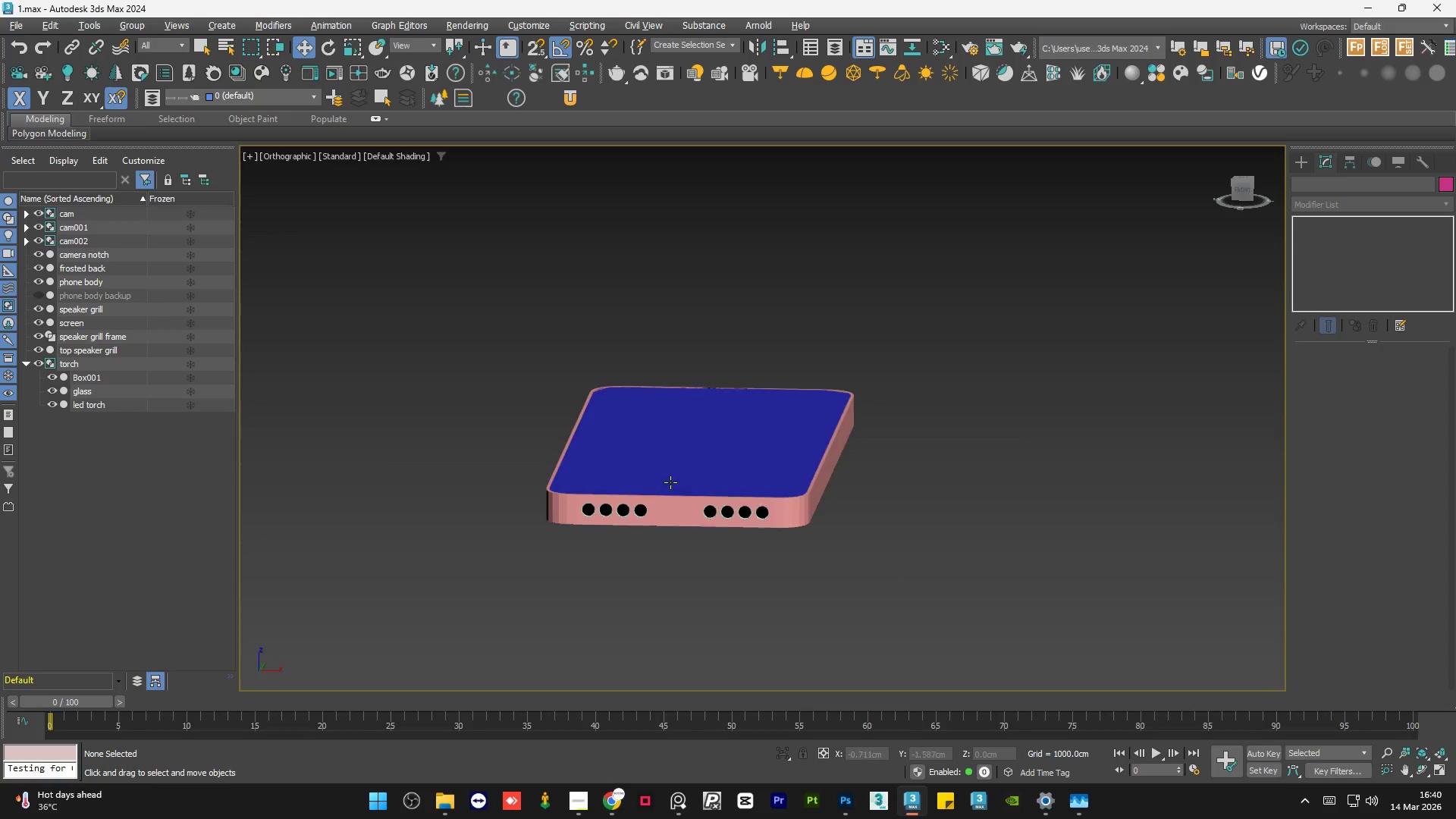 
hold_key(key=AltLeft, duration=14.25)
scroll: coordinate [525, 566], scroll_direction: up, amount: 8.0
 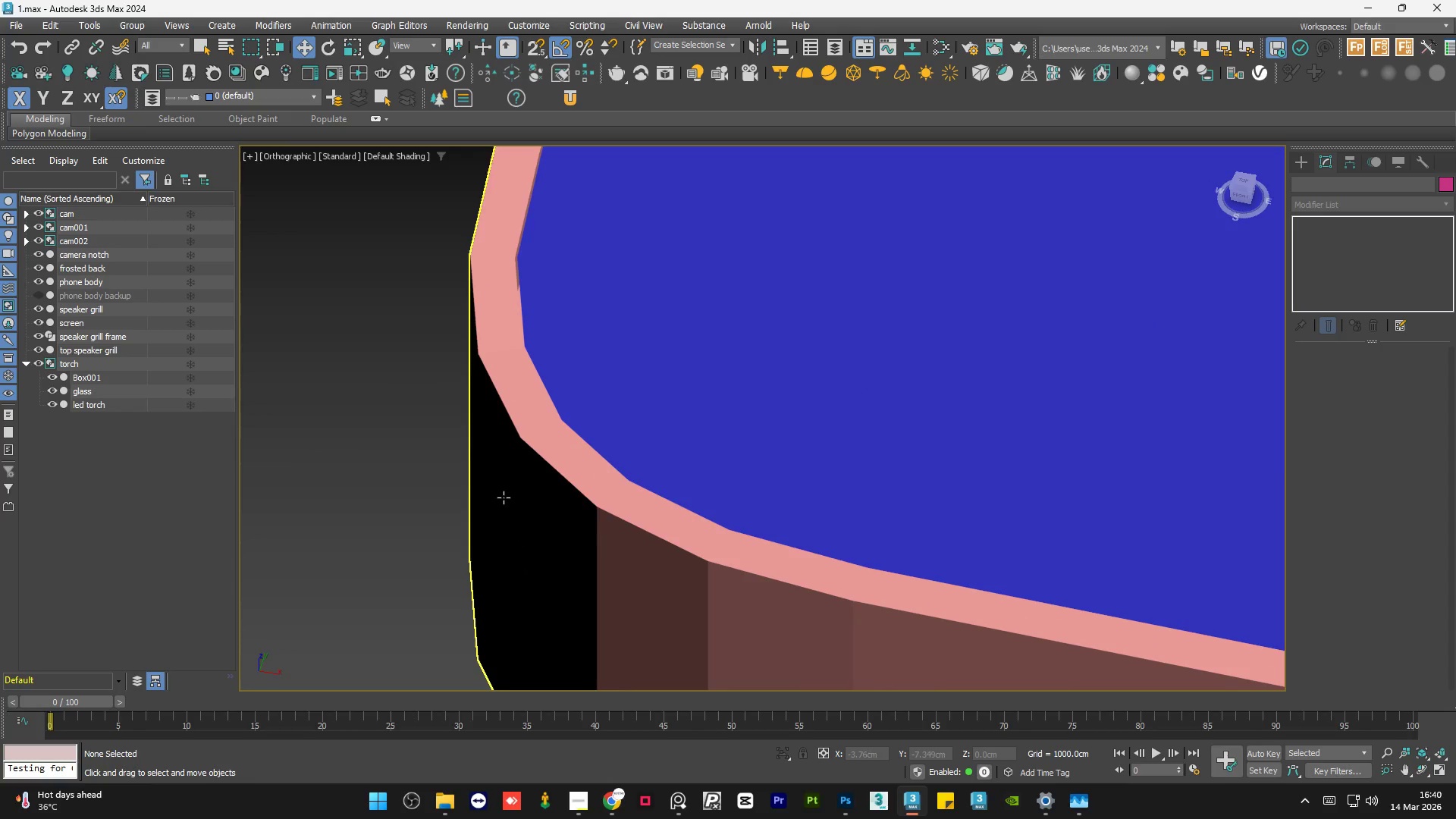 
scroll: coordinate [668, 630], scroll_direction: down, amount: 9.0
 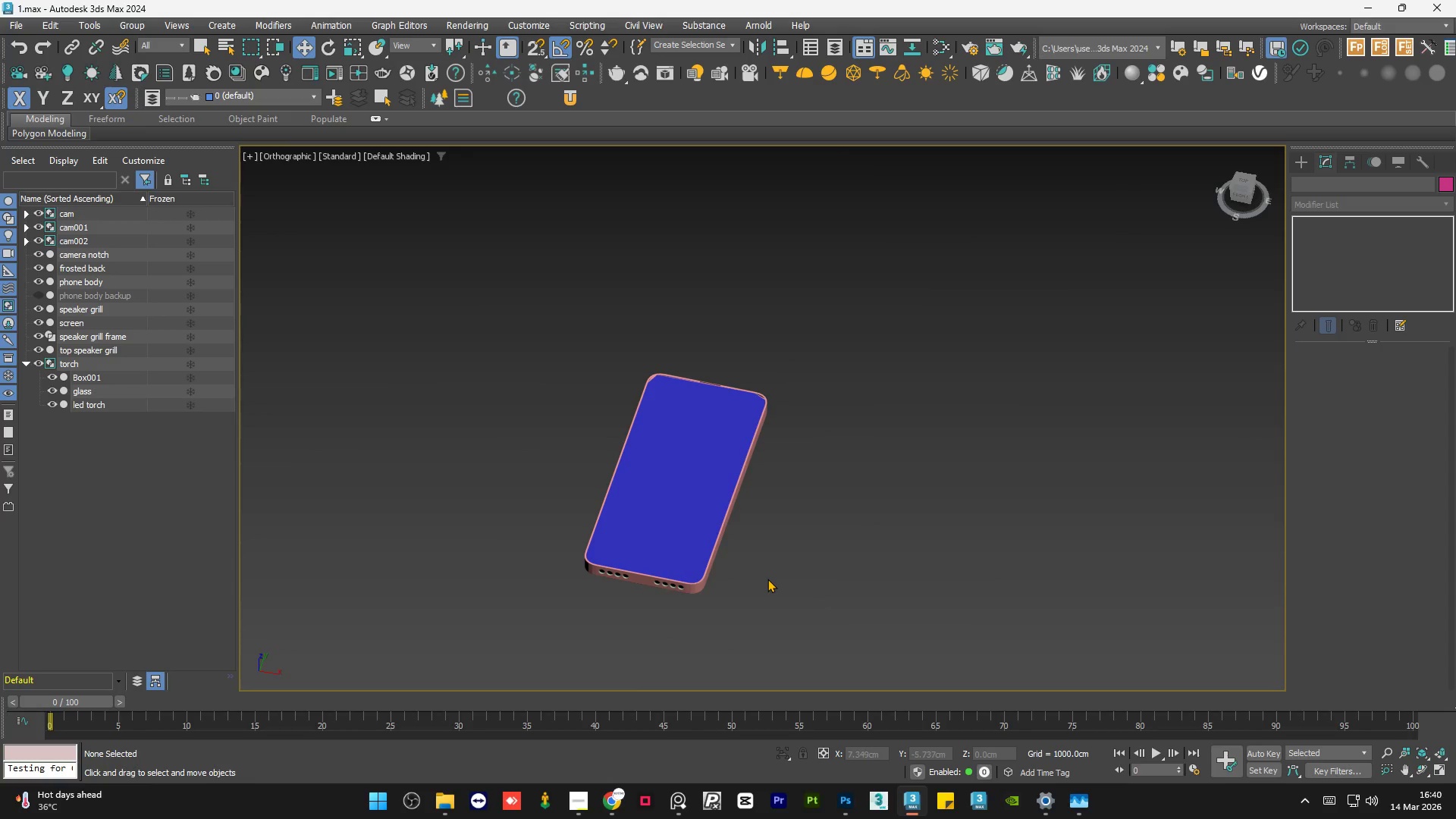 
scroll: coordinate [767, 397], scroll_direction: up, amount: 8.0
 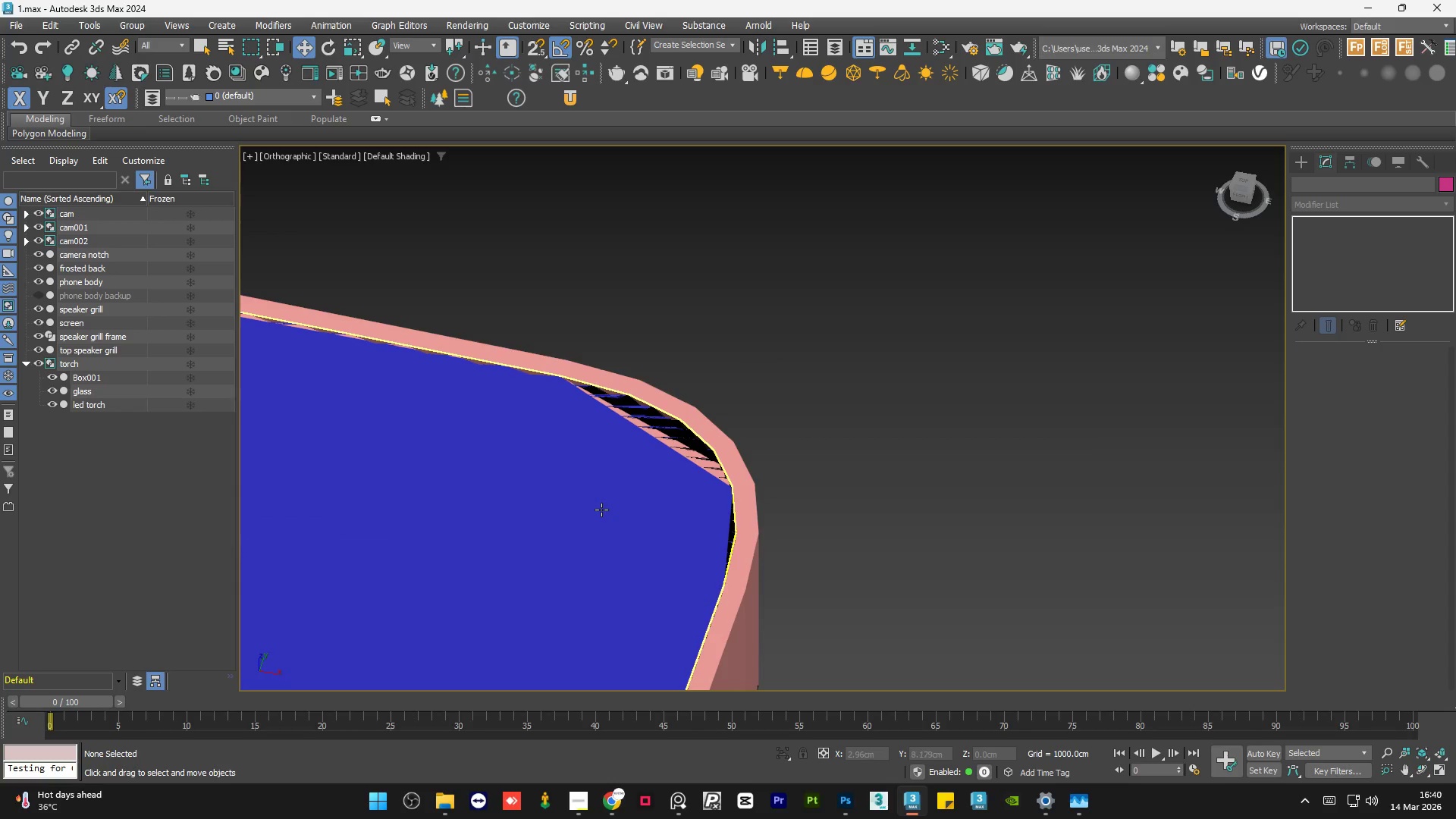 
left_click([601, 510])
 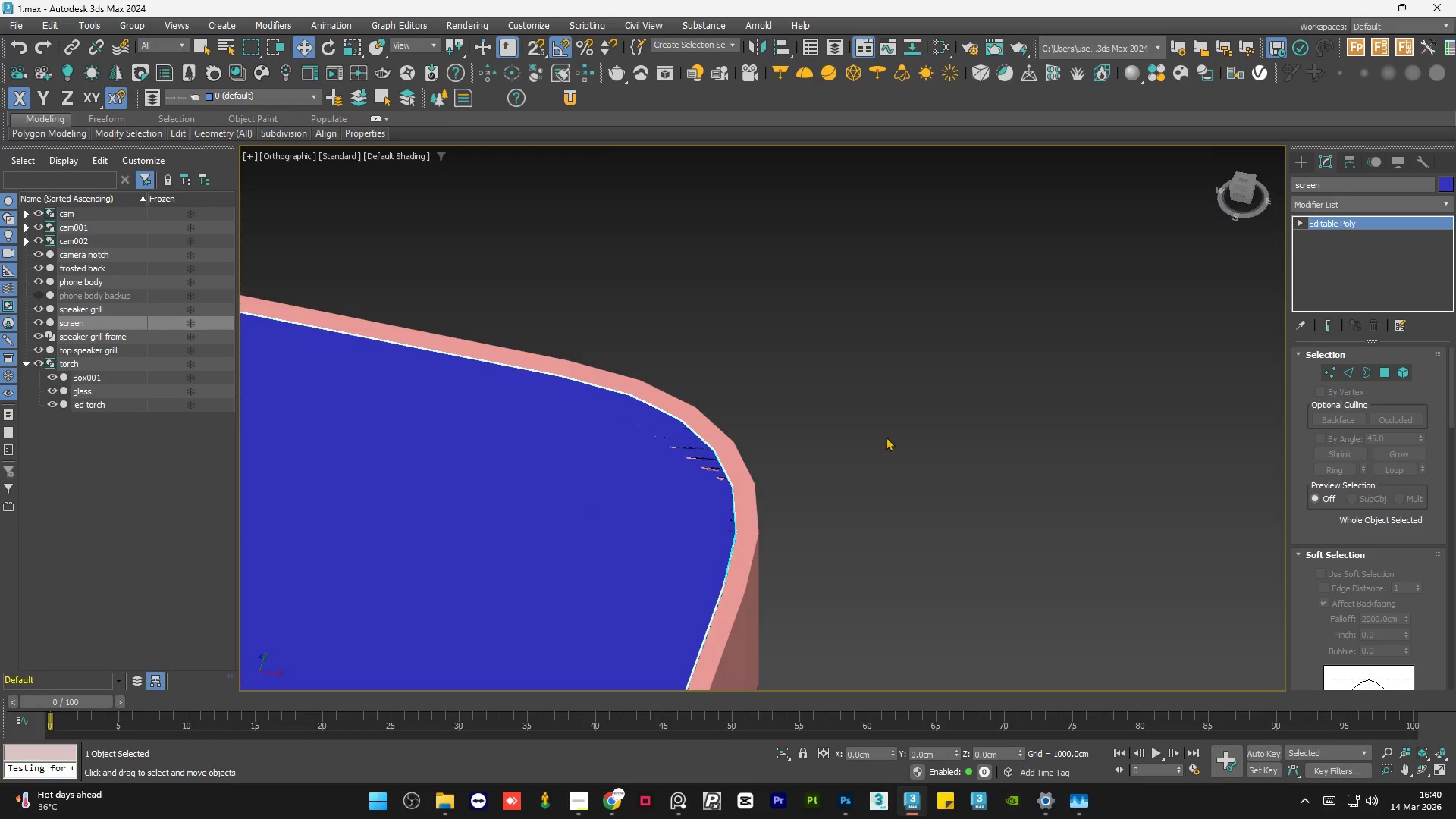 
scroll: coordinate [894, 436], scroll_direction: down, amount: 4.0
 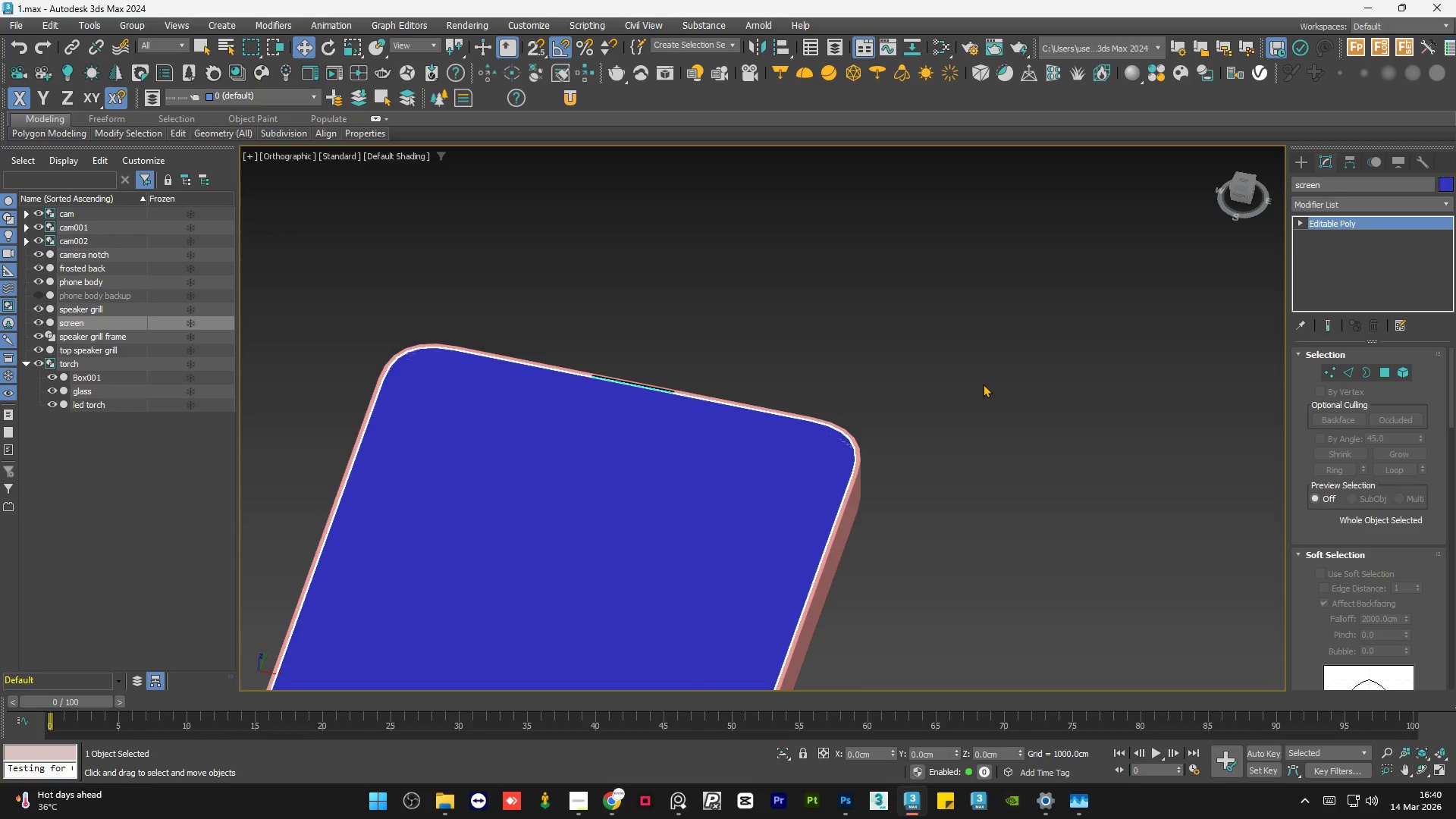 
left_click([968, 379])
 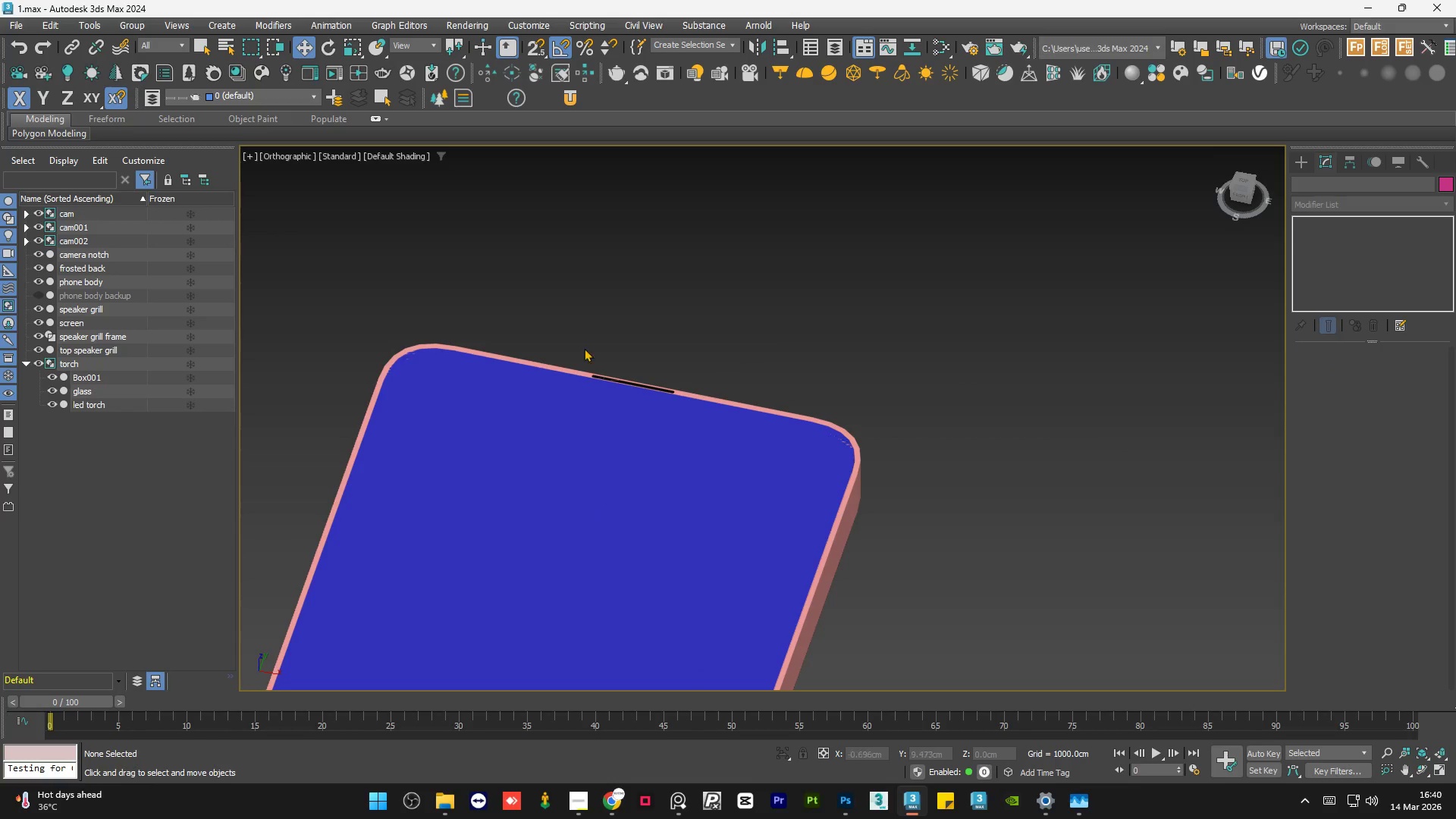 
left_click([674, 277])
 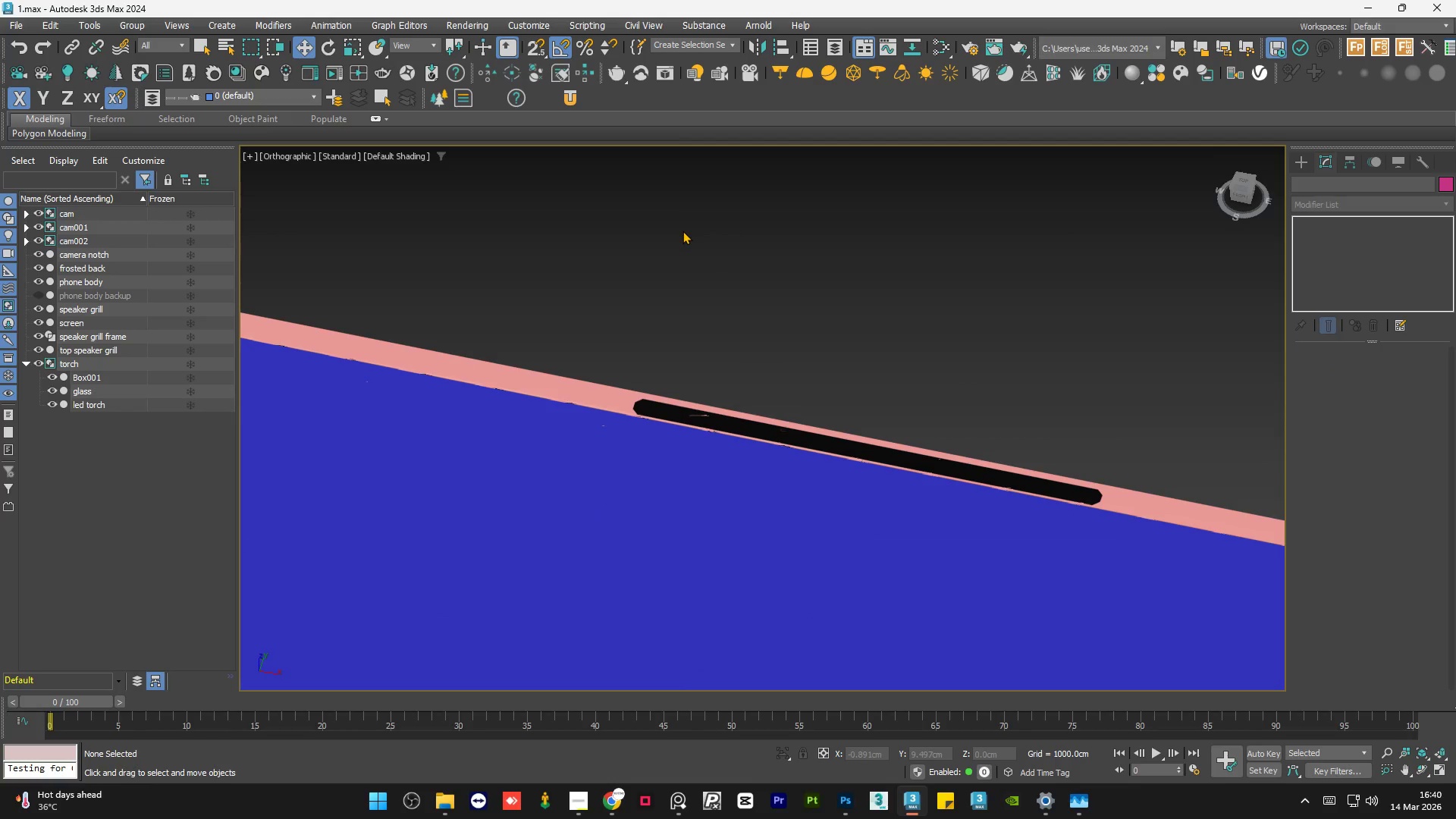 
scroll: coordinate [606, 367], scroll_direction: up, amount: 5.0
 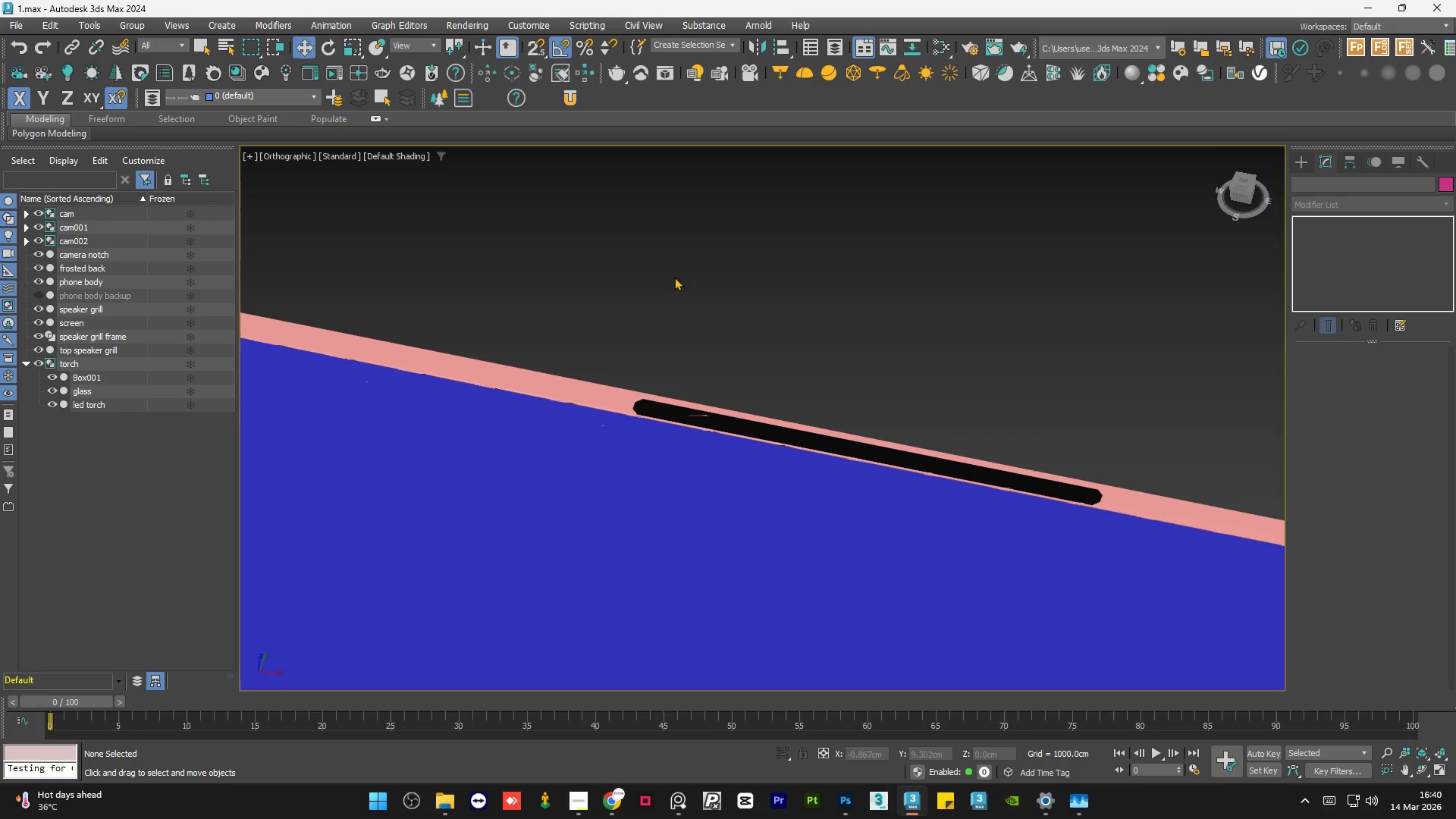 
hold_key(key=AltLeft, duration=1.5)
 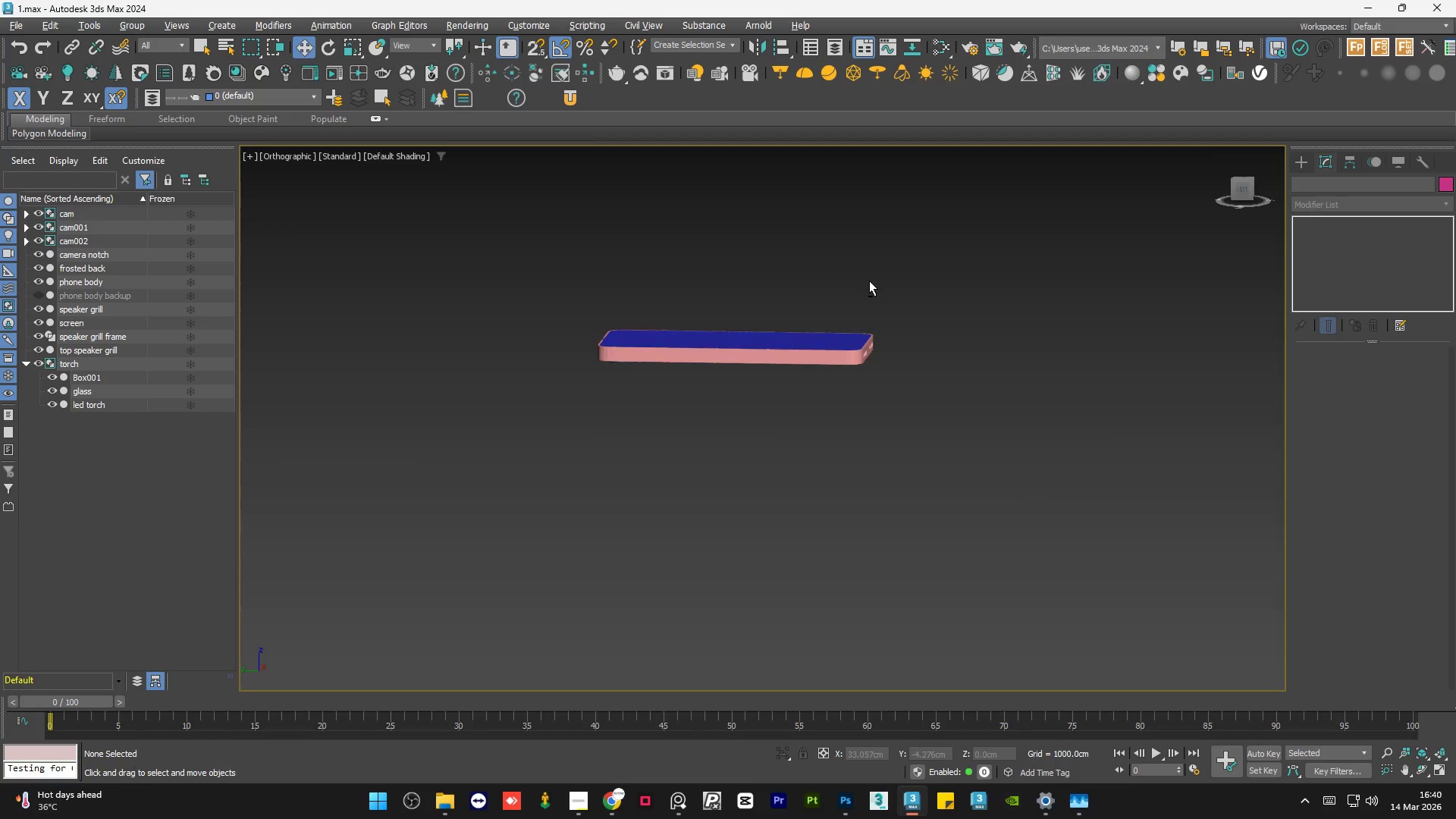 
scroll: coordinate [657, 259], scroll_direction: down, amount: 9.0
 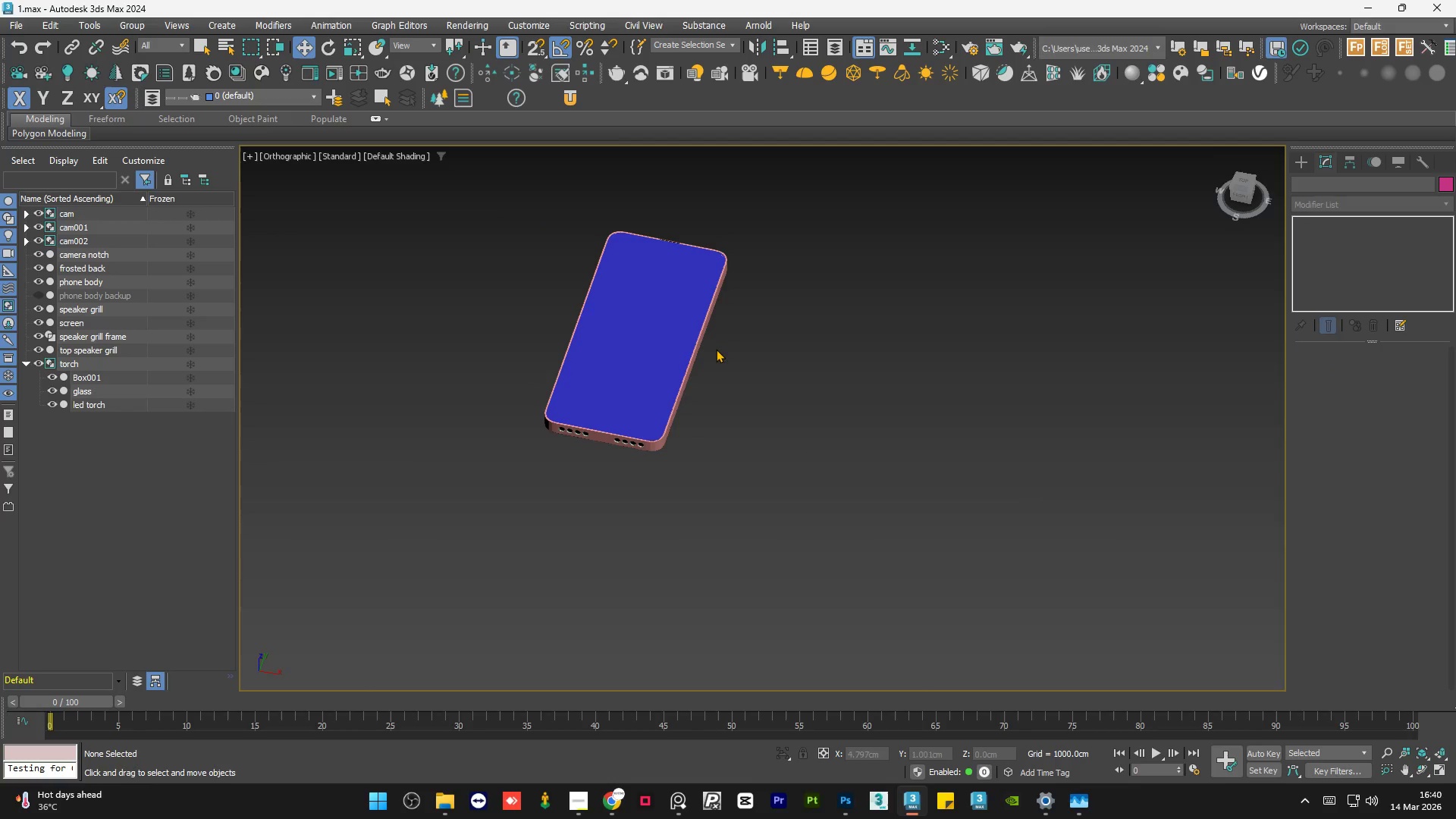 
hold_key(key=AltLeft, duration=0.91)
 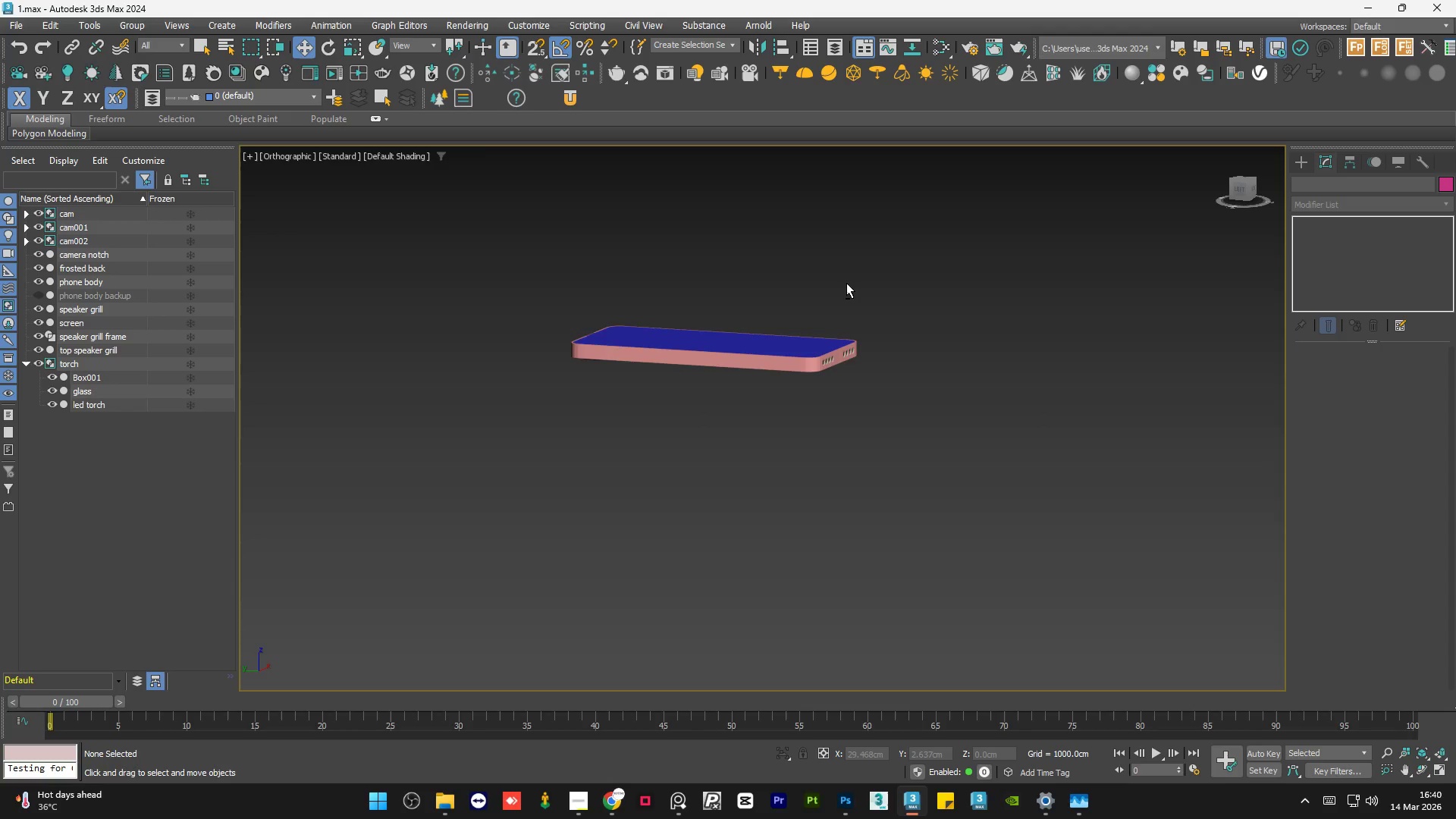 
key(F4)
 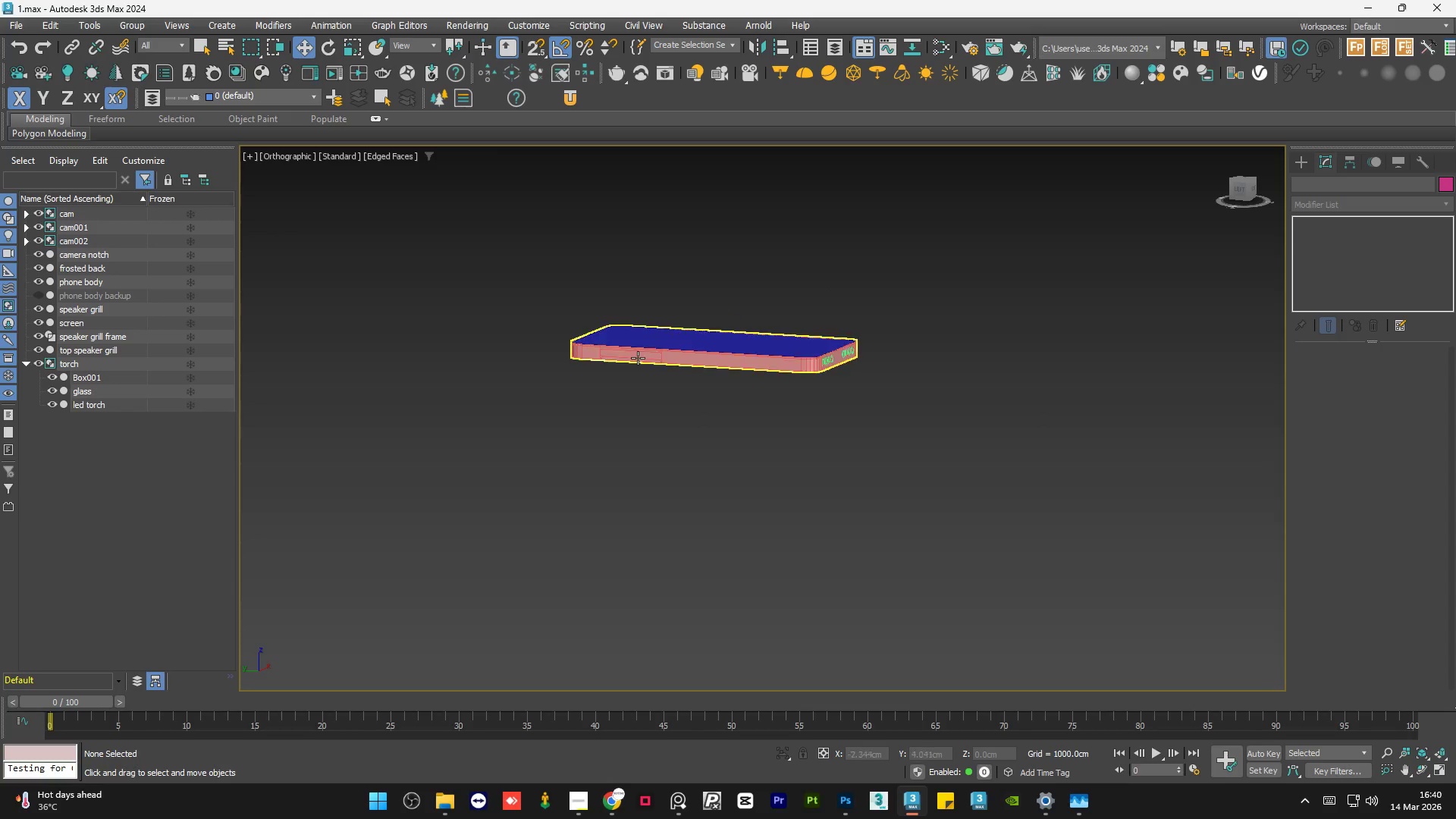 
hold_key(key=AltLeft, duration=1.5)
 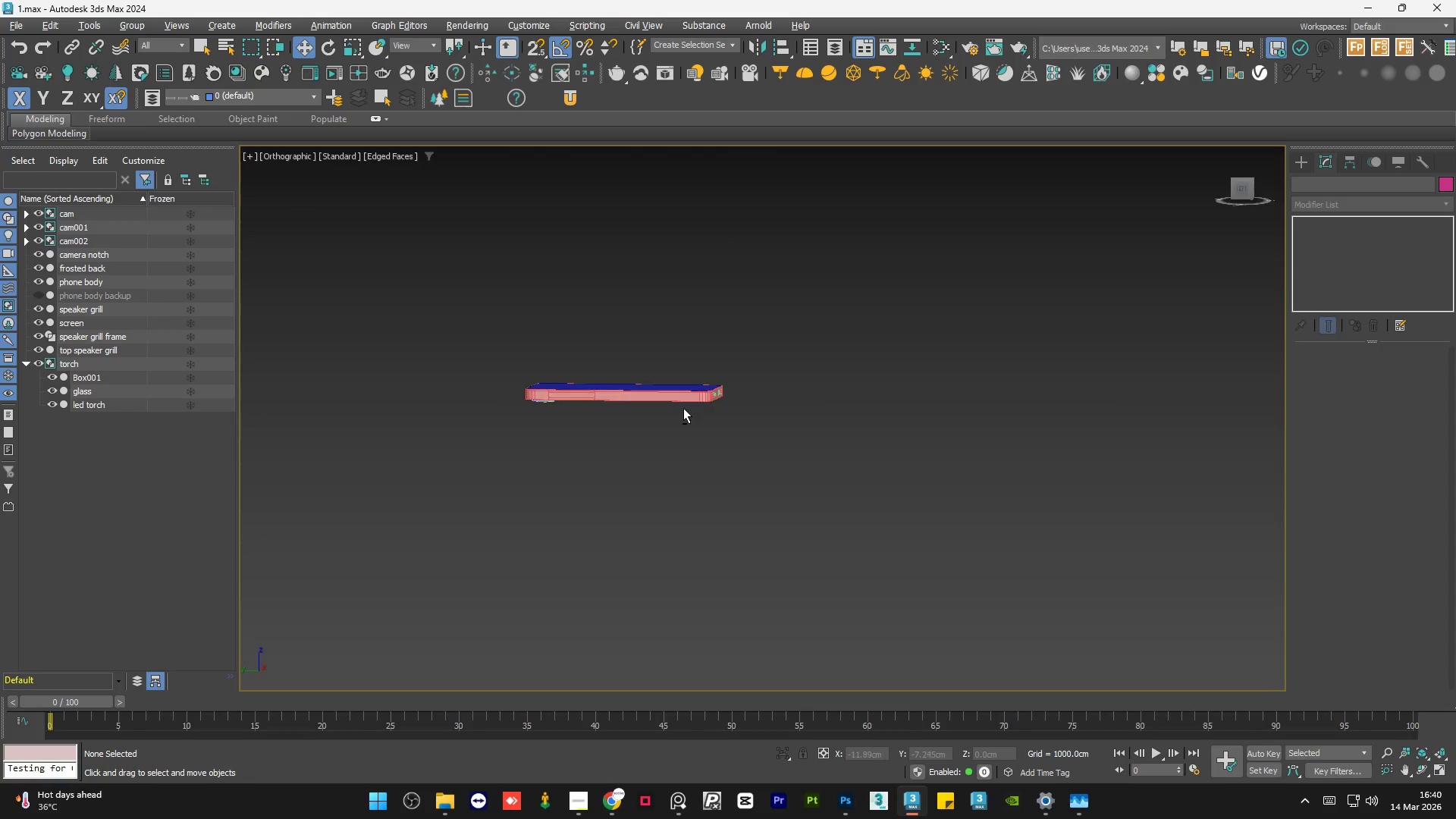 
scroll: coordinate [622, 381], scroll_direction: down, amount: 1.0
 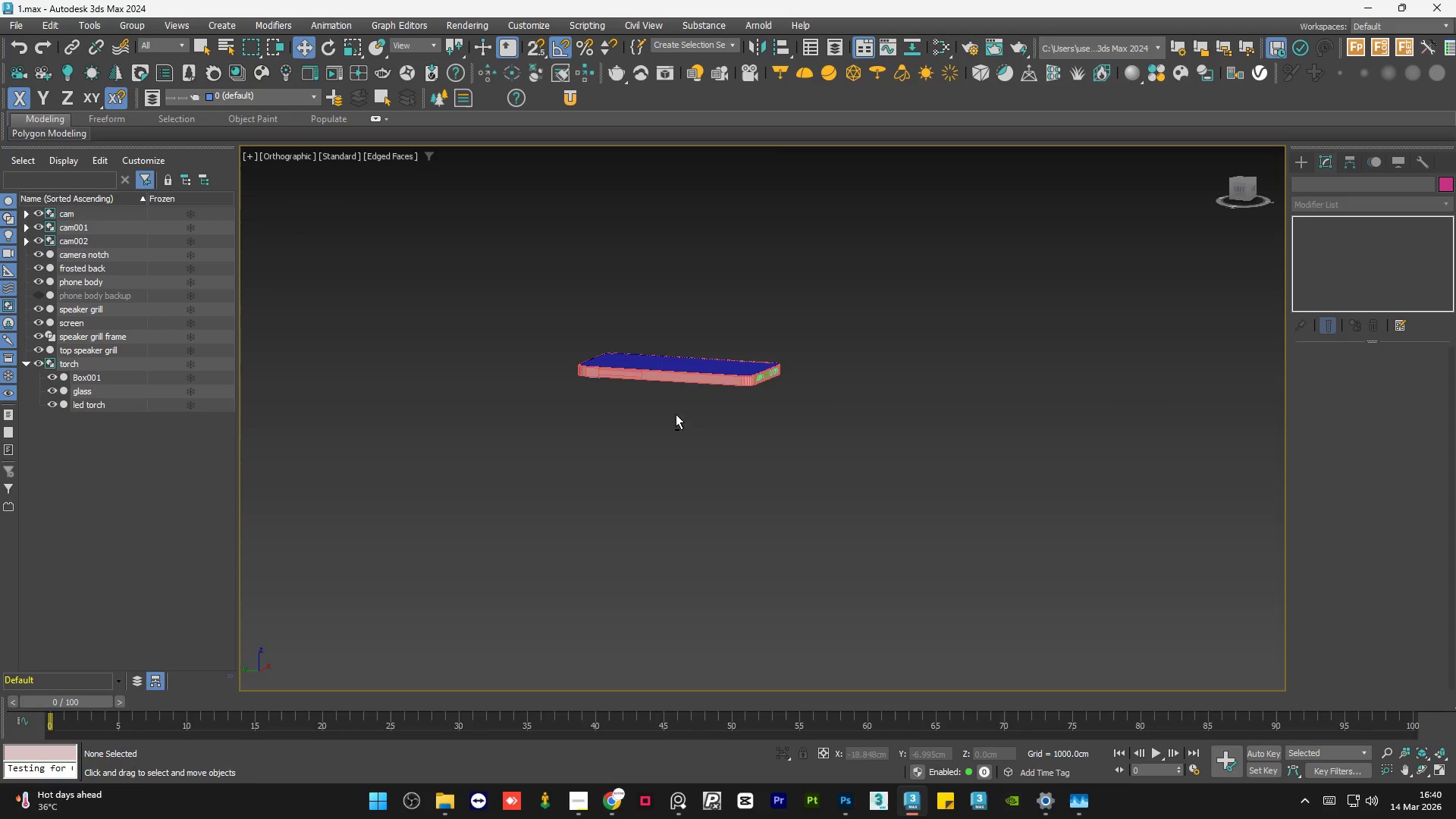 
hold_key(key=AltLeft, duration=0.78)
 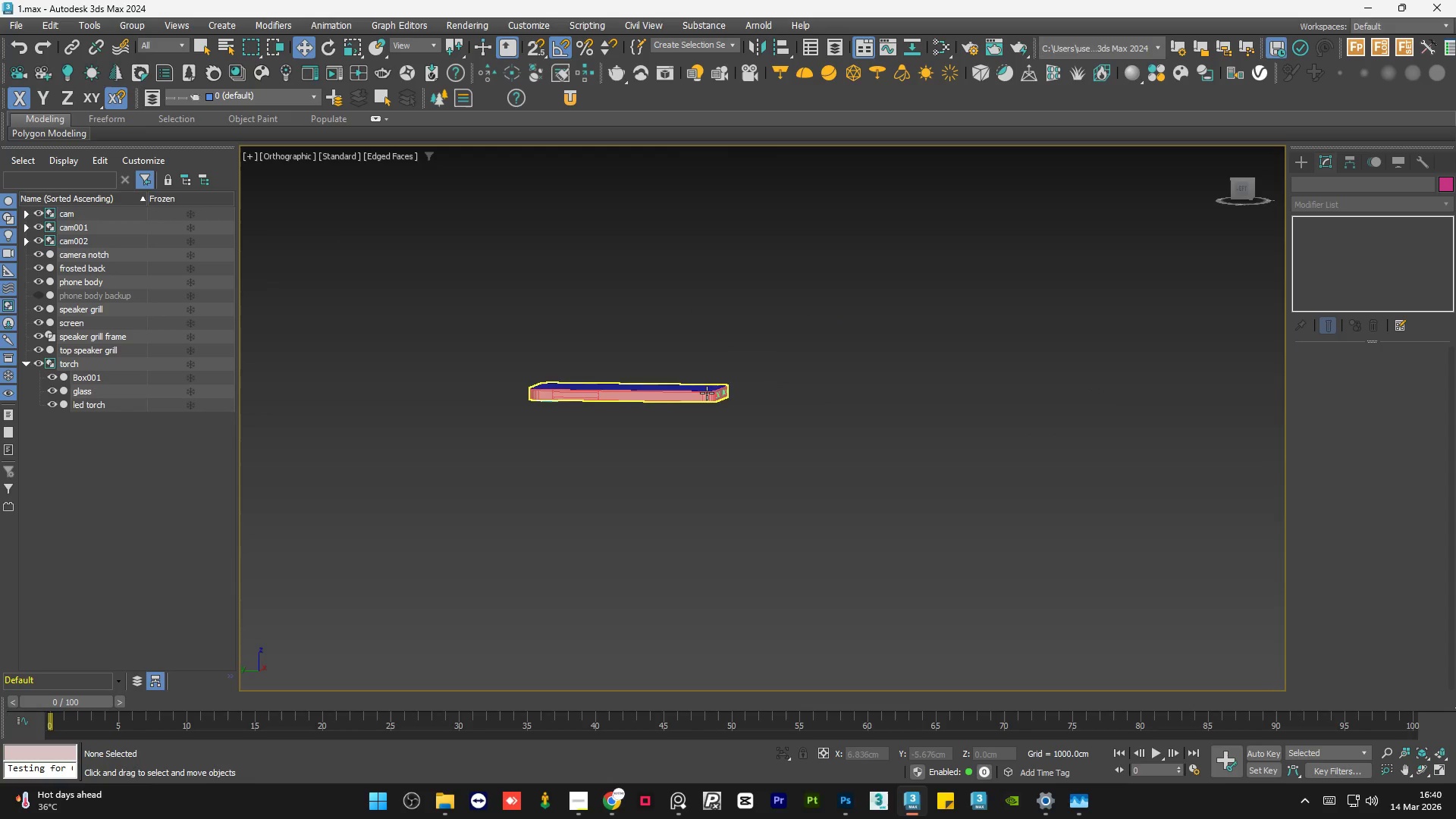 
scroll: coordinate [650, 391], scroll_direction: up, amount: 11.0
 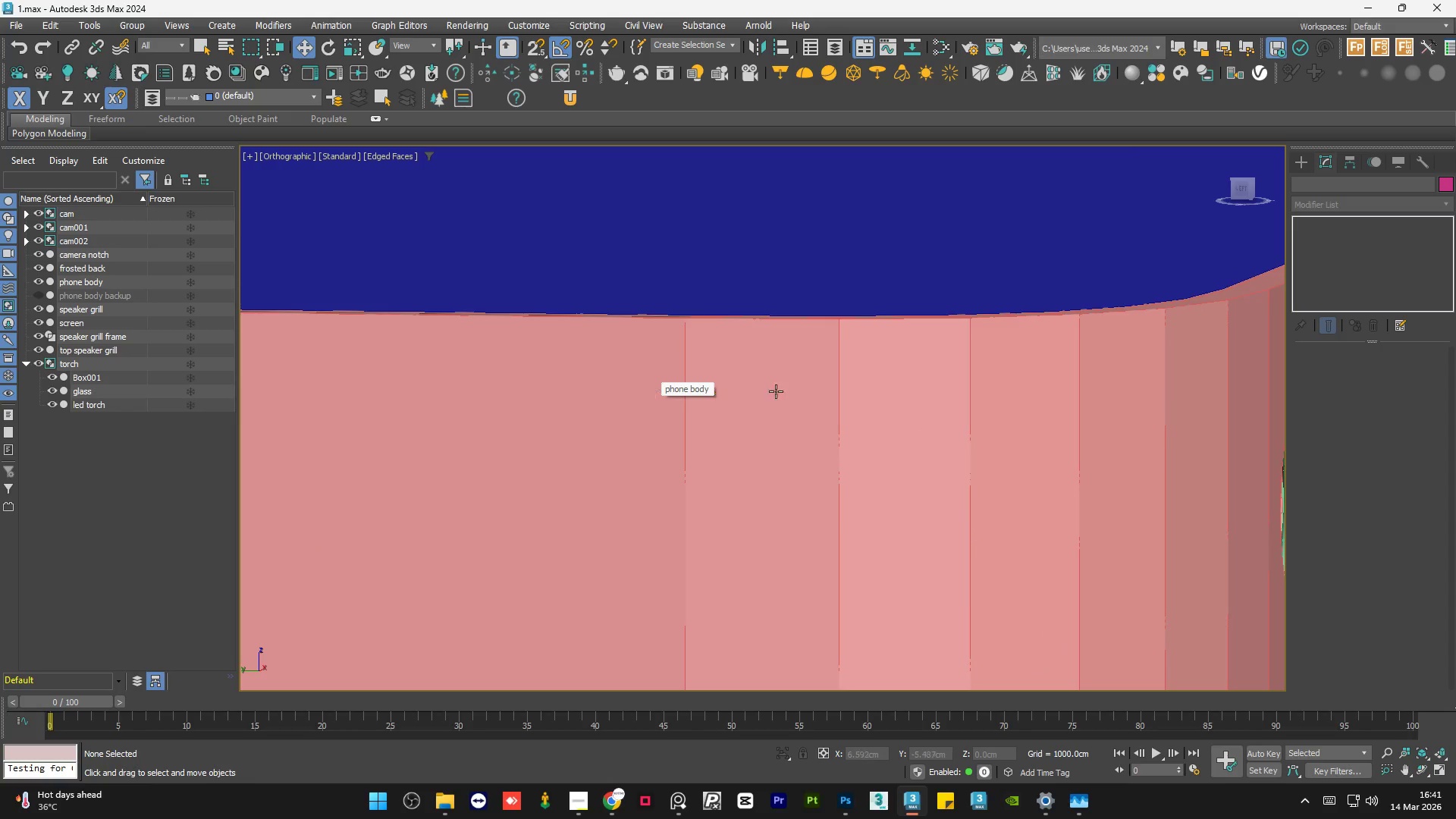 
left_click([833, 416])
 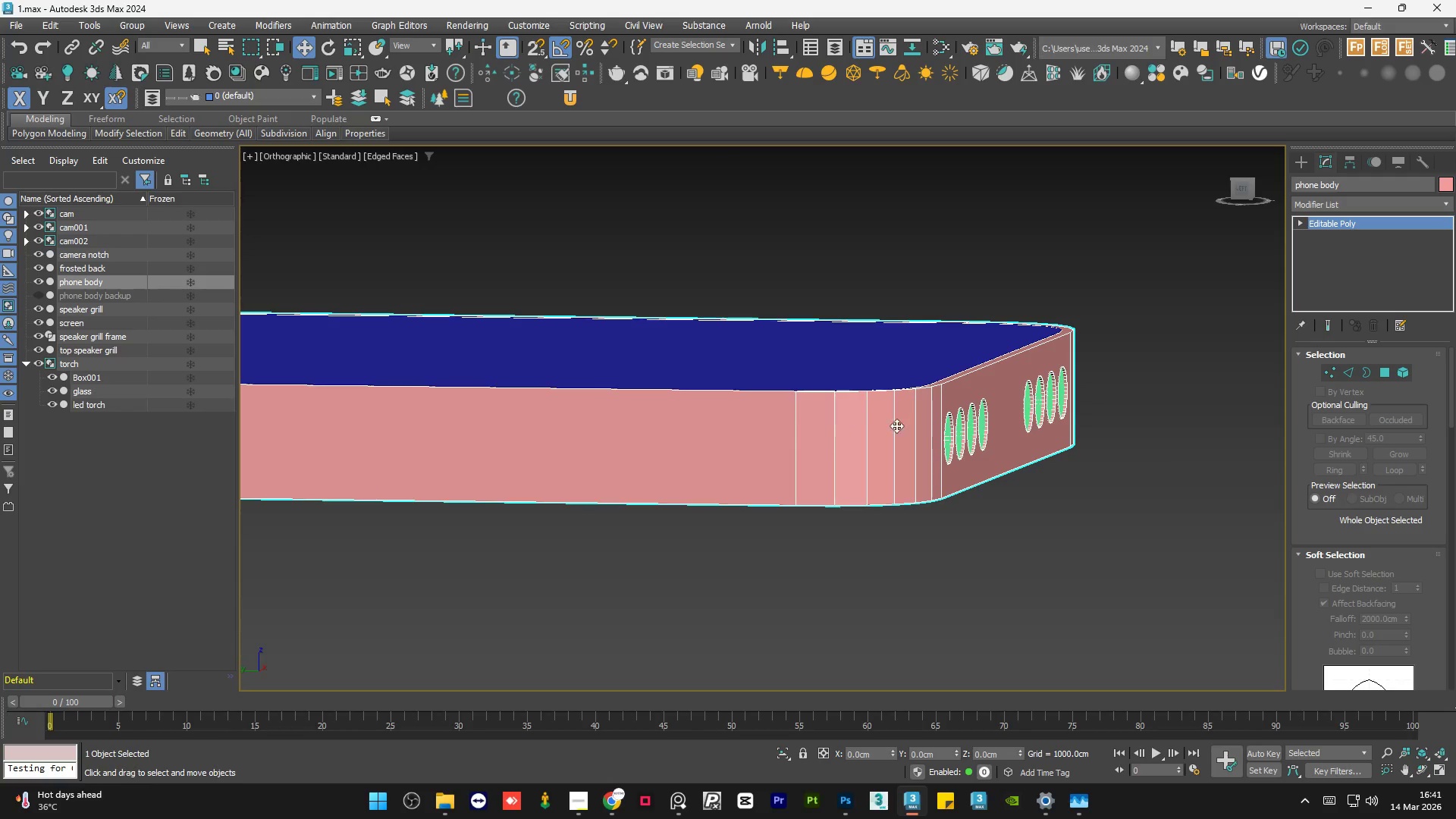 
scroll: coordinate [907, 441], scroll_direction: down, amount: 5.0
 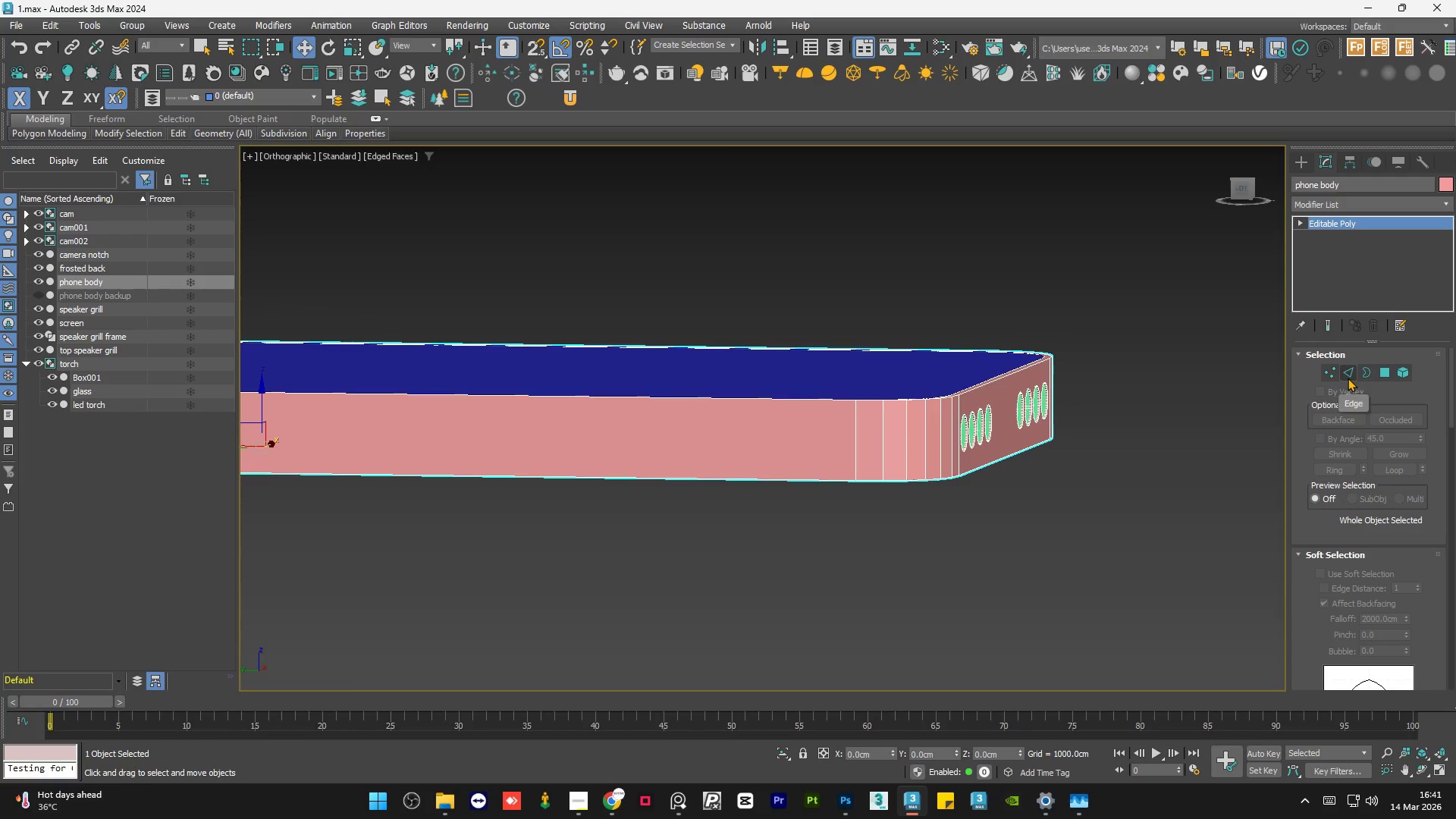 
left_click([1348, 374])
 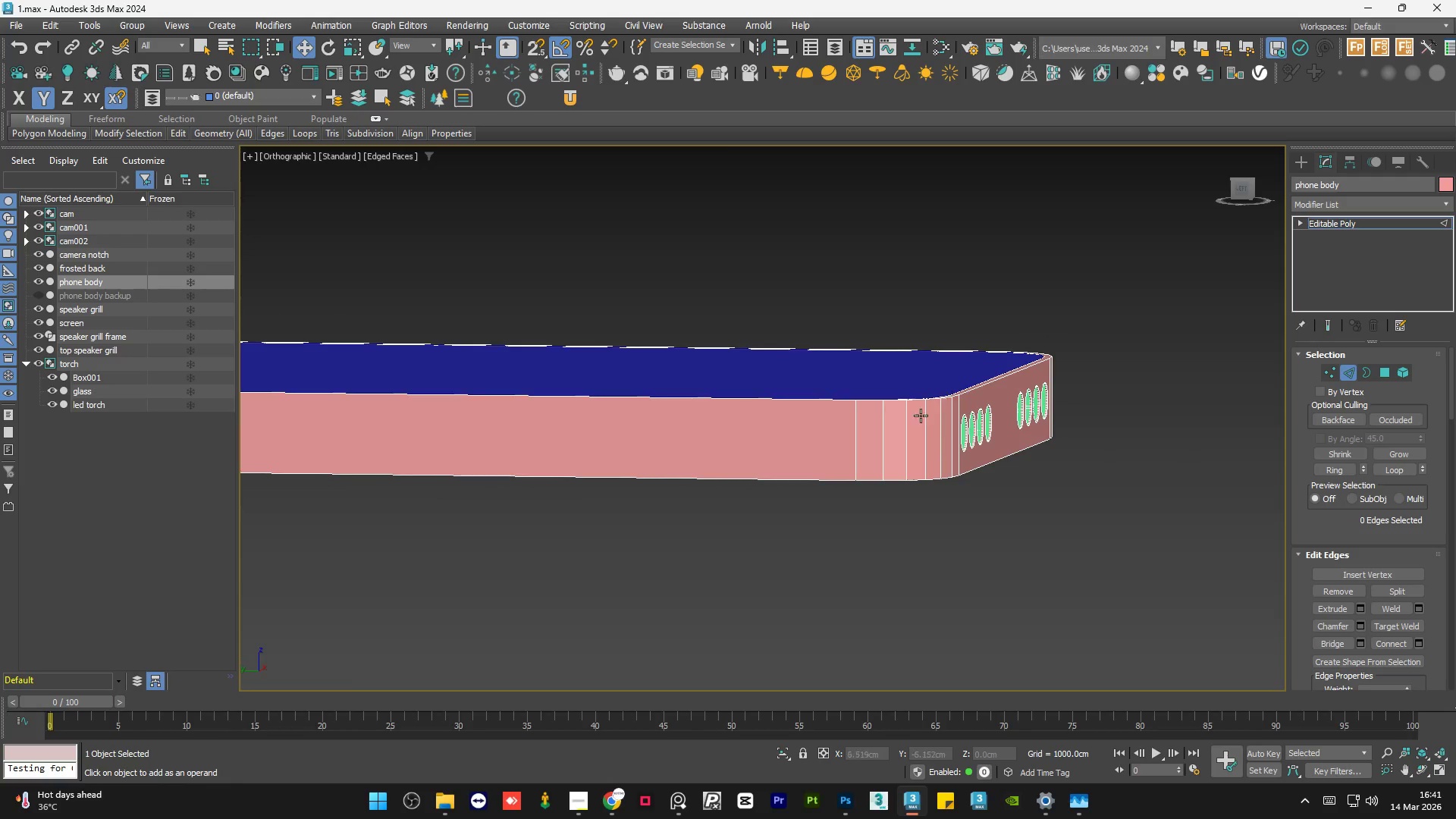 
scroll: coordinate [859, 428], scroll_direction: up, amount: 4.0
 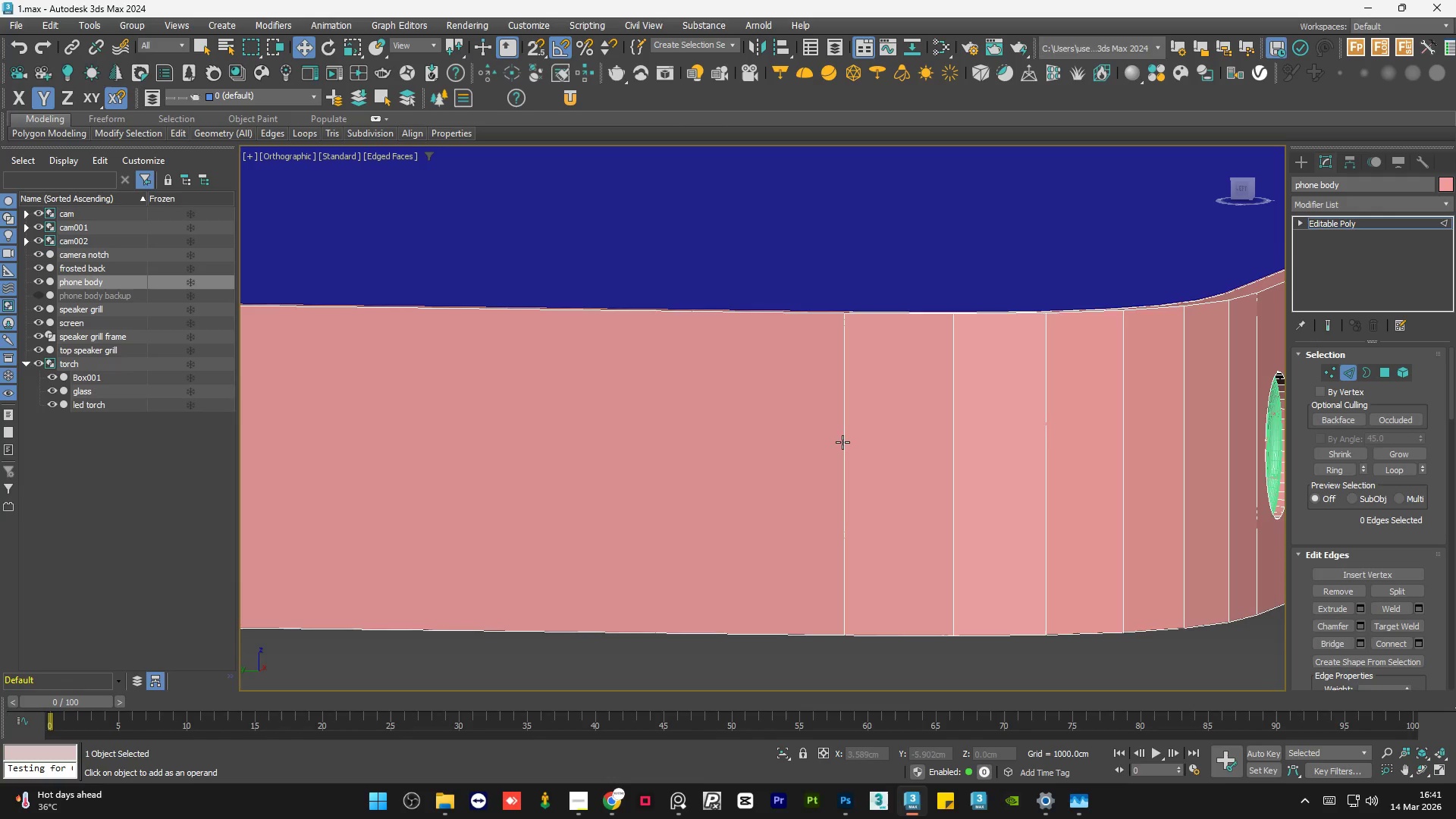 
left_click([843, 442])
 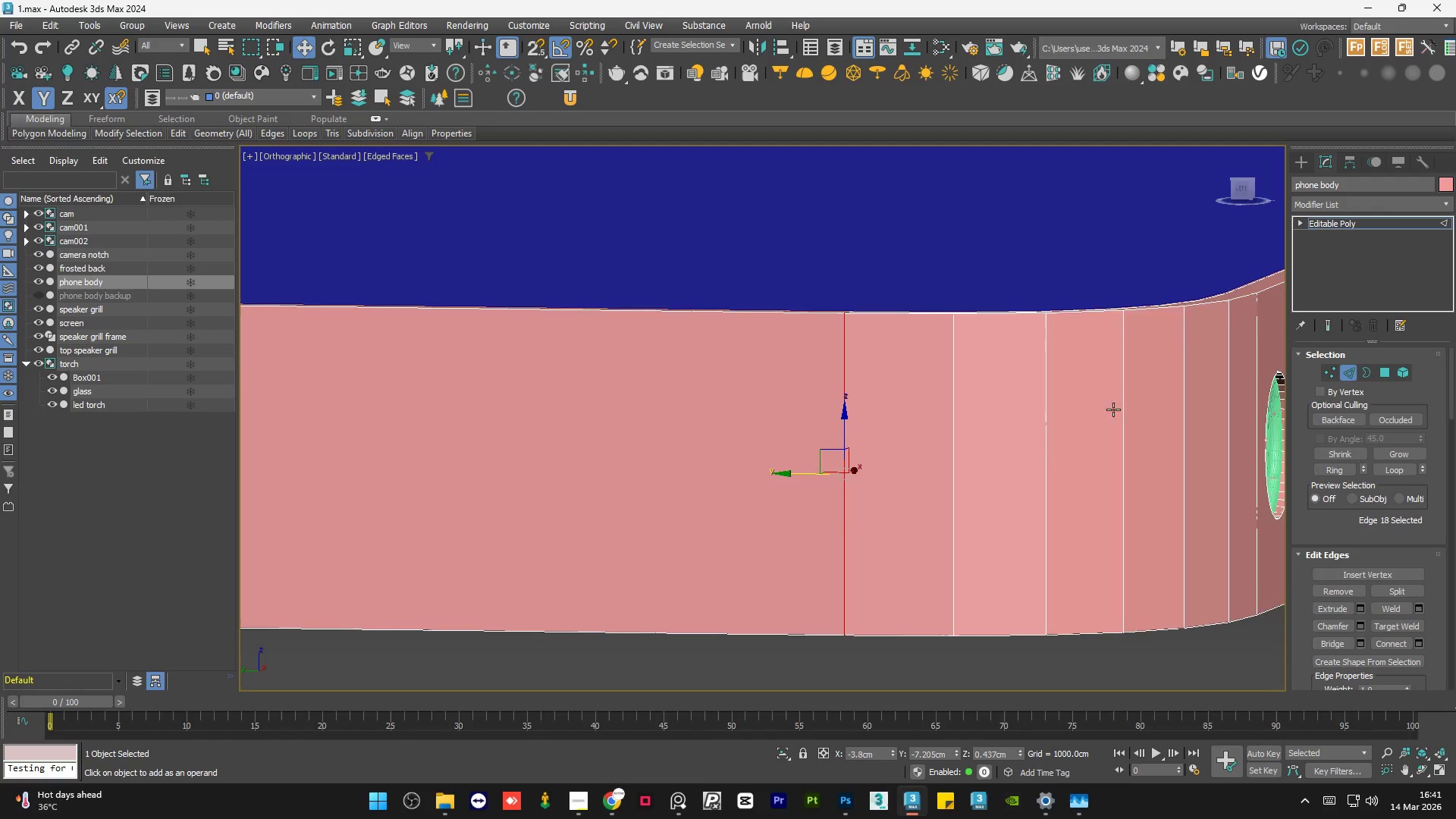 
hold_key(key=AltLeft, duration=0.48)
 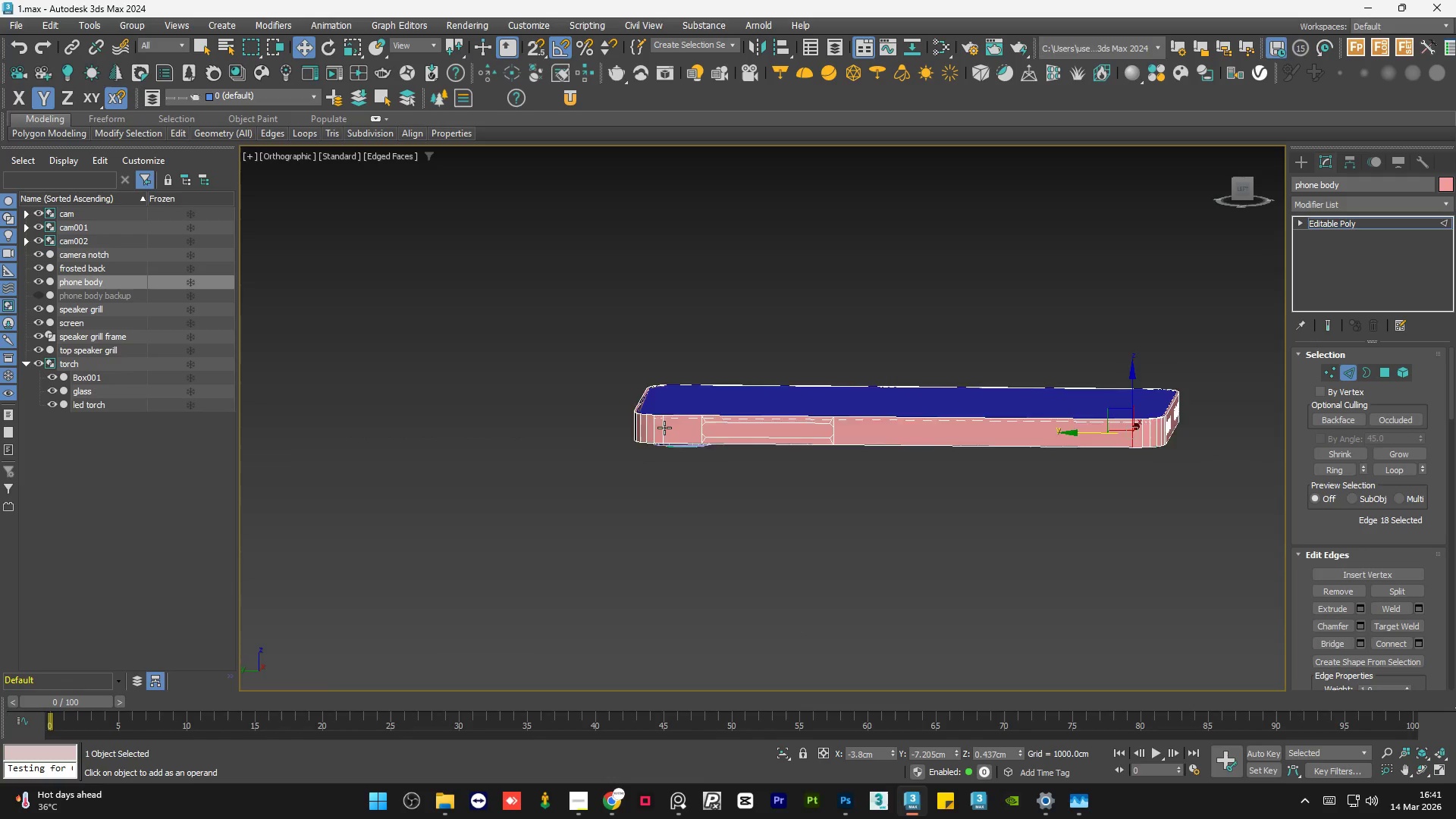 
scroll: coordinate [1159, 444], scroll_direction: down, amount: 7.0
 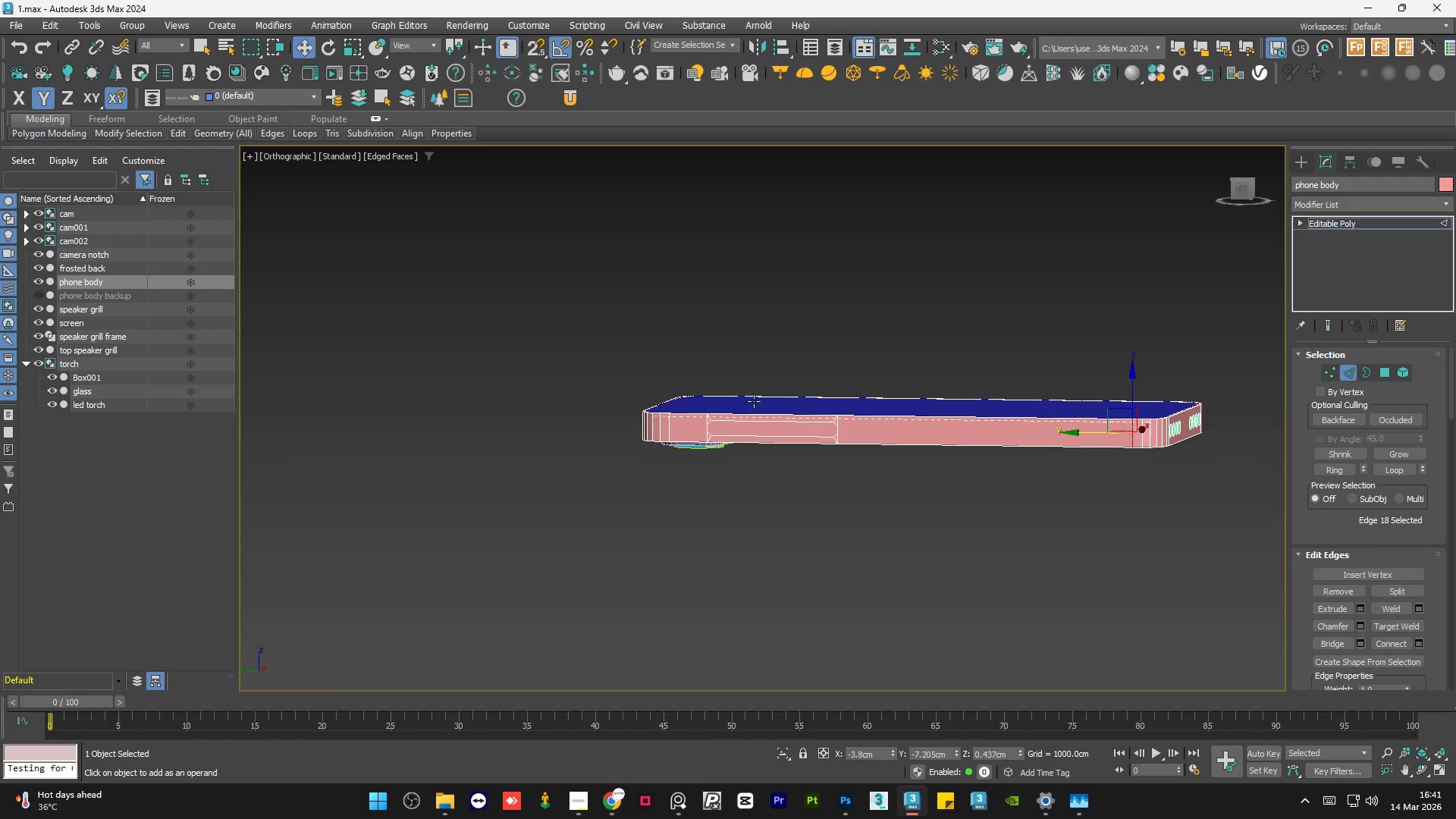 
hold_key(key=ControlLeft, duration=0.73)
 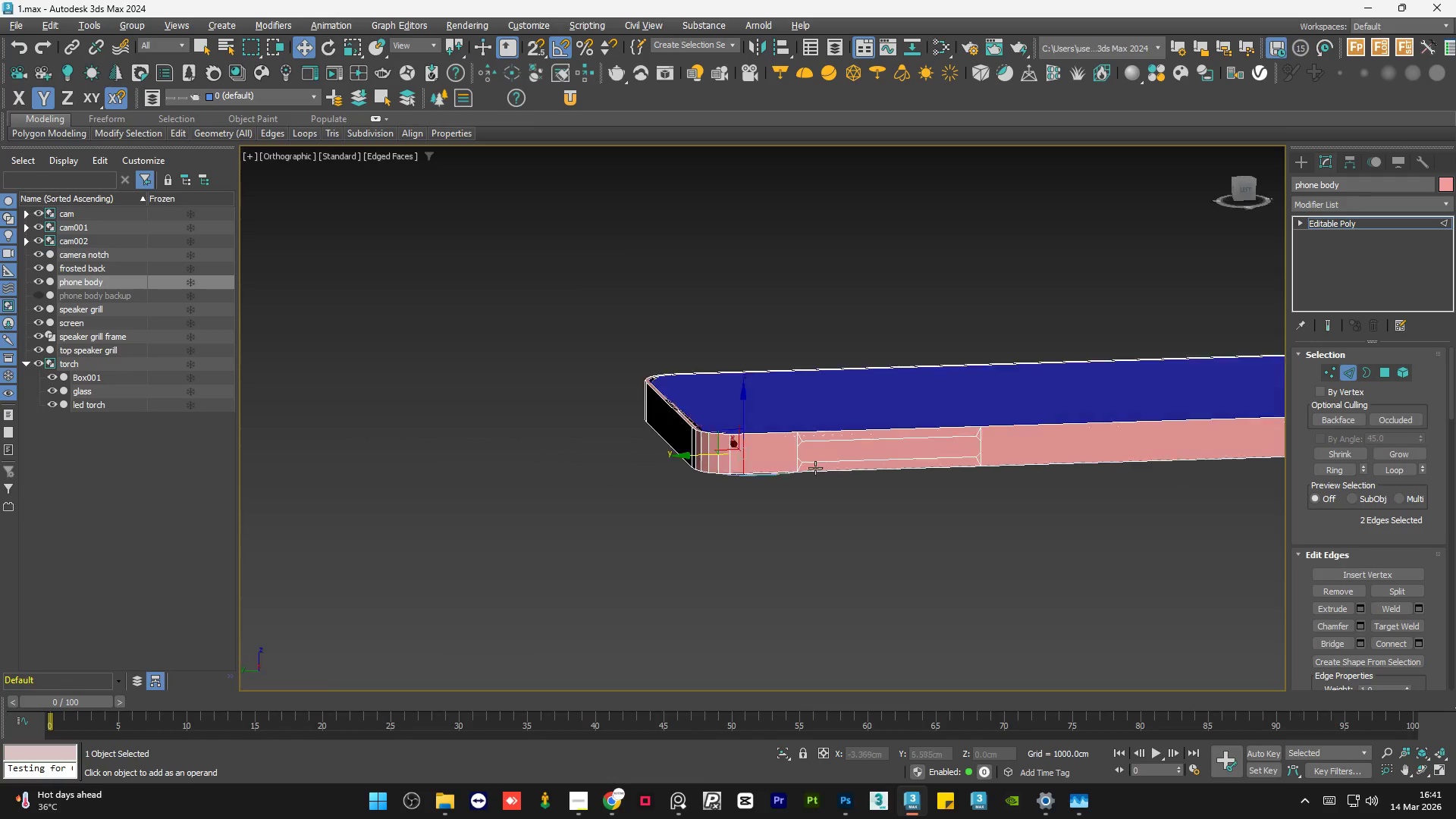 
scroll: coordinate [664, 428], scroll_direction: up, amount: 4.0
 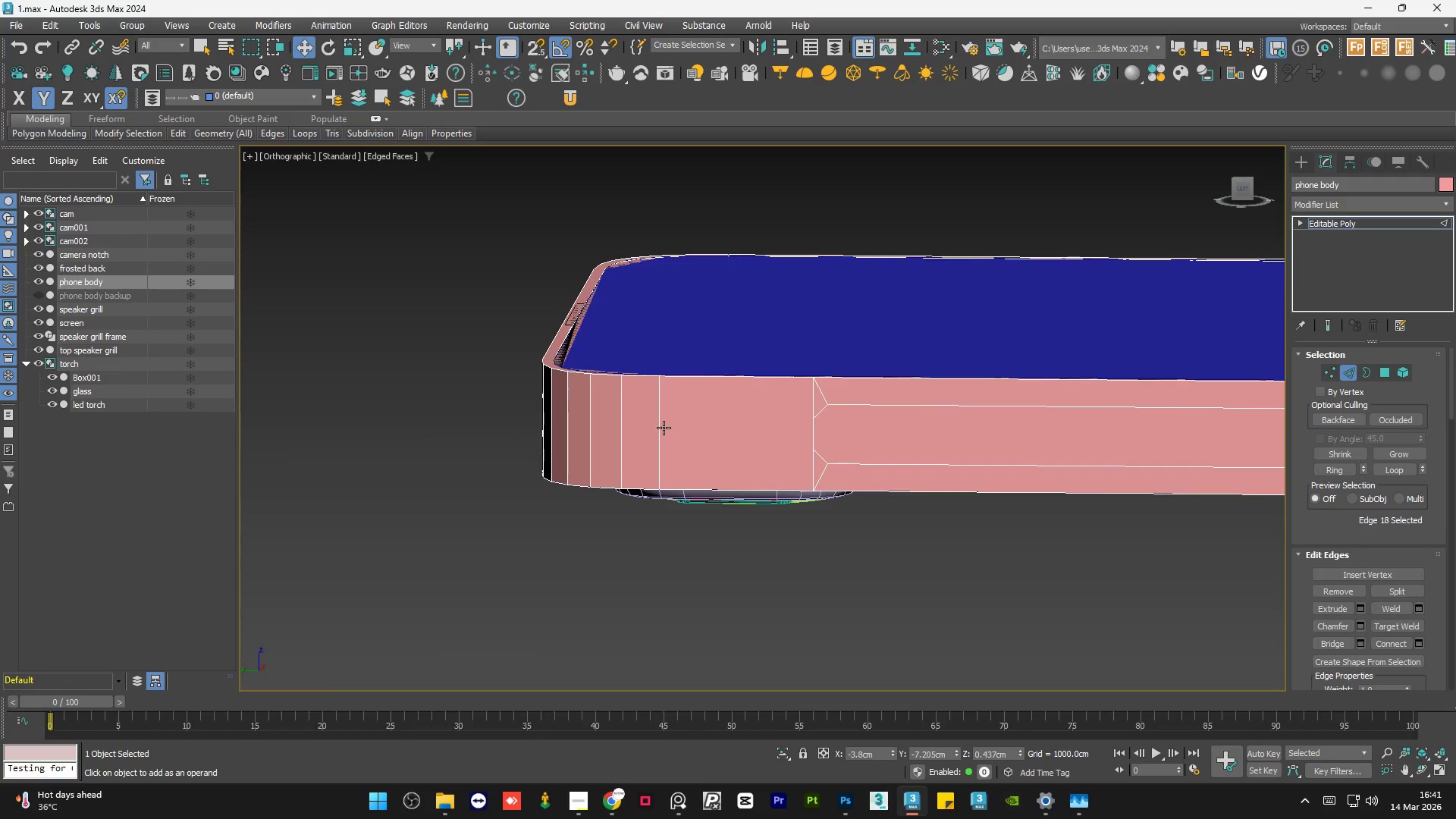 
left_click([657, 431])
 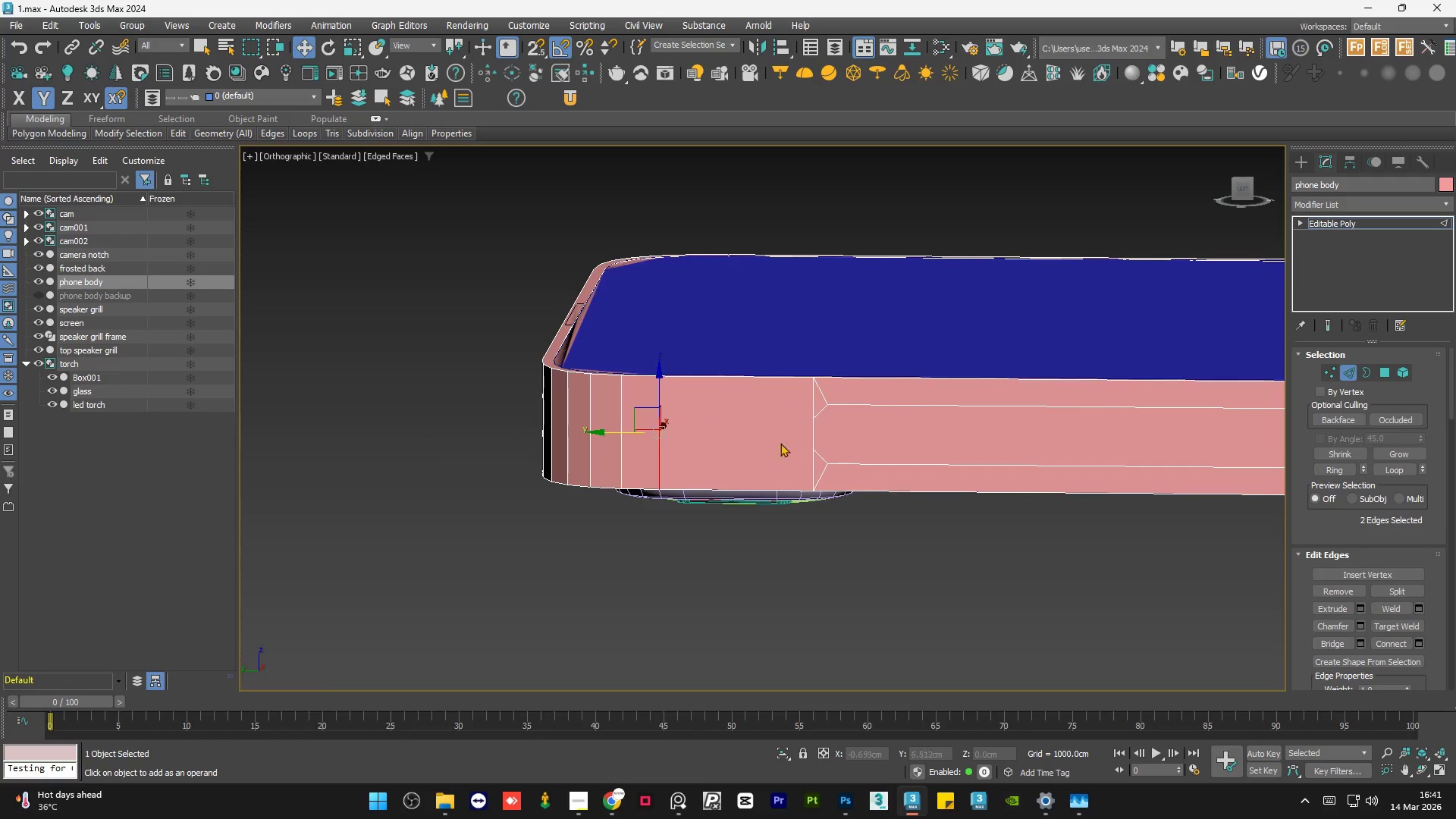 
hold_key(key=AltLeft, duration=0.88)
scroll: coordinate [824, 470], scroll_direction: down, amount: 2.0
 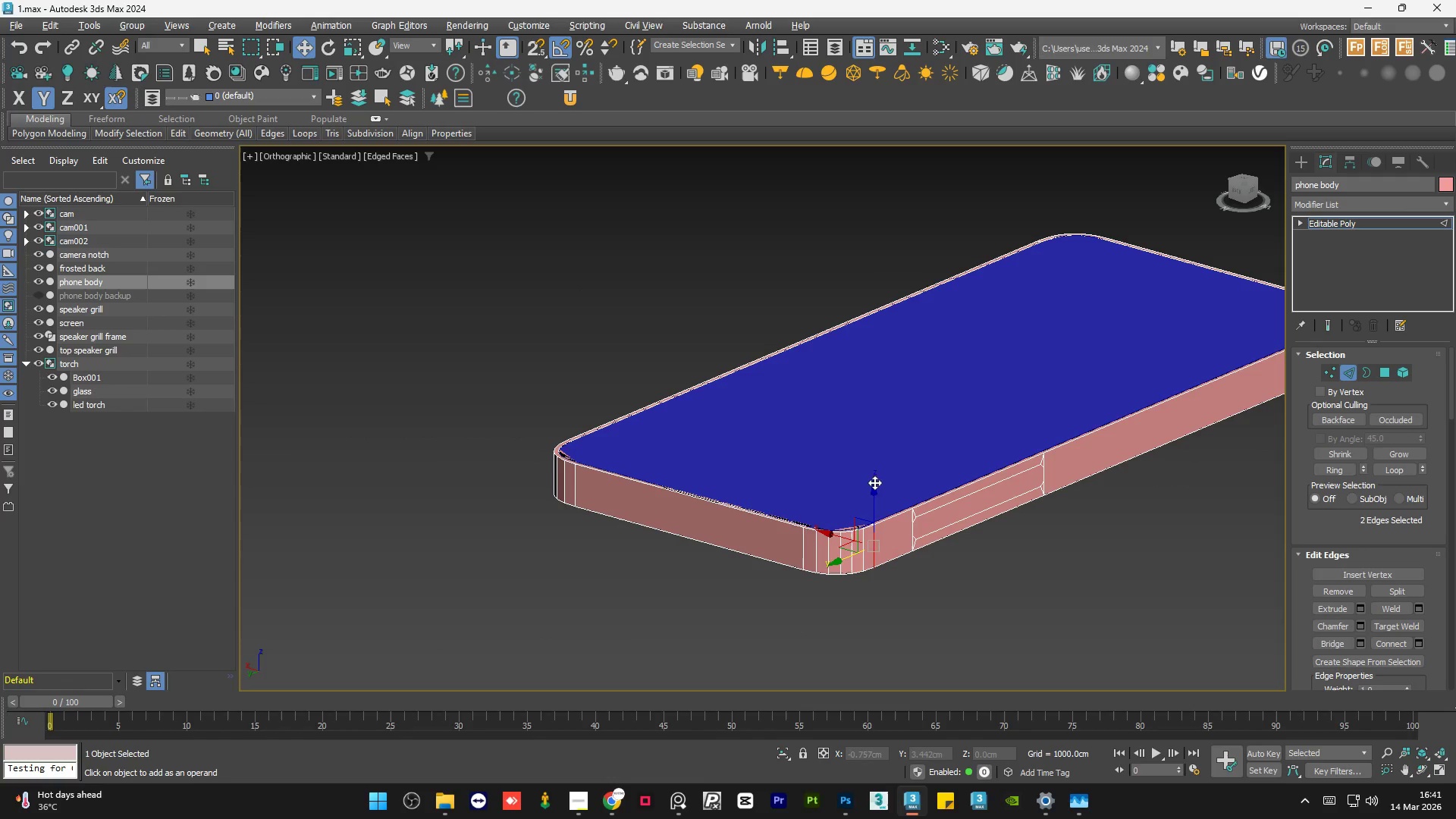 
hold_key(key=ControlLeft, duration=0.64)
 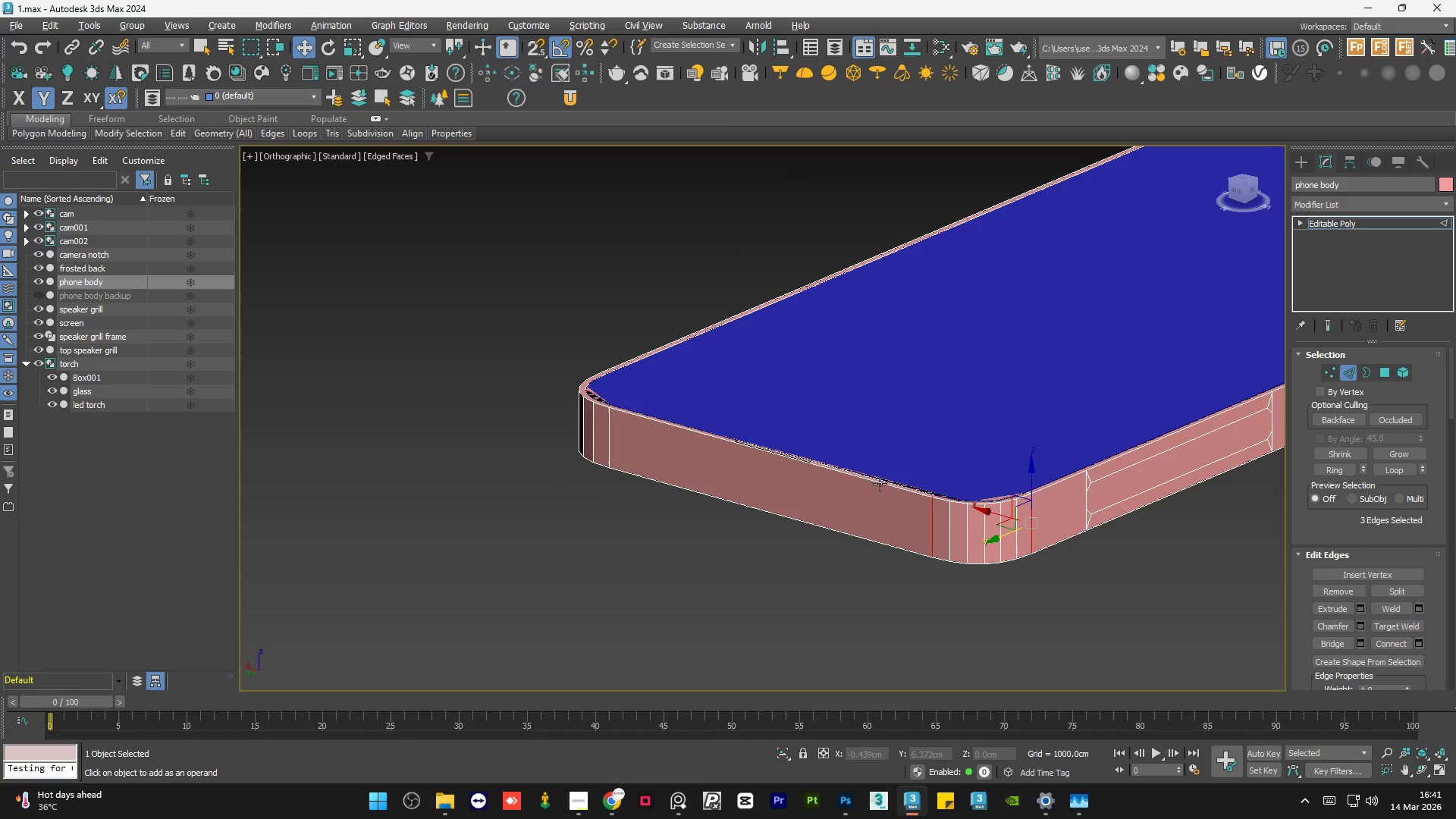 
scroll: coordinate [801, 542], scroll_direction: up, amount: 4.0
 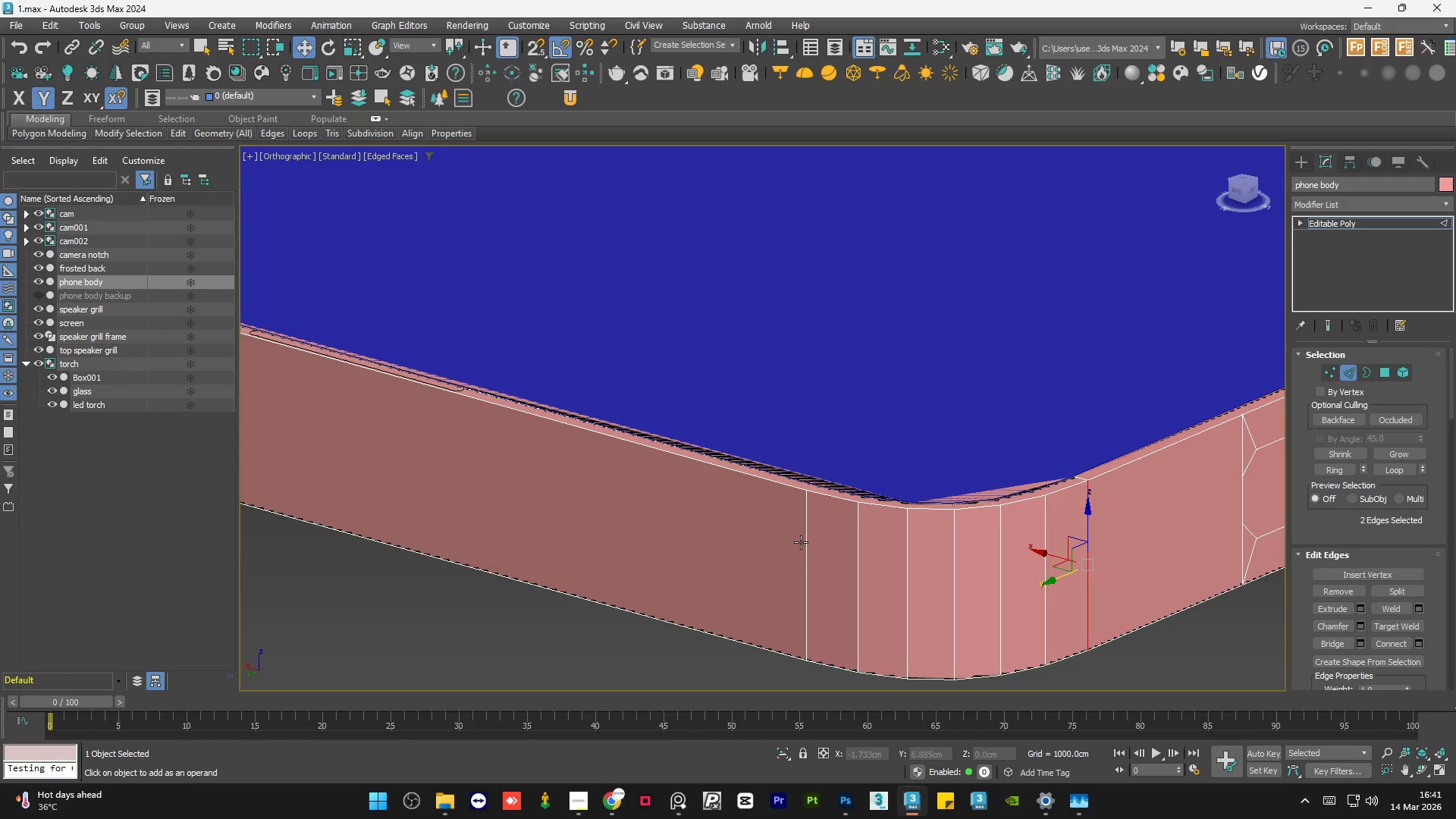 
left_click([807, 539])
 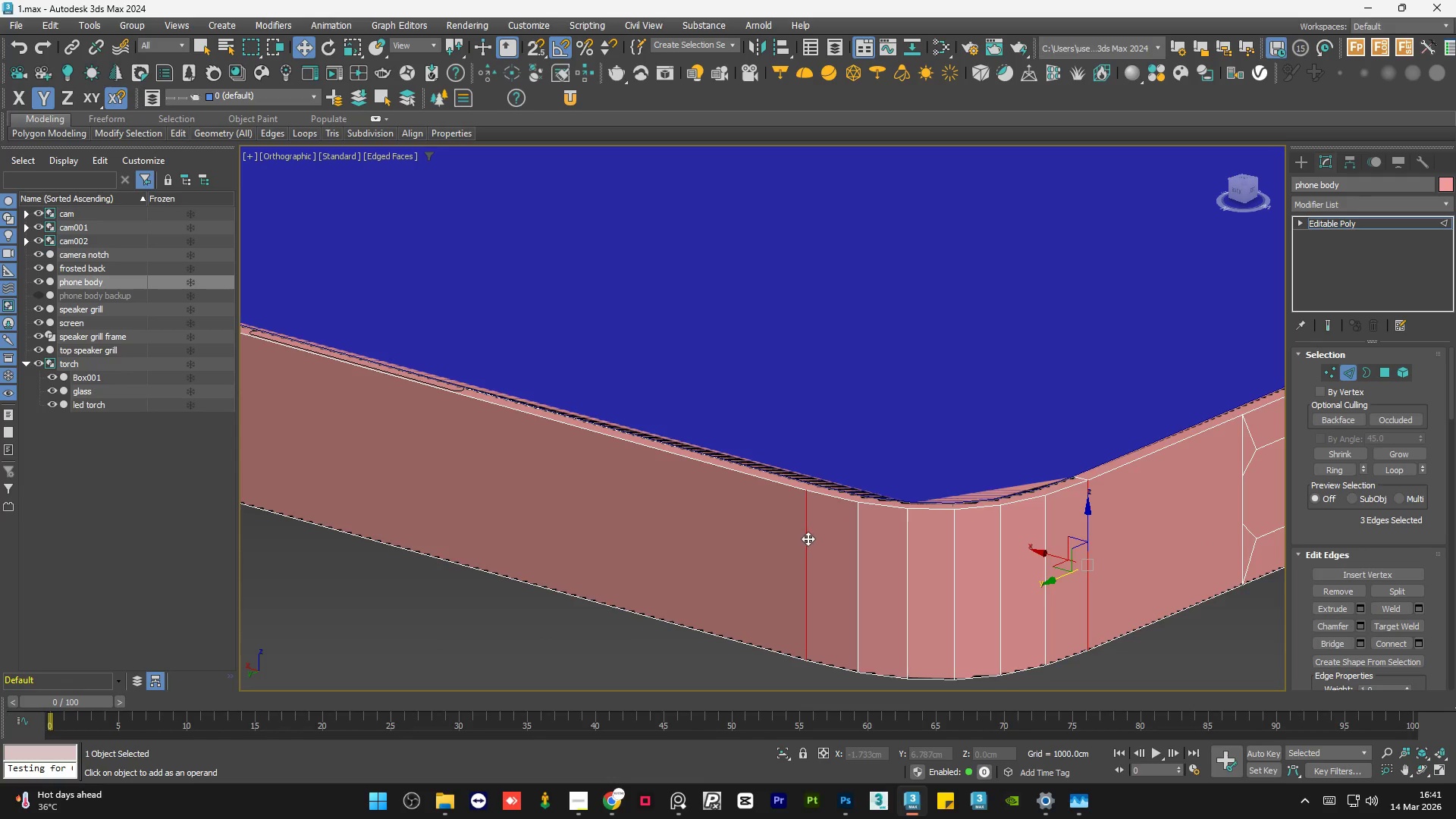 
hold_key(key=ControlLeft, duration=1.53)
 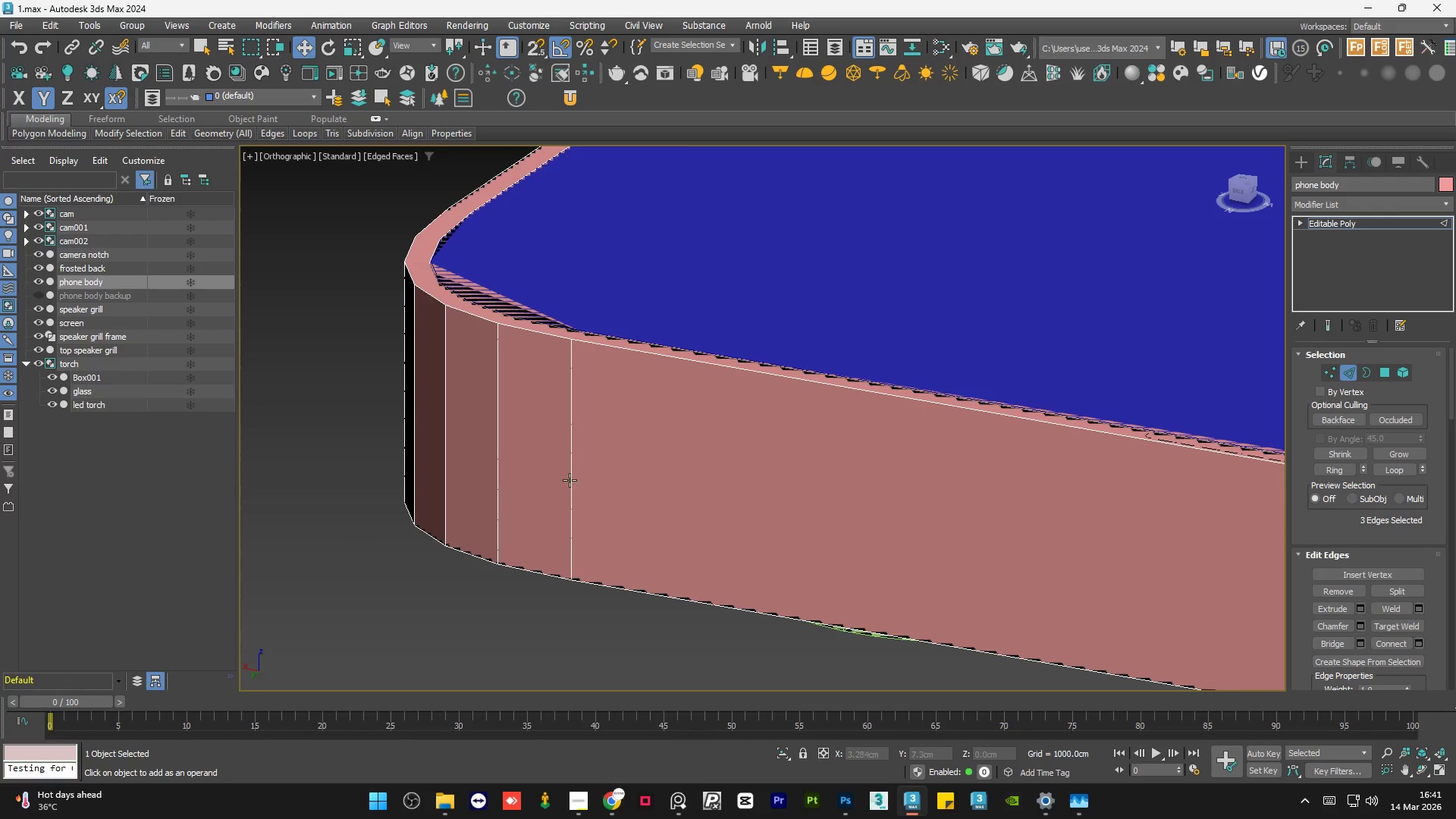 
hold_key(key=AltLeft, duration=0.48)
 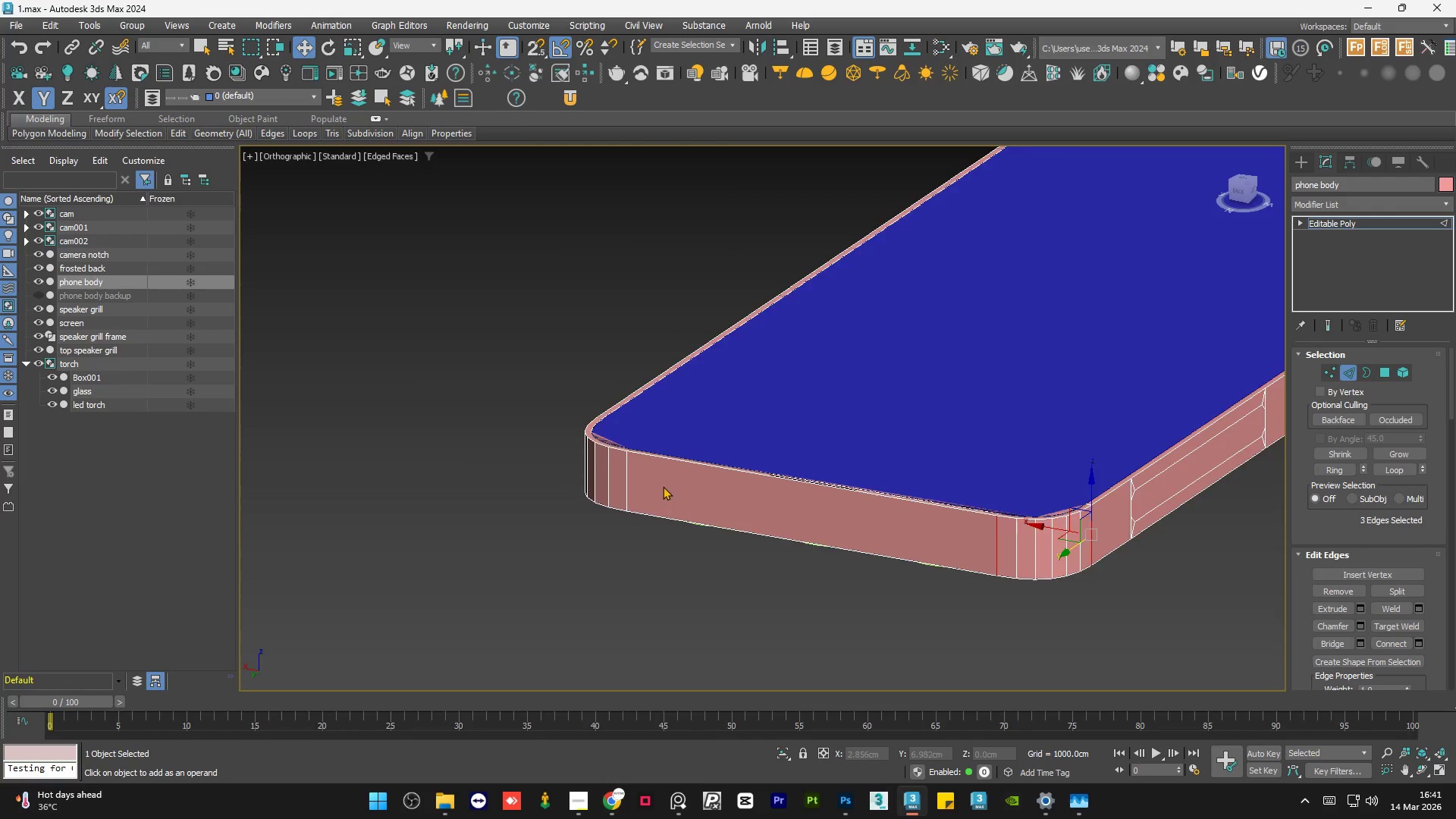 
scroll: coordinate [1000, 500], scroll_direction: down, amount: 3.0
 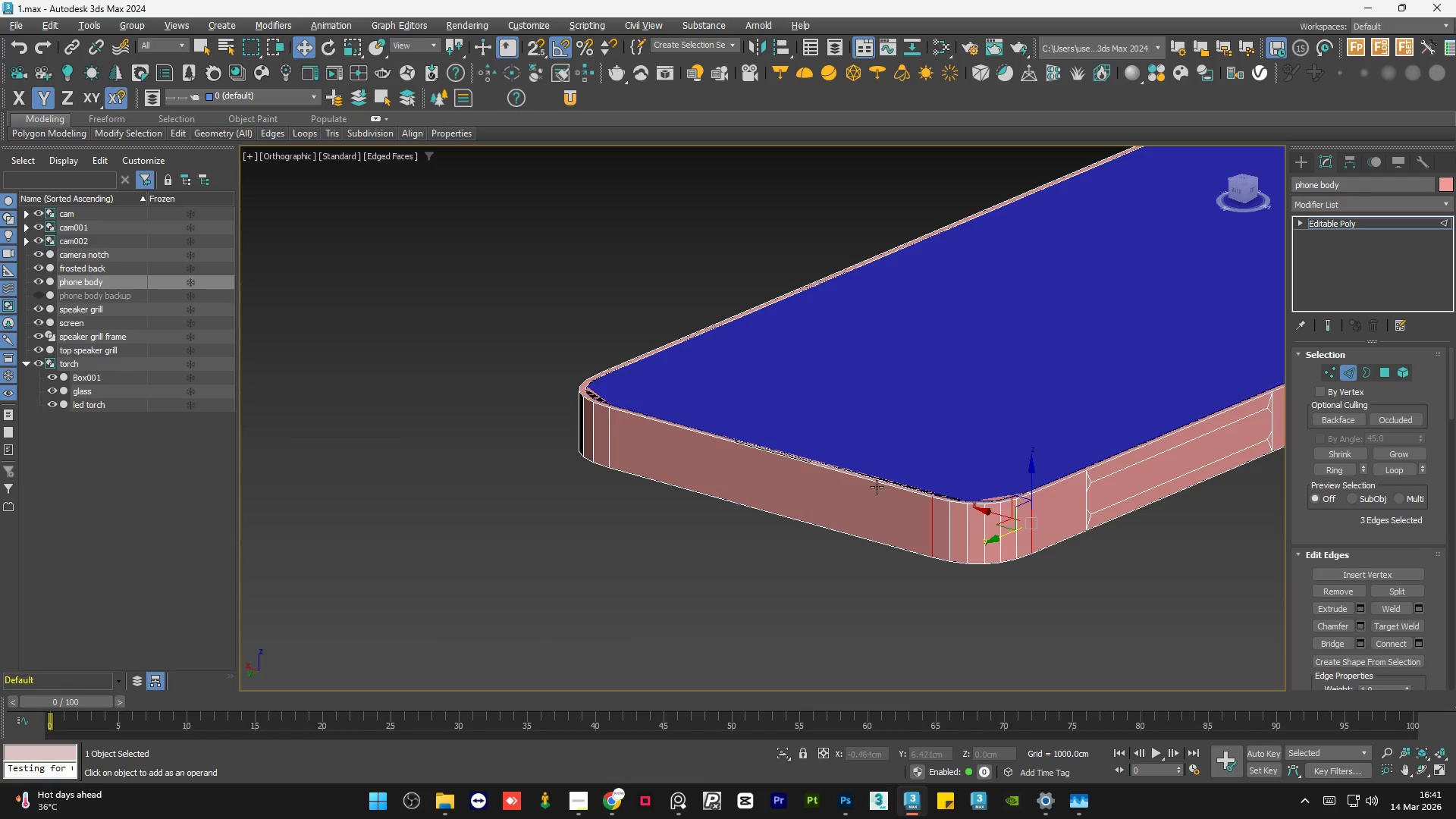 
hold_key(key=ControlLeft, duration=1.14)
 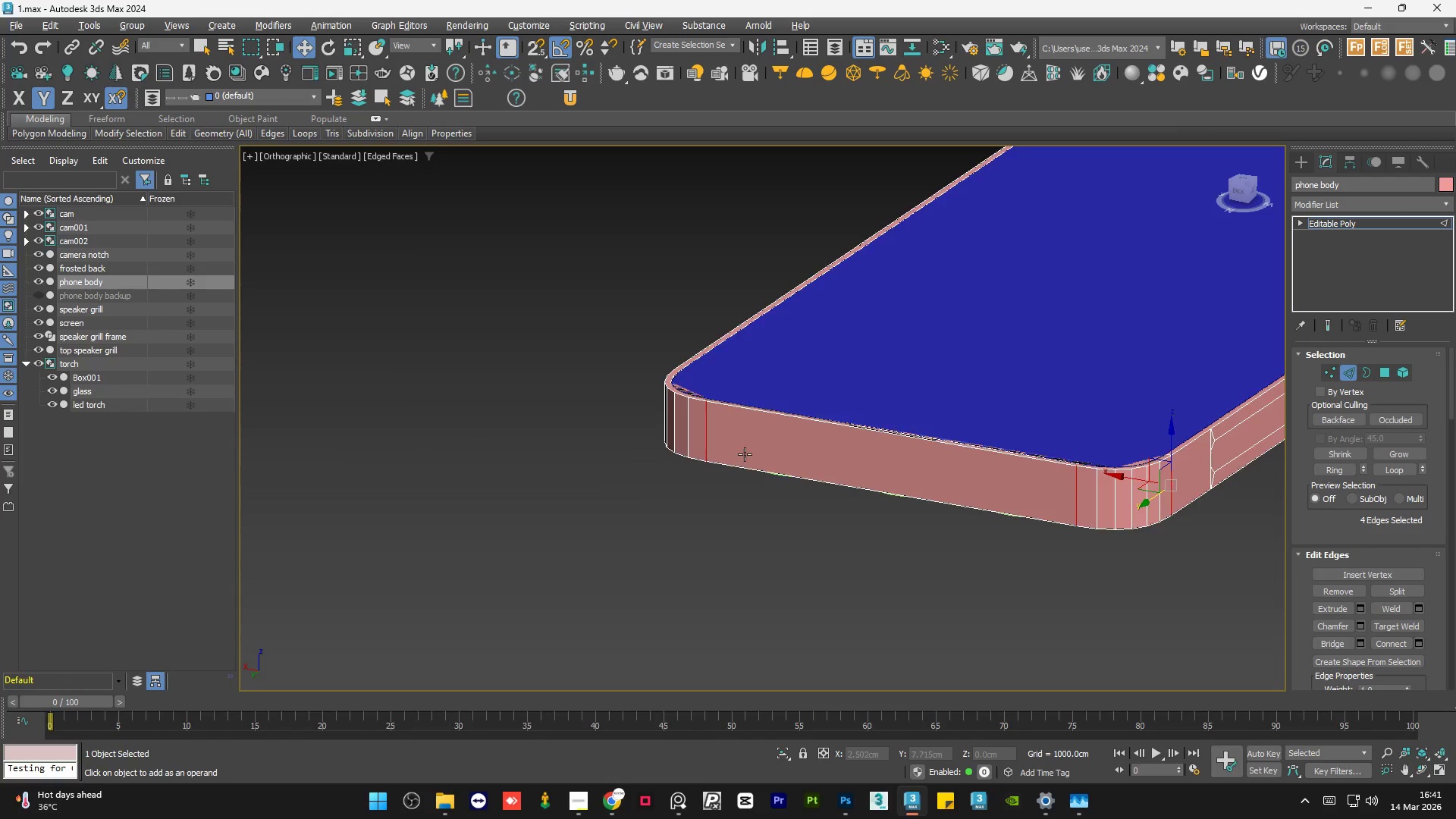 
scroll: coordinate [629, 488], scroll_direction: up, amount: 4.0
 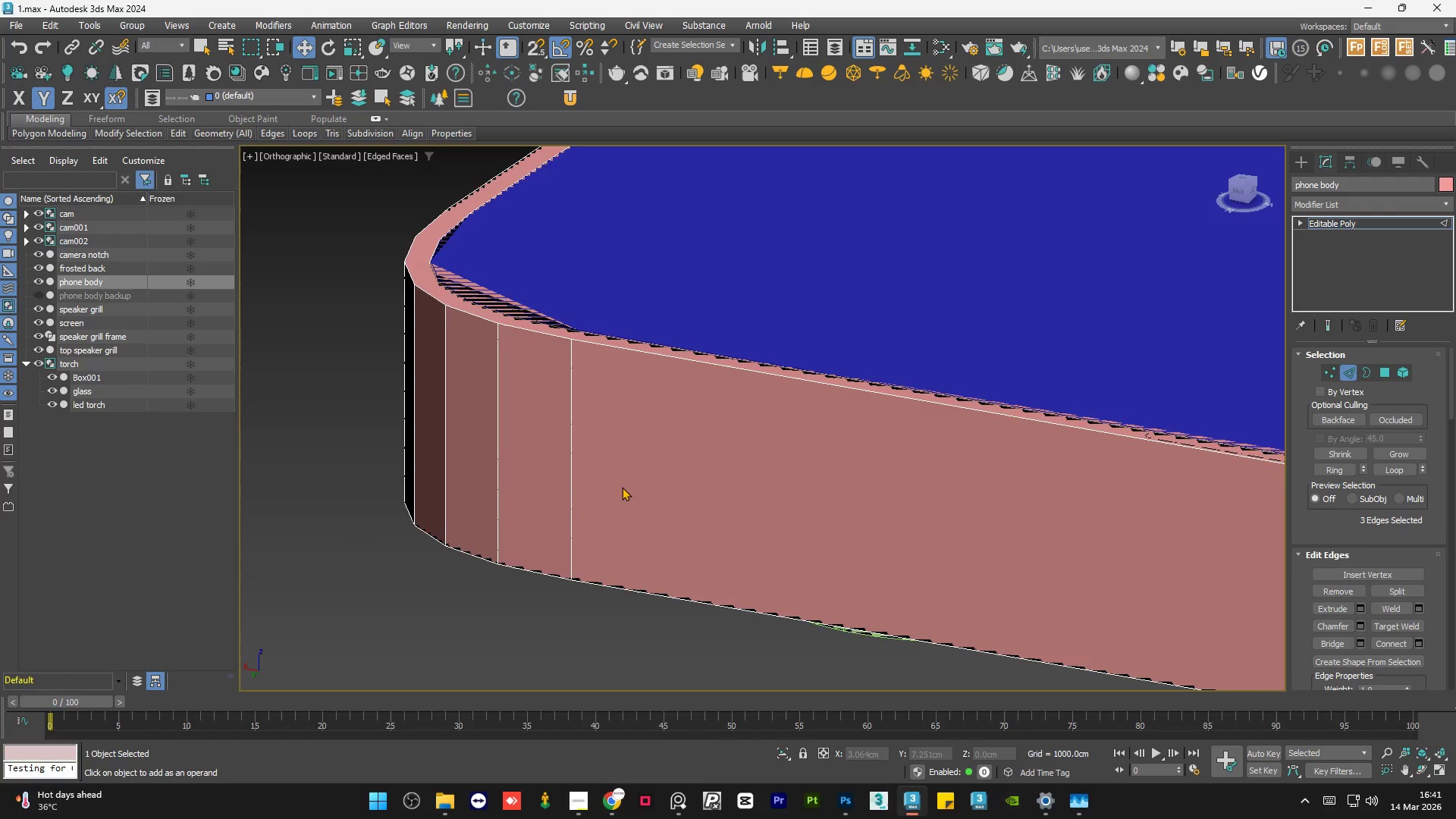 
left_click([569, 481])
 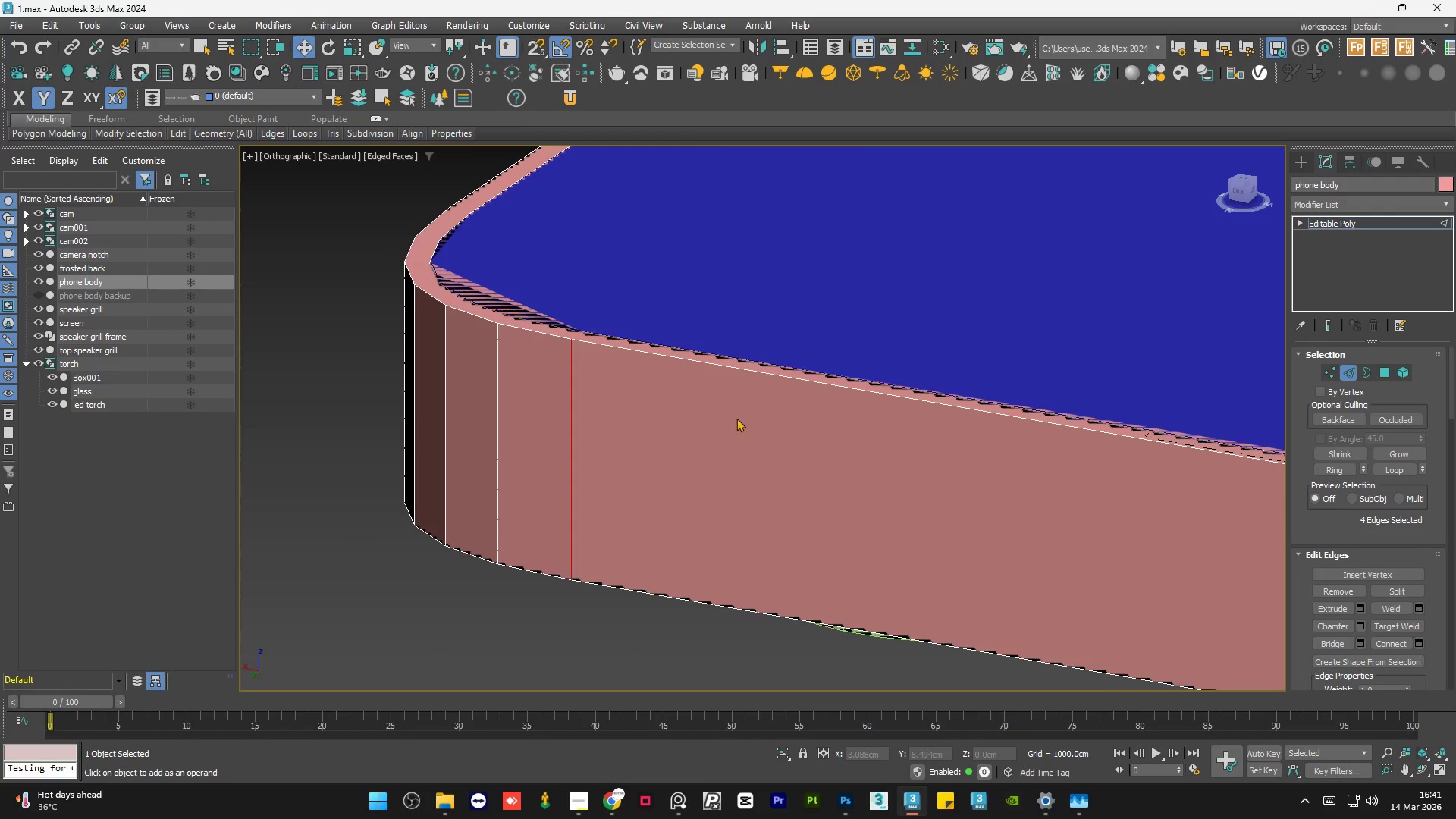 
hold_key(key=AltLeft, duration=0.86)
 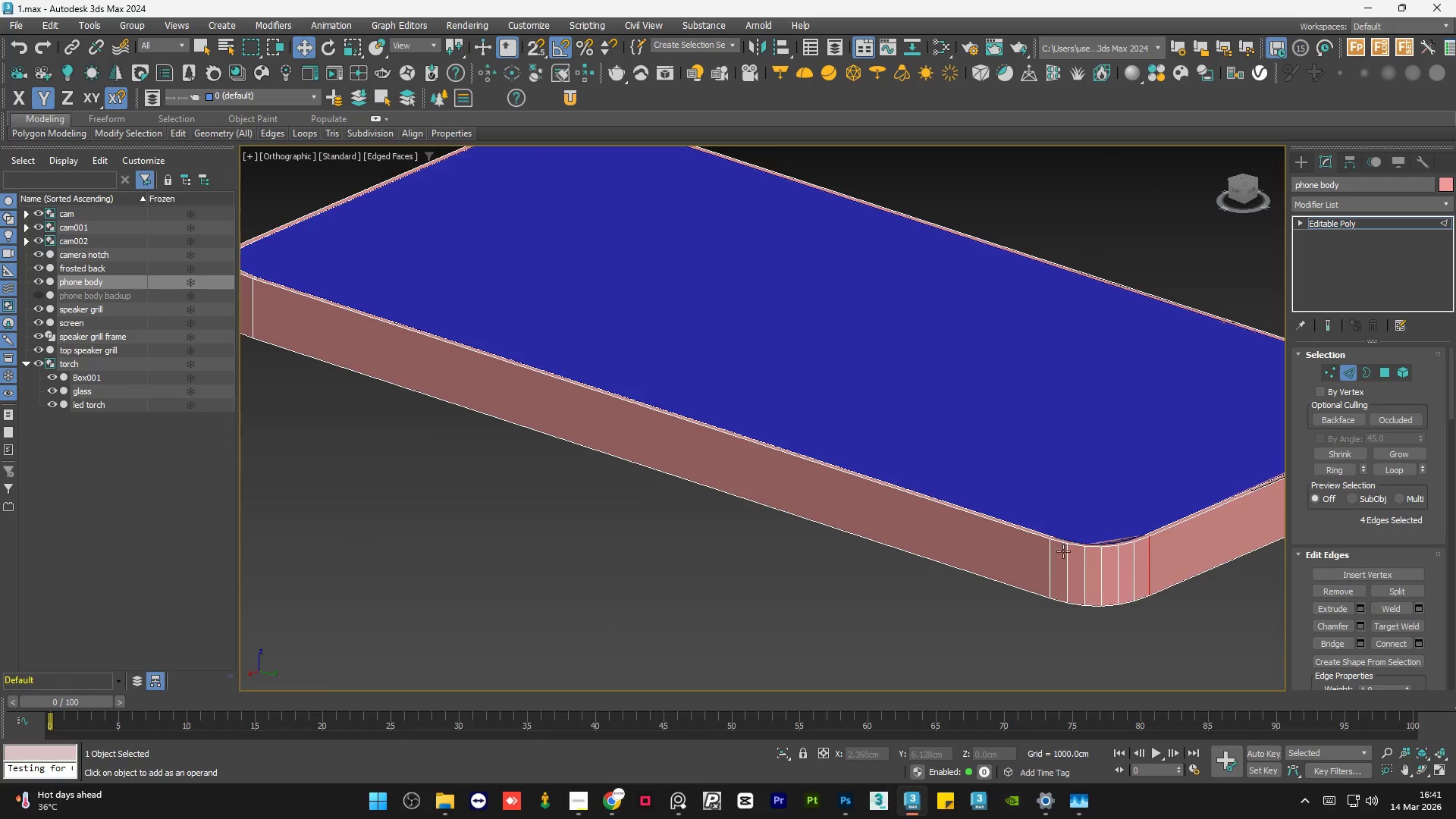 
scroll: coordinate [752, 422], scroll_direction: down, amount: 4.0
 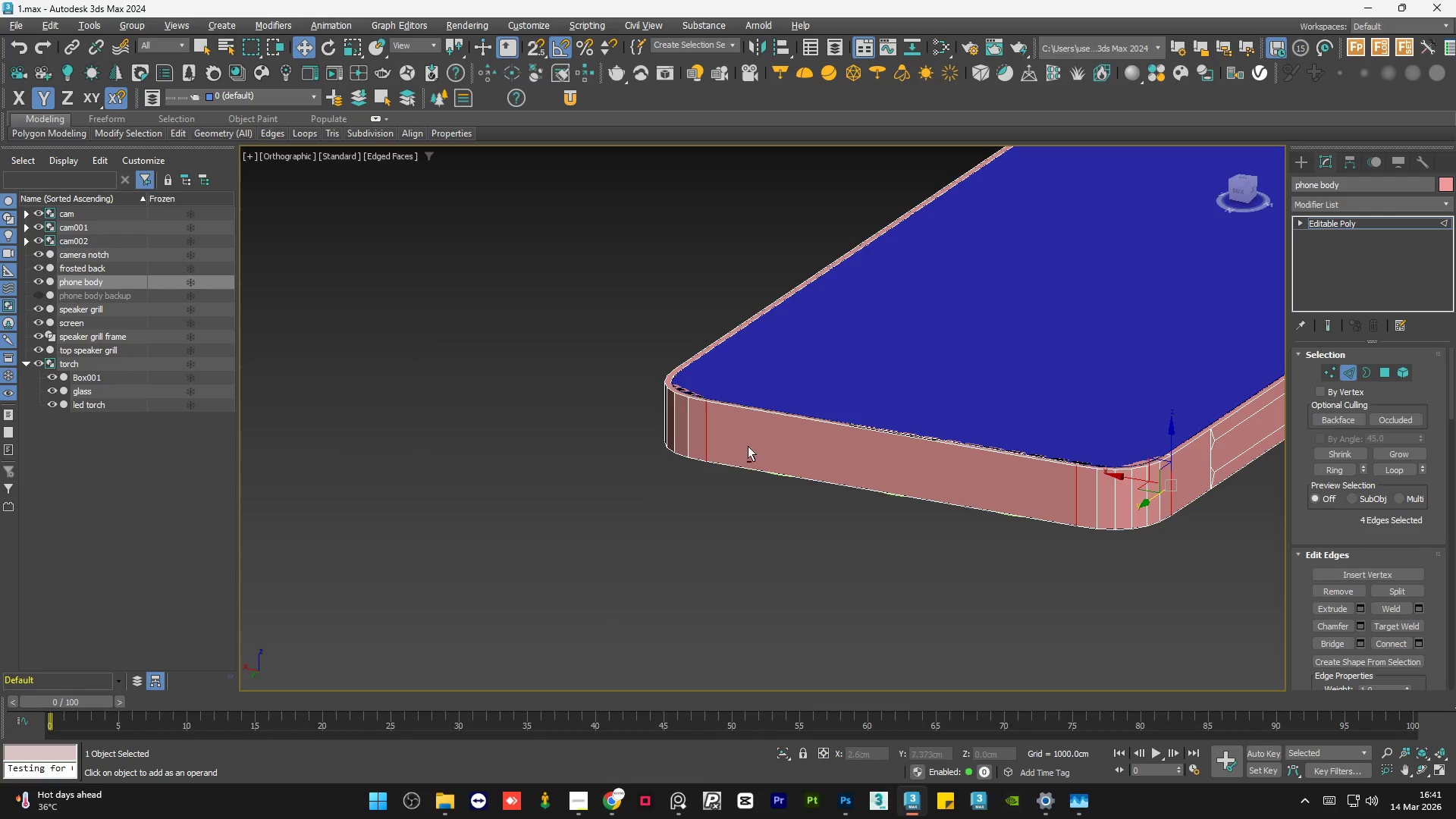 
hold_key(key=ControlLeft, duration=0.58)
left_click([1046, 559])
 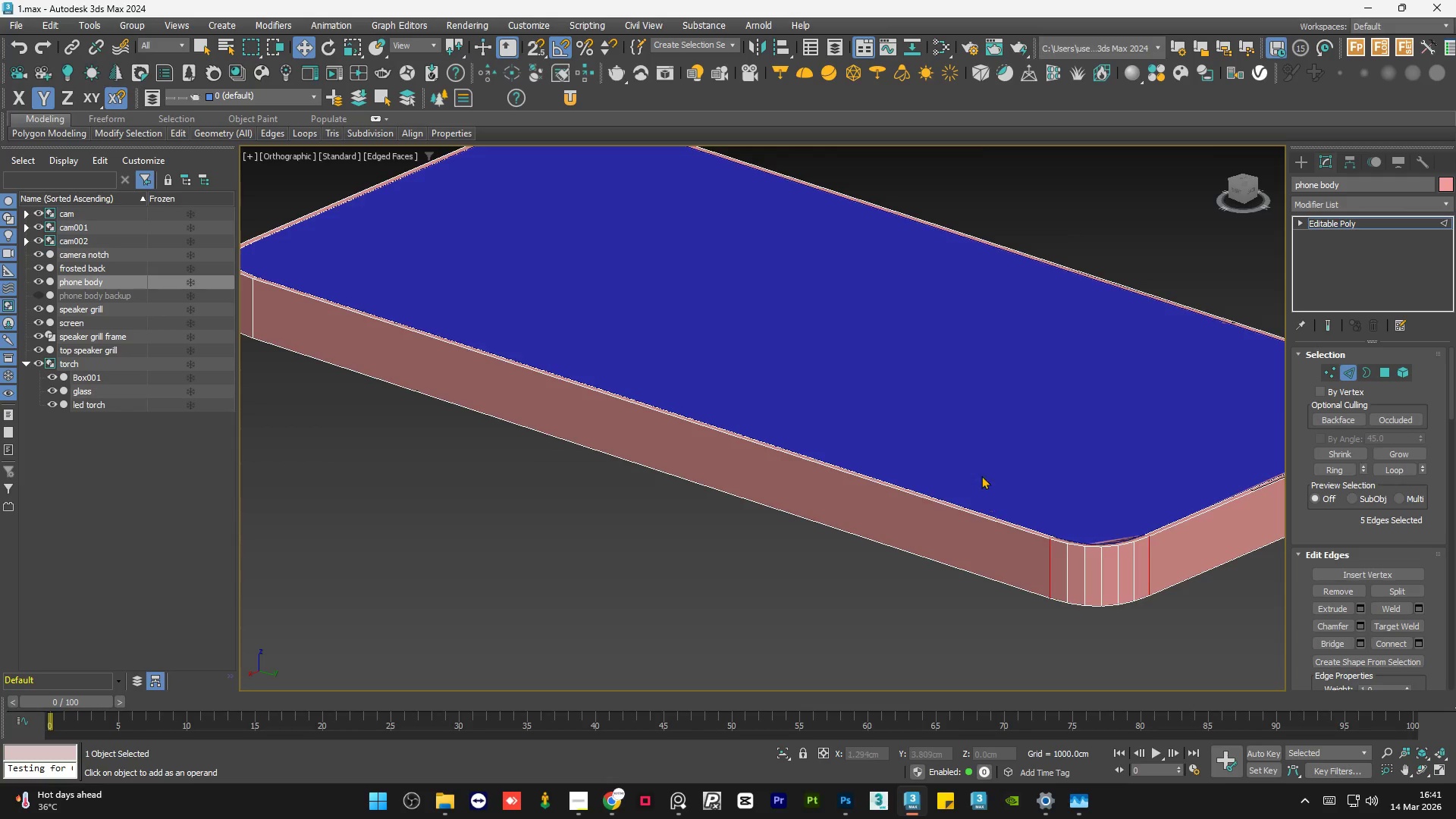 
hold_key(key=AltLeft, duration=0.53)
scroll: coordinate [941, 469], scroll_direction: down, amount: 3.0
 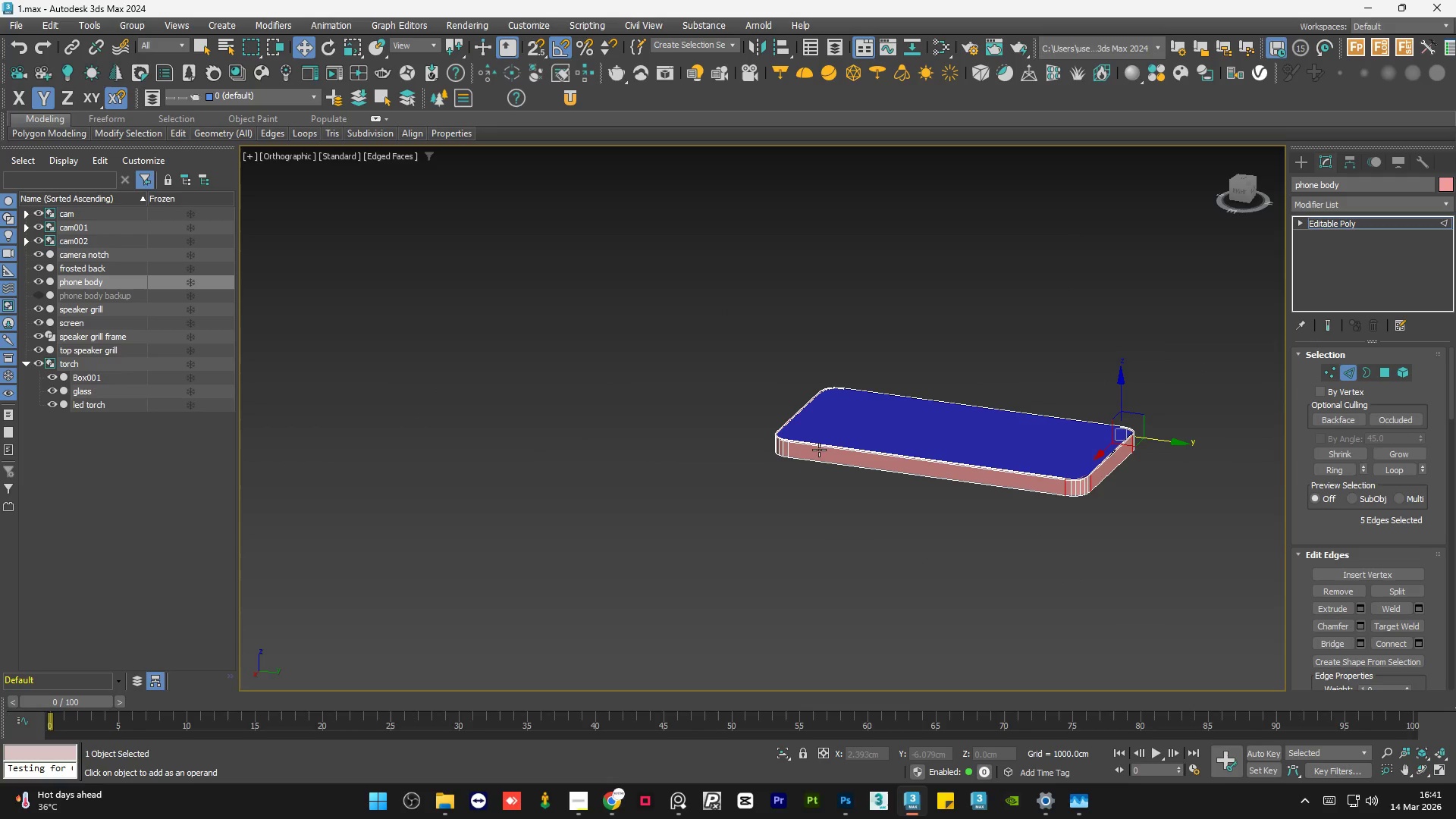 
hold_key(key=ControlLeft, duration=0.55)
left_click([739, 441])
 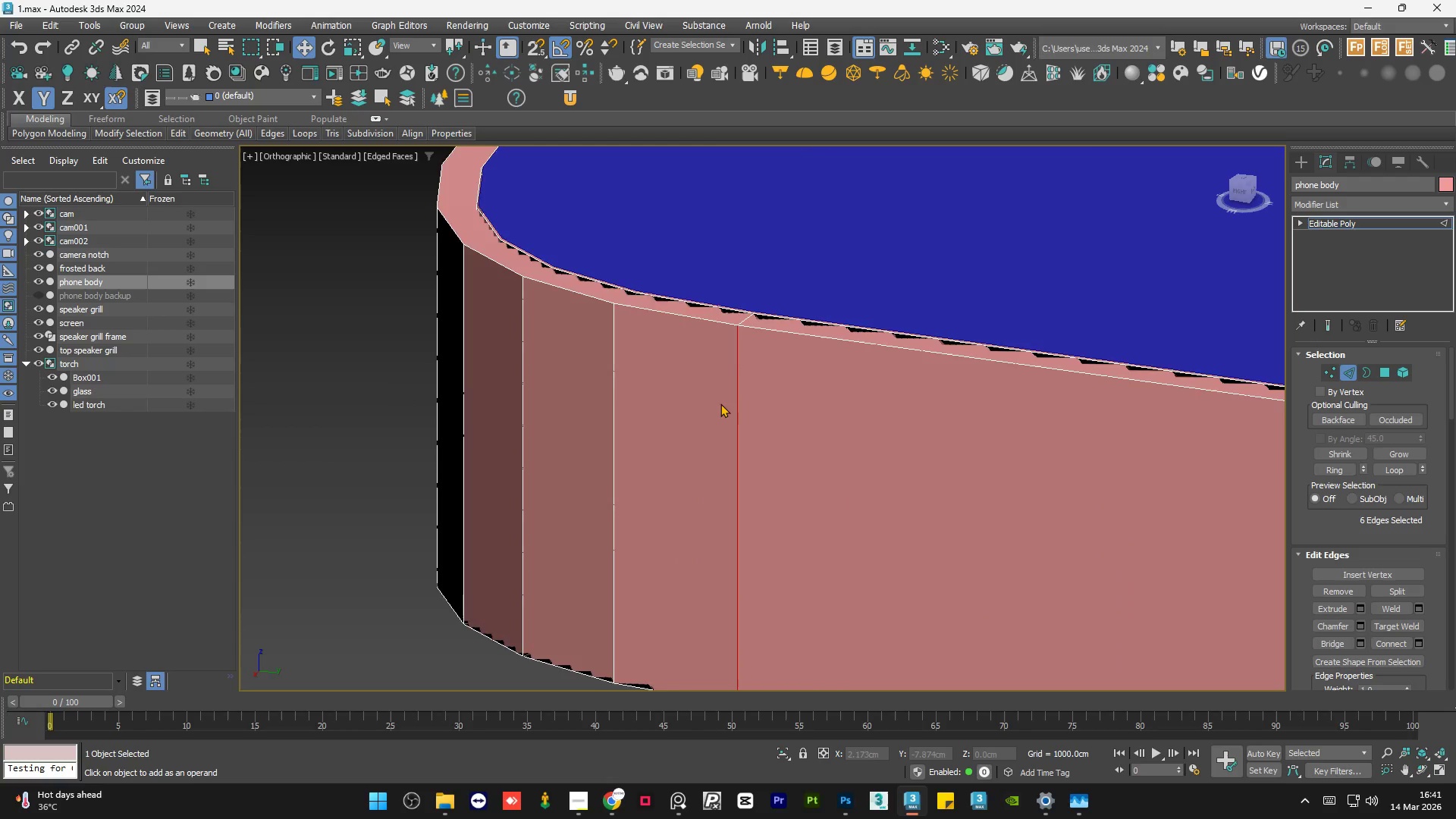 
scroll: coordinate [732, 443], scroll_direction: up, amount: 9.0
 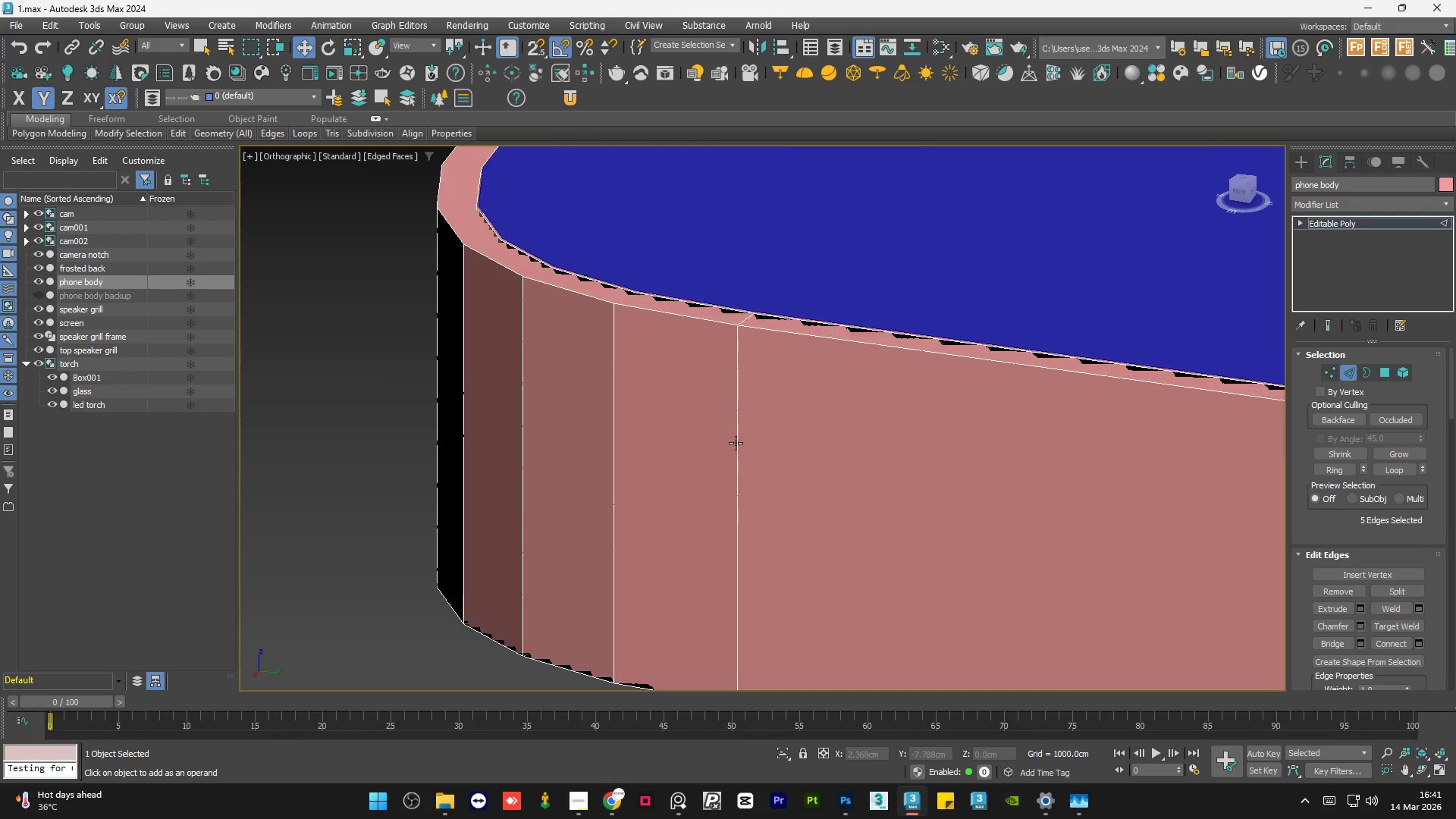 
hold_key(key=AltLeft, duration=0.62)
 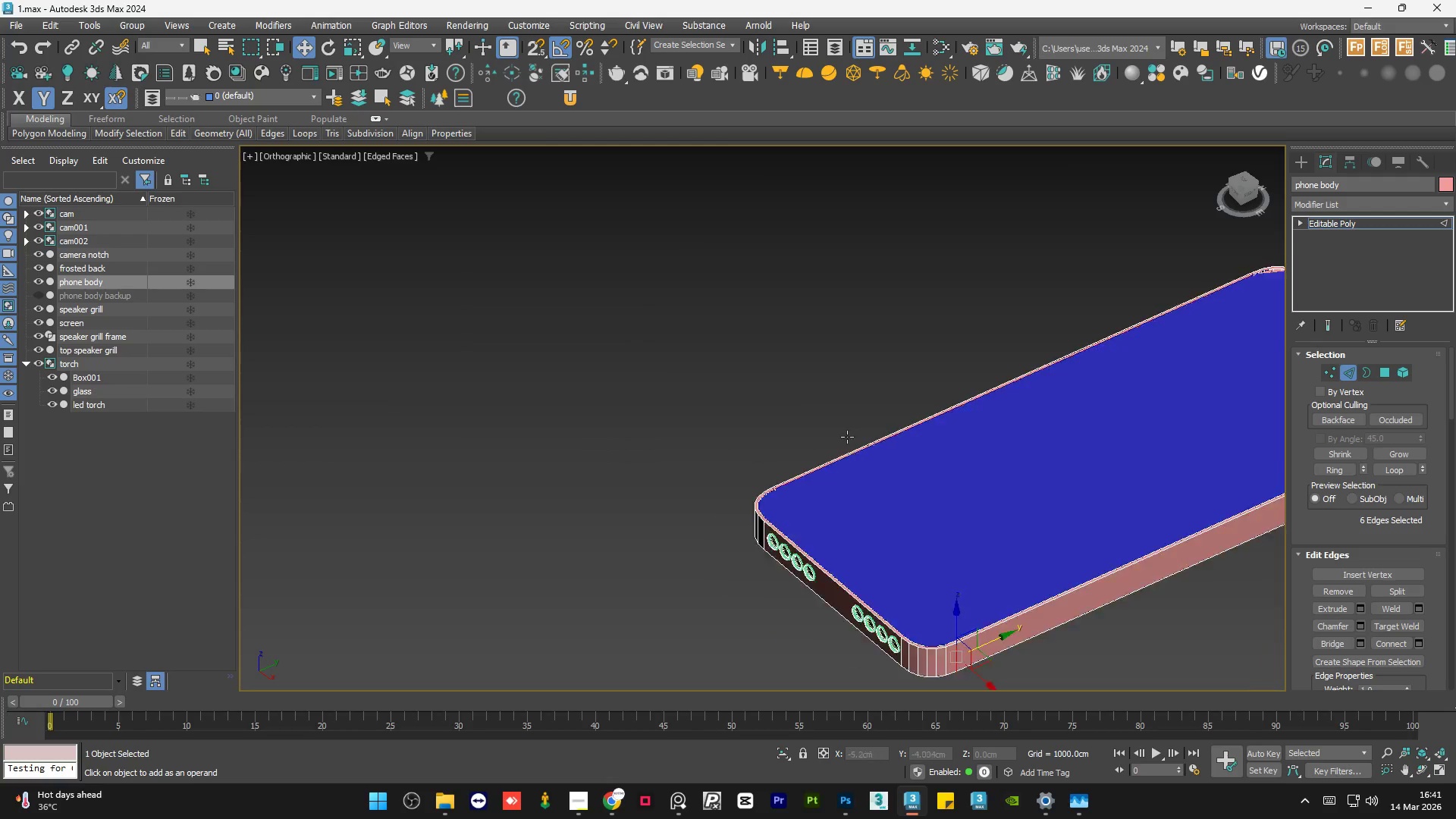 
scroll: coordinate [717, 416], scroll_direction: down, amount: 6.0
 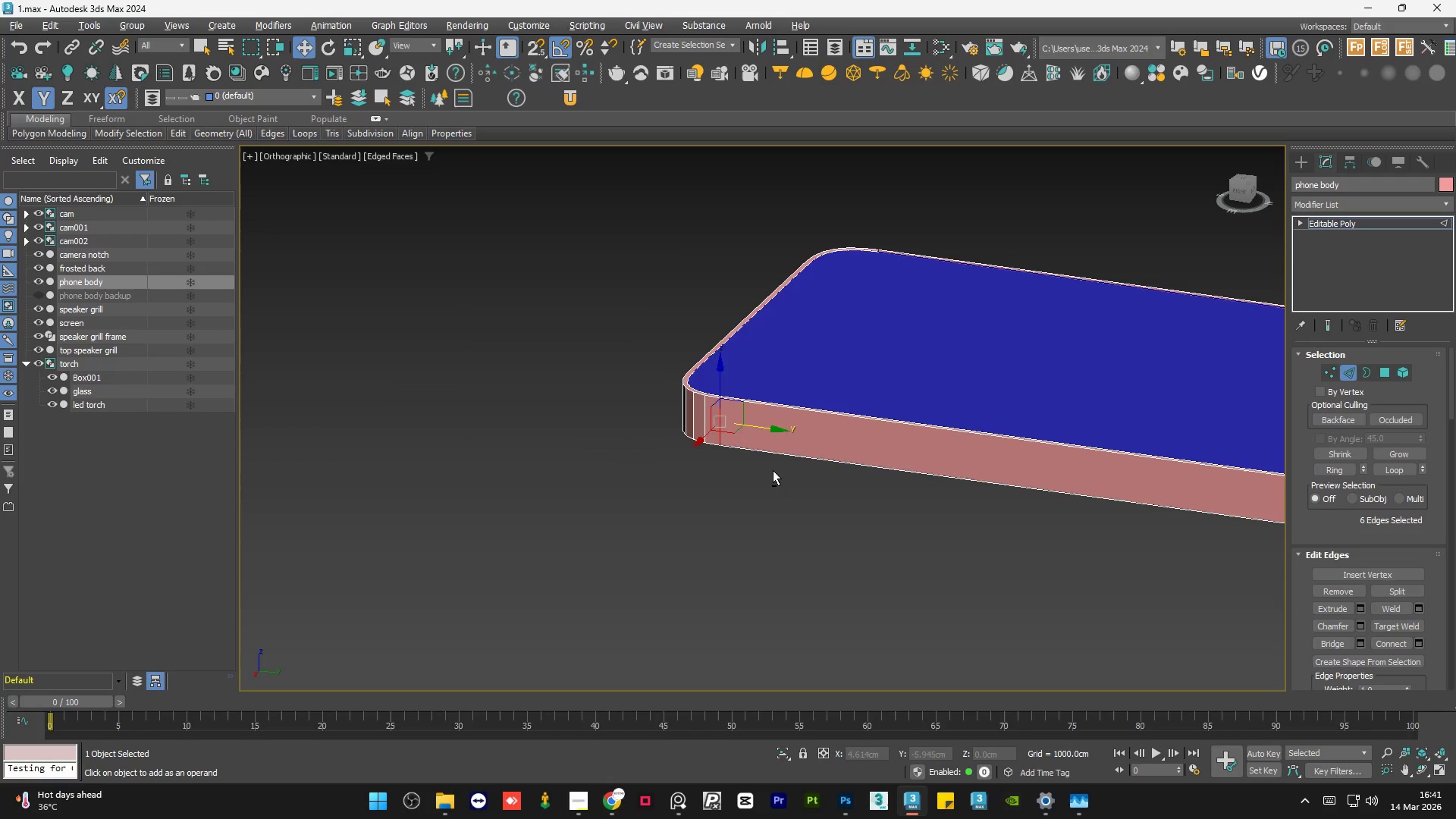 
hold_key(key=AltLeft, duration=0.56)
 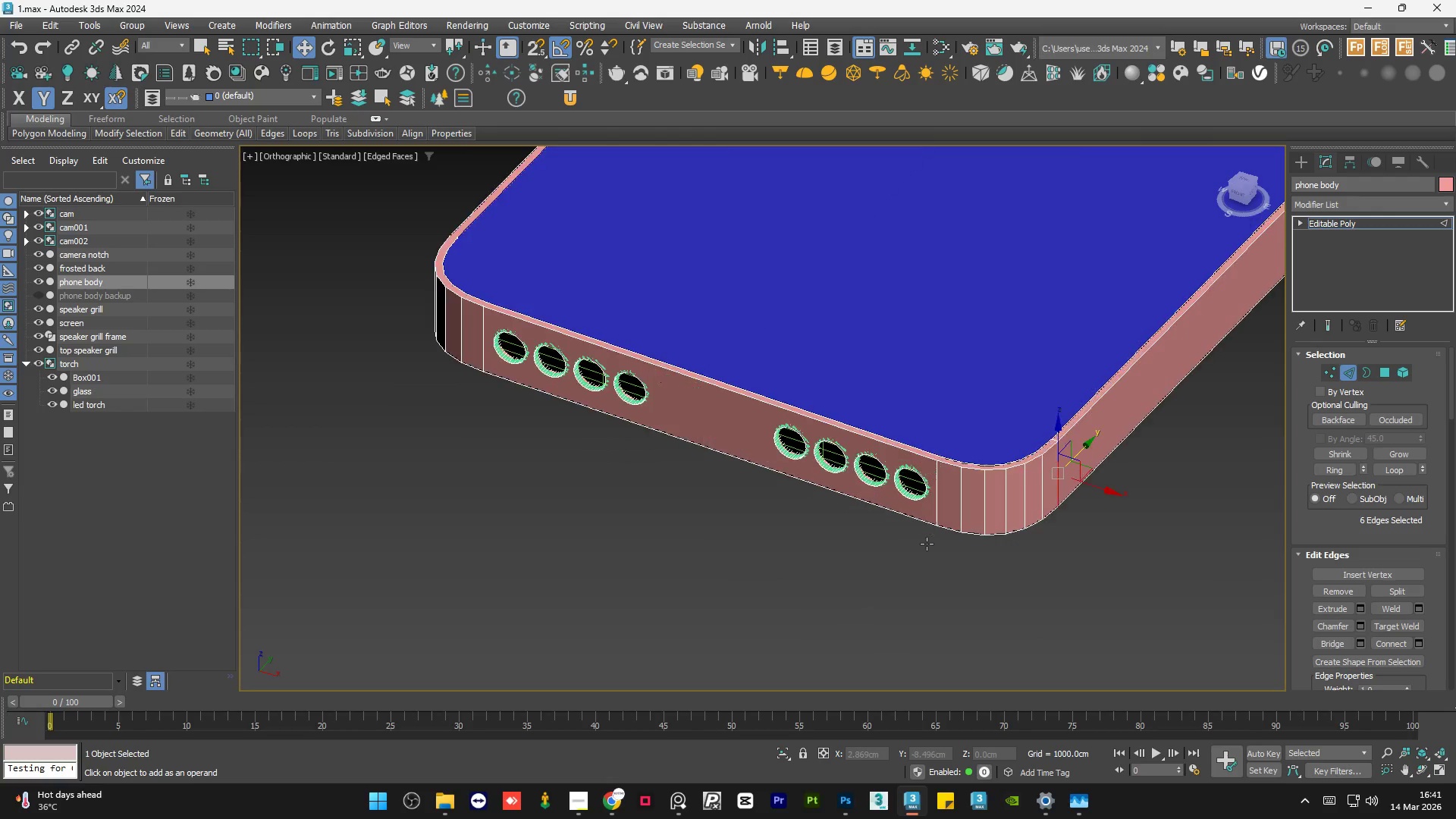 
scroll: coordinate [848, 435], scroll_direction: down, amount: 4.0
 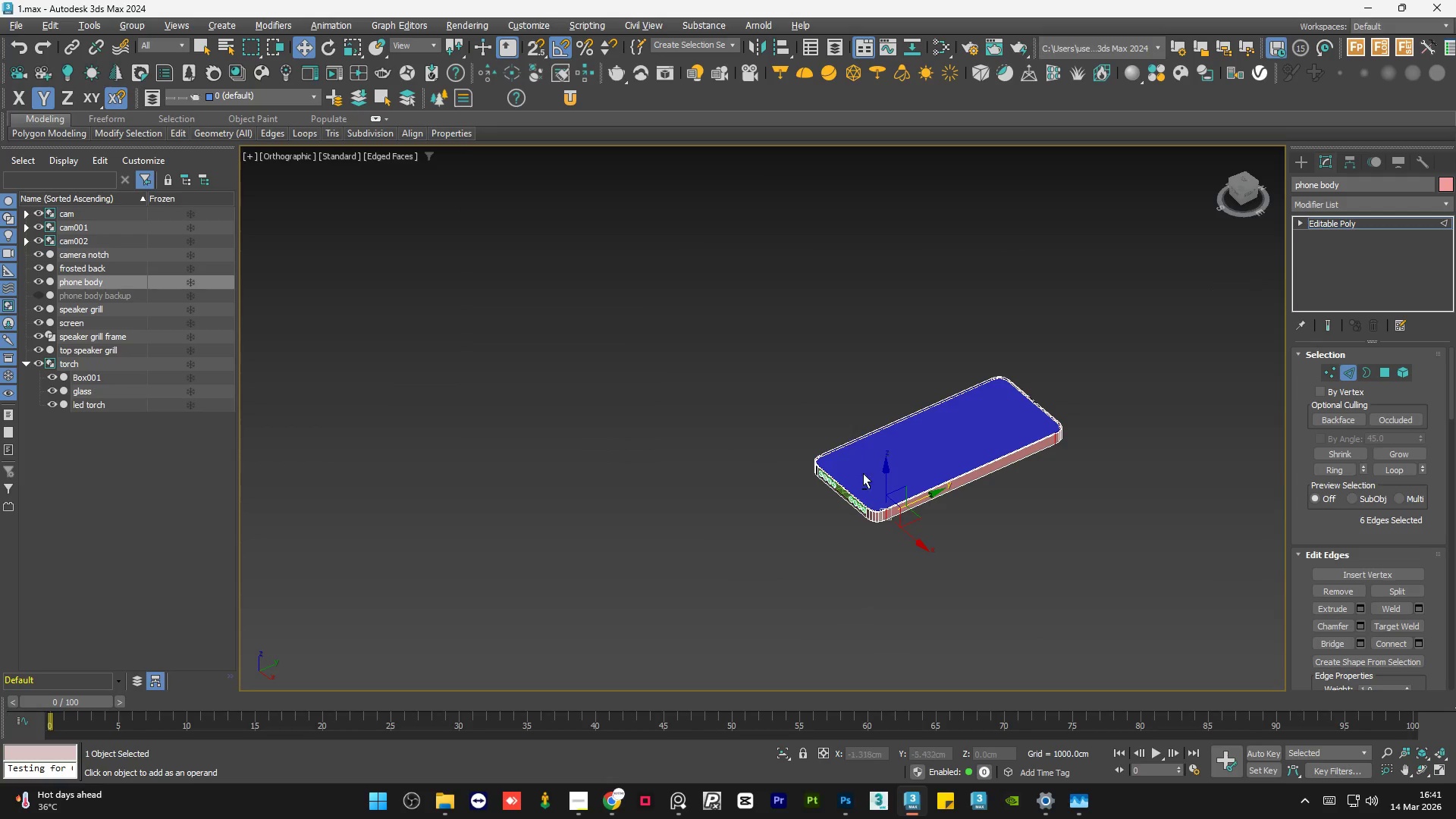 
hold_key(key=ControlLeft, duration=0.78)
 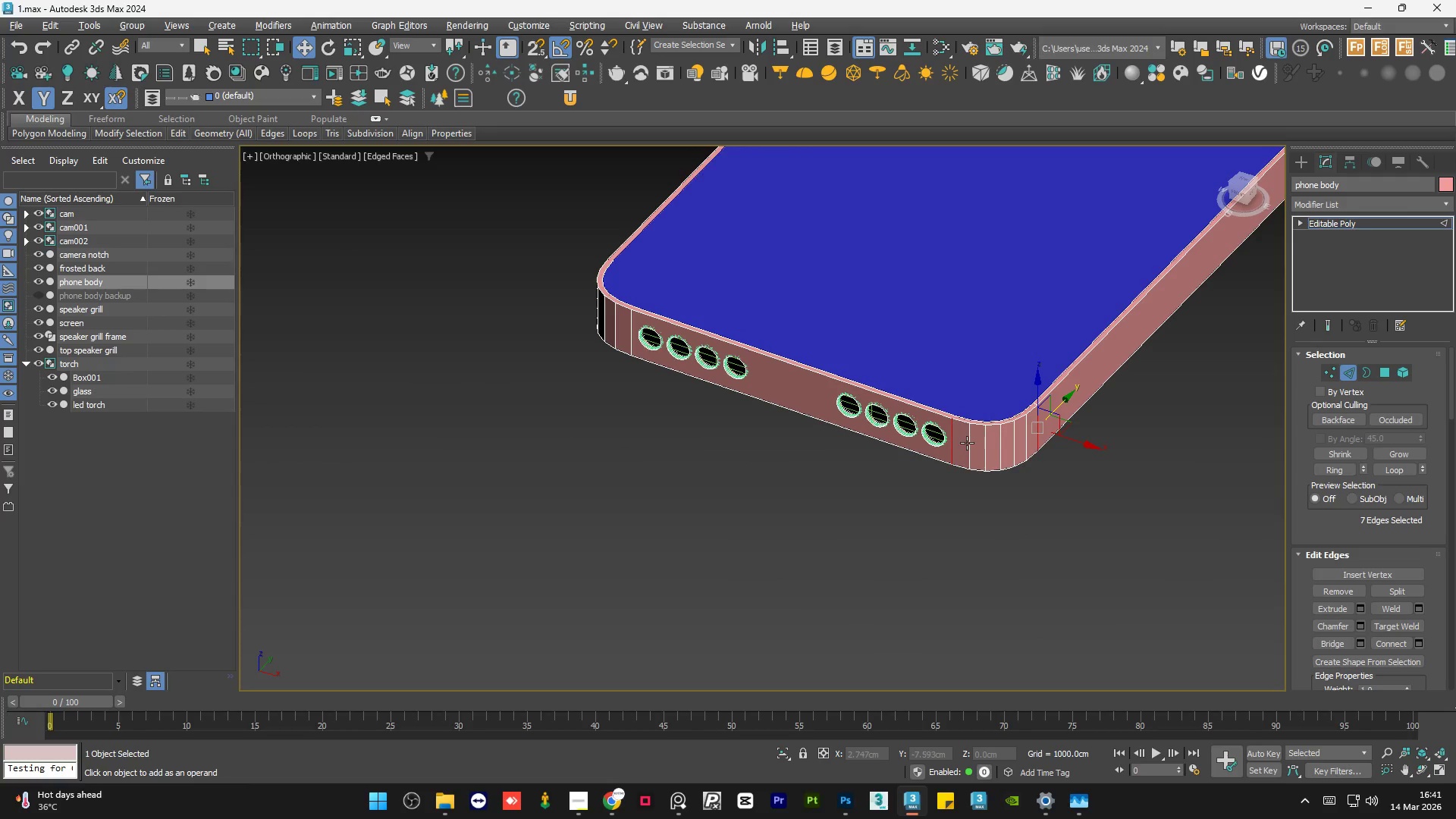 
scroll: coordinate [946, 510], scroll_direction: up, amount: 9.0
 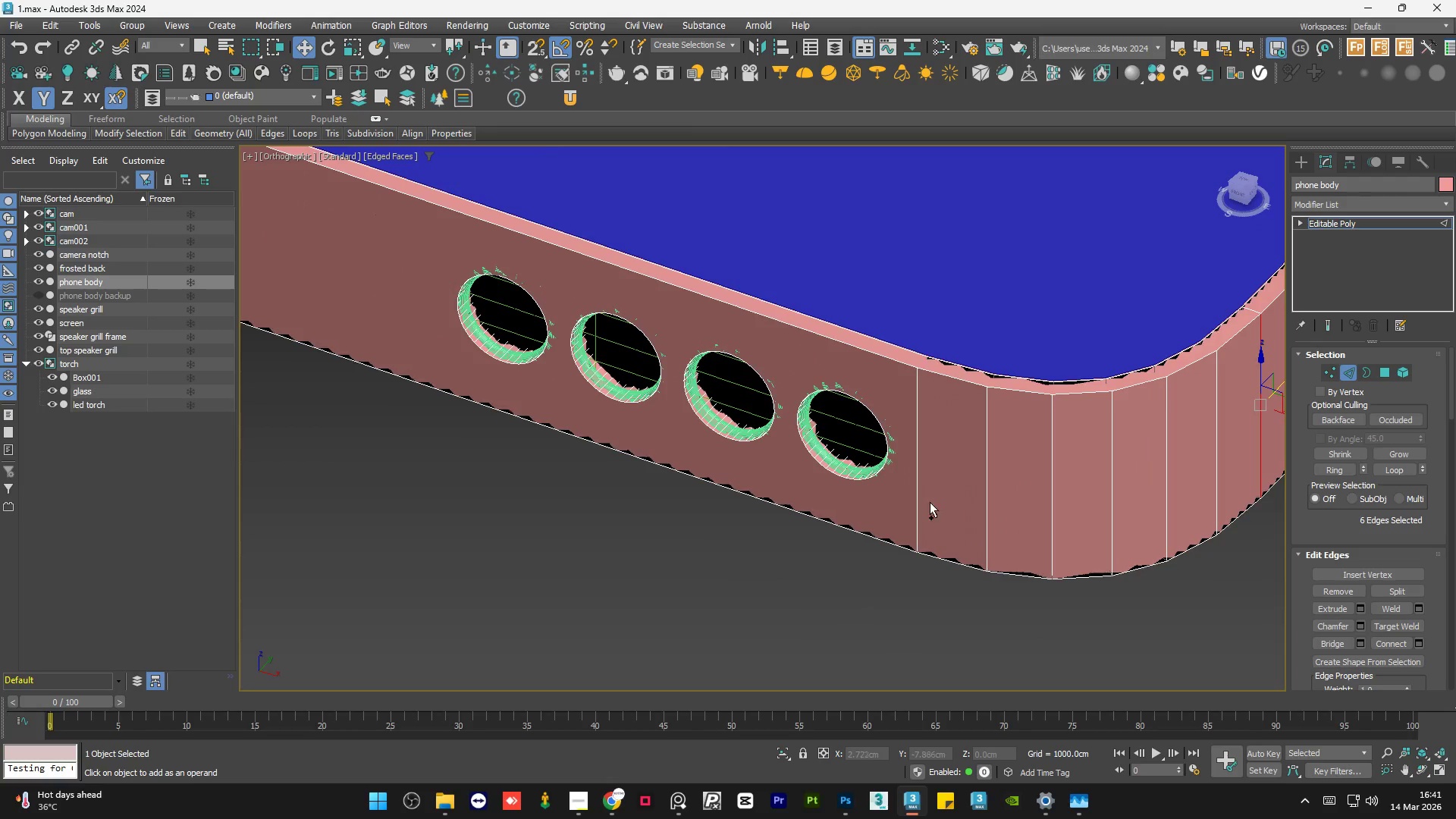 
left_click([921, 502])
 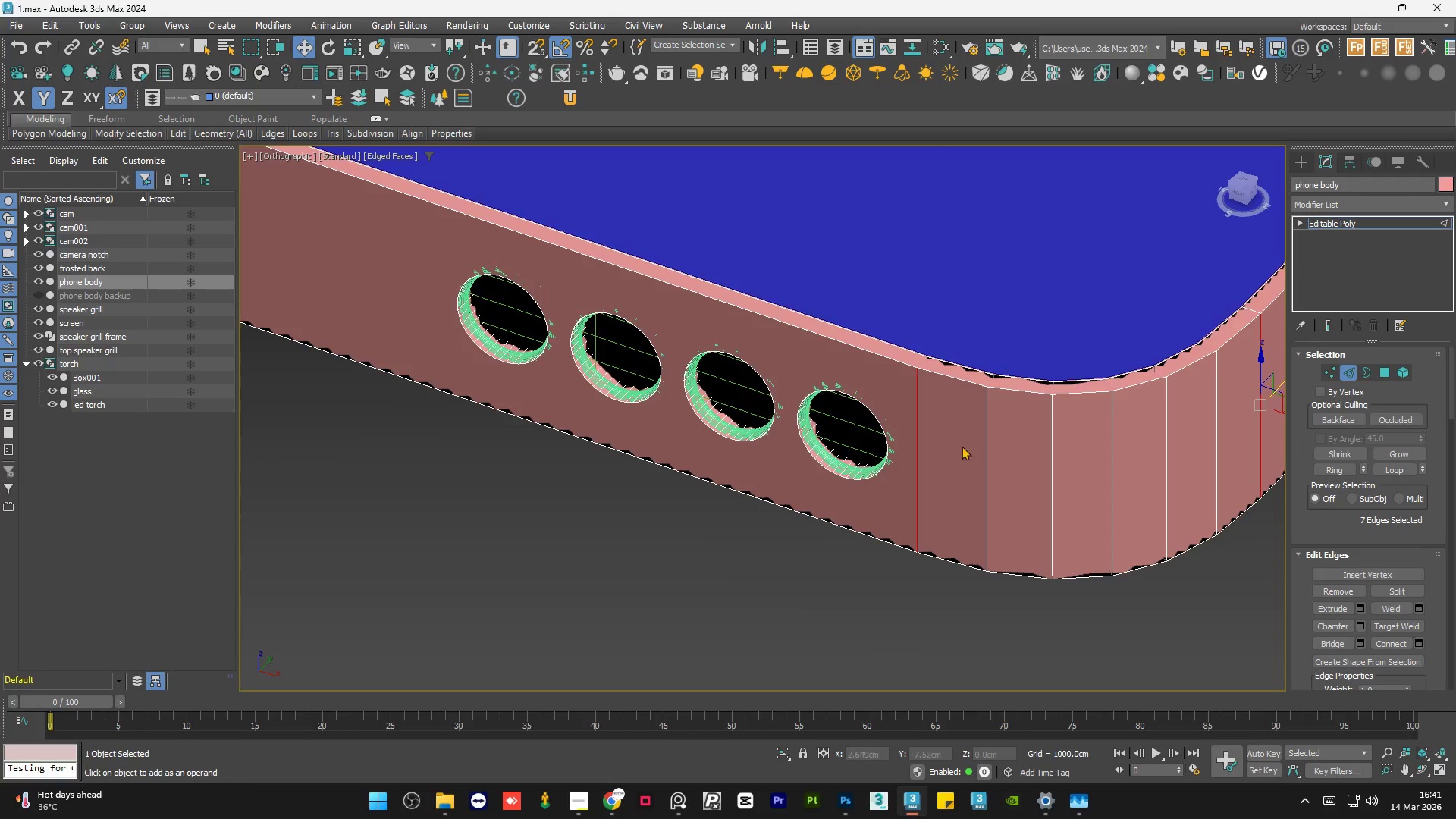 
hold_key(key=AltLeft, duration=0.98)
 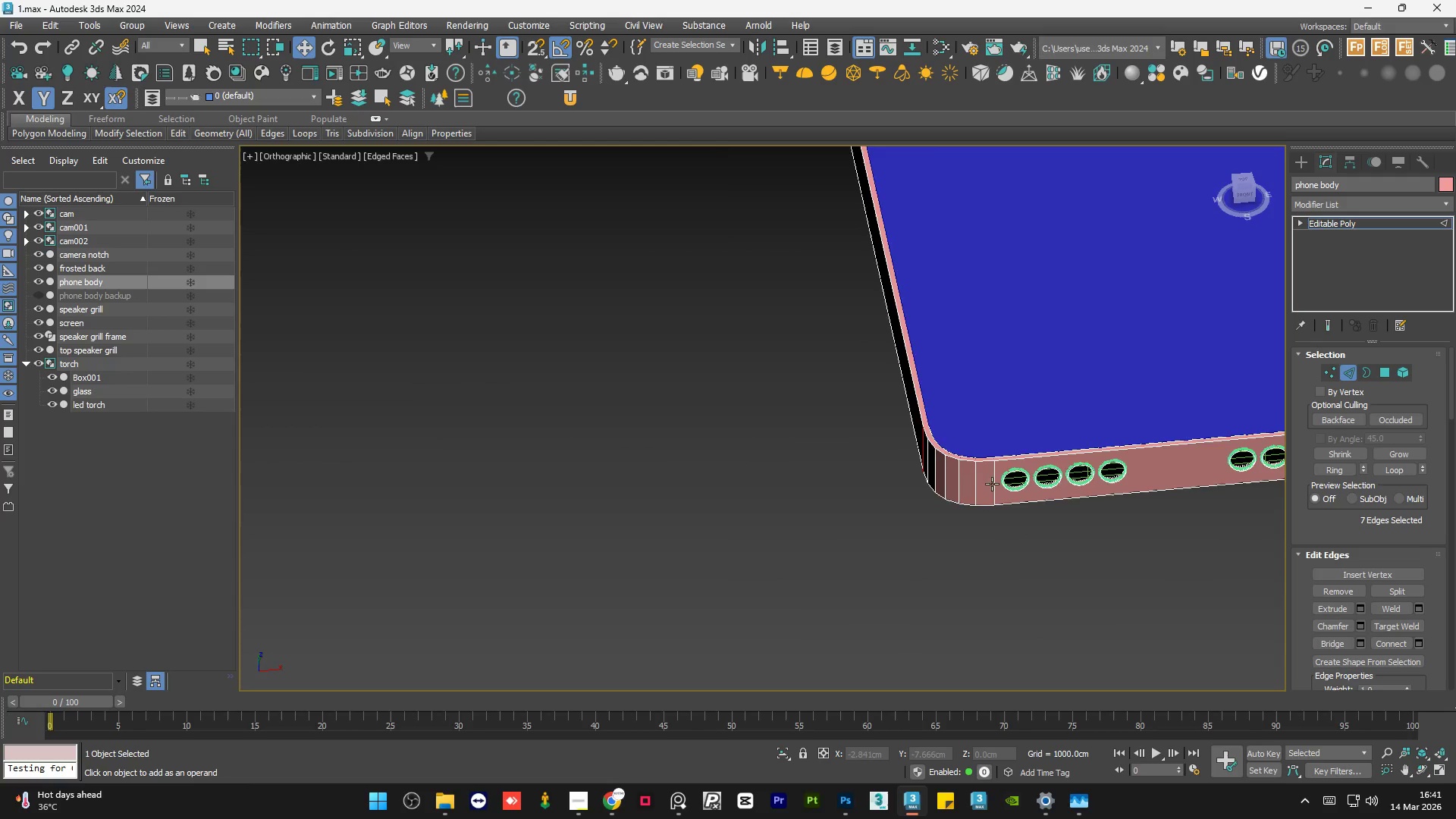 
scroll: coordinate [964, 435], scroll_direction: down, amount: 4.0
 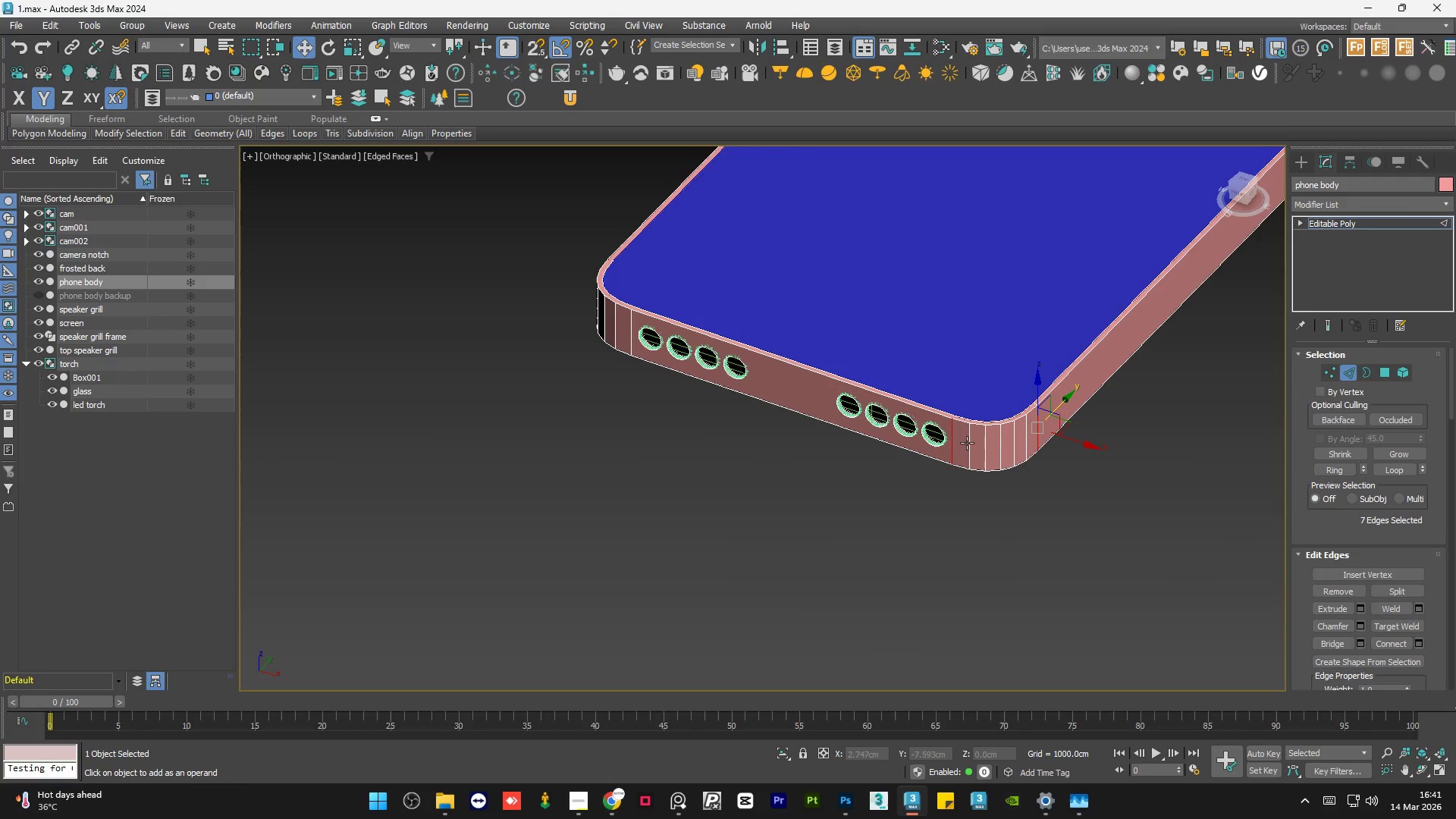 
hold_key(key=ControlLeft, duration=0.64)
 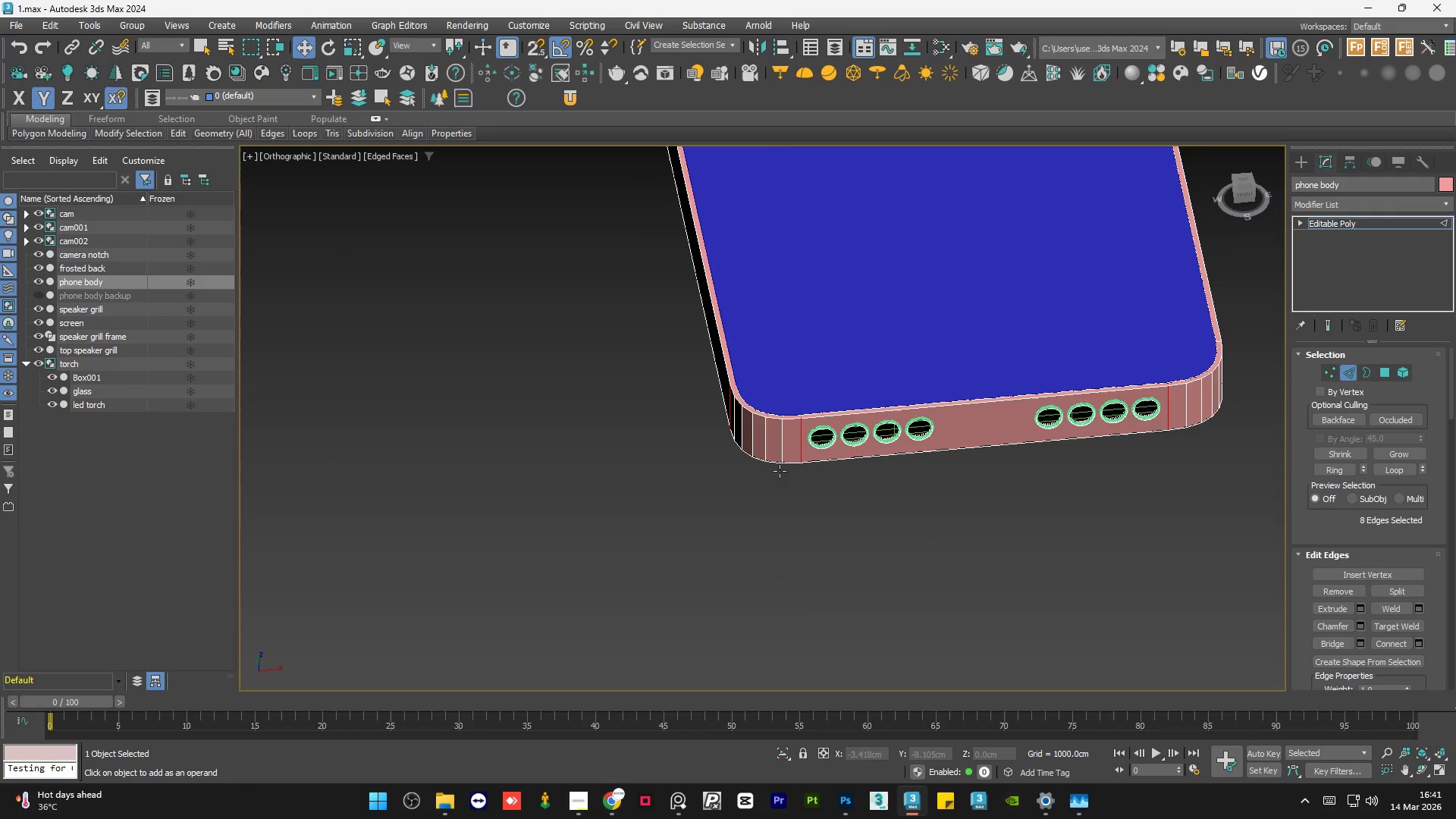 
scroll: coordinate [995, 485], scroll_direction: up, amount: 3.0
 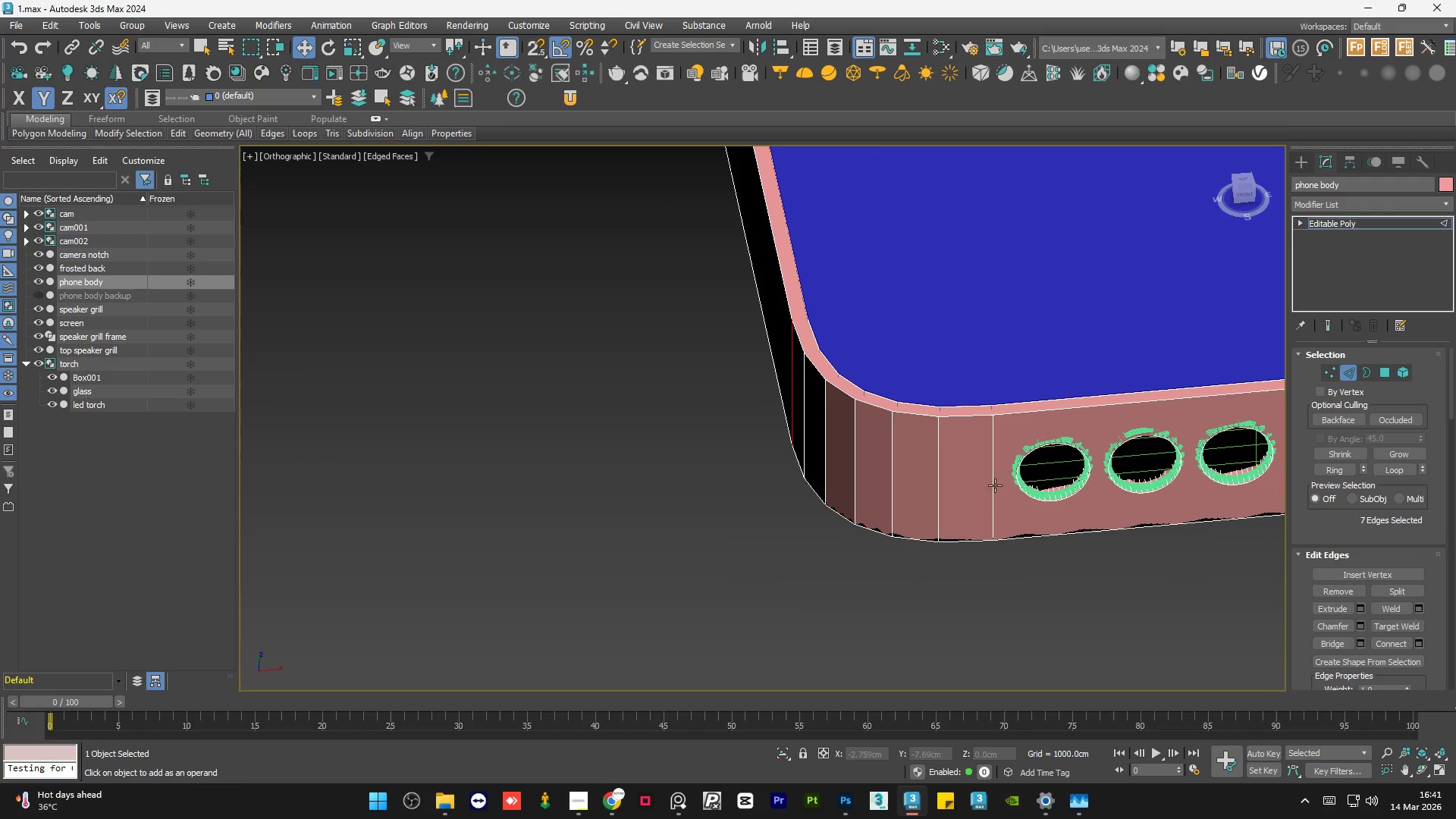 
left_click([996, 484])
 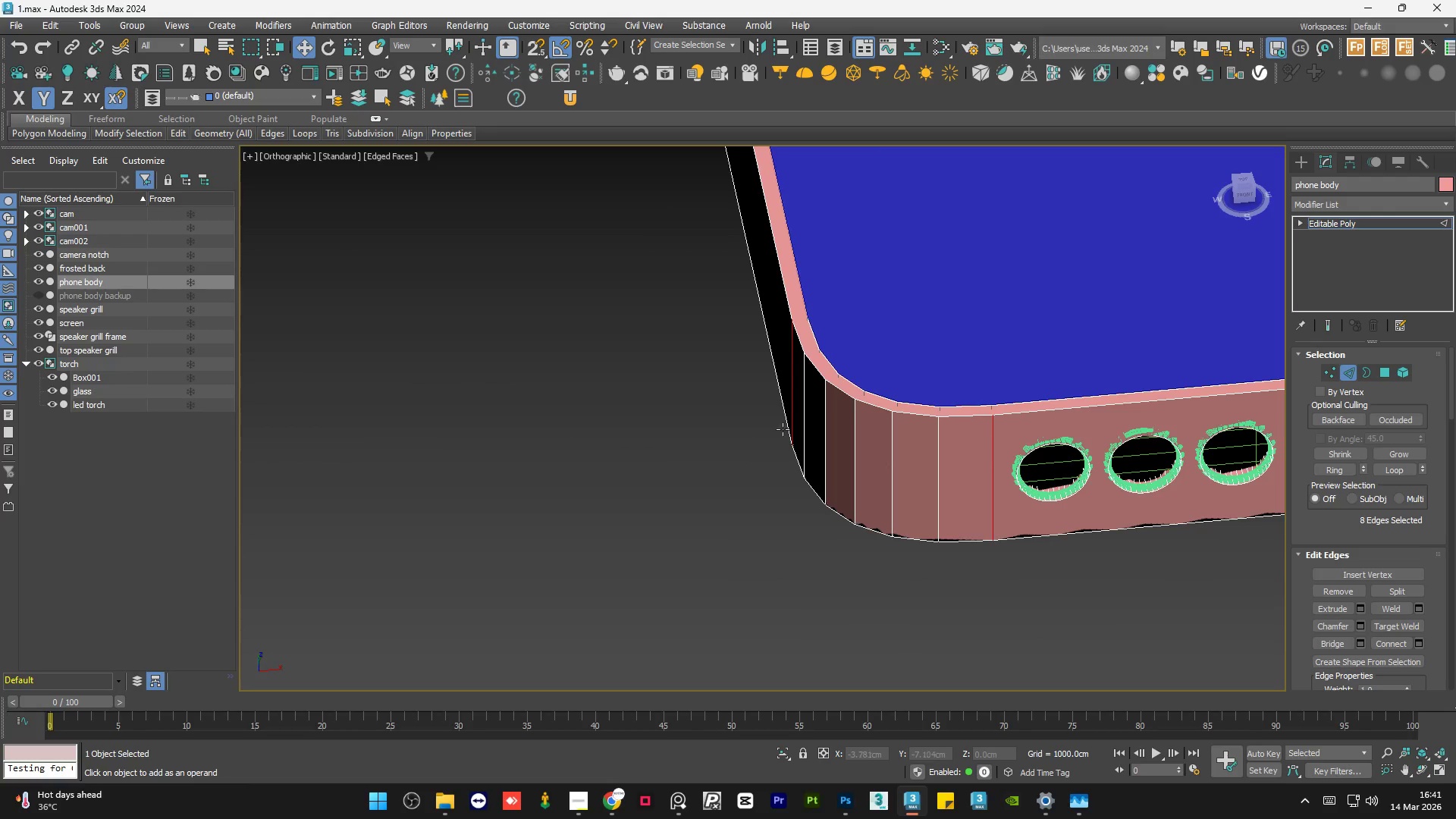 
hold_key(key=AltLeft, duration=1.22)
 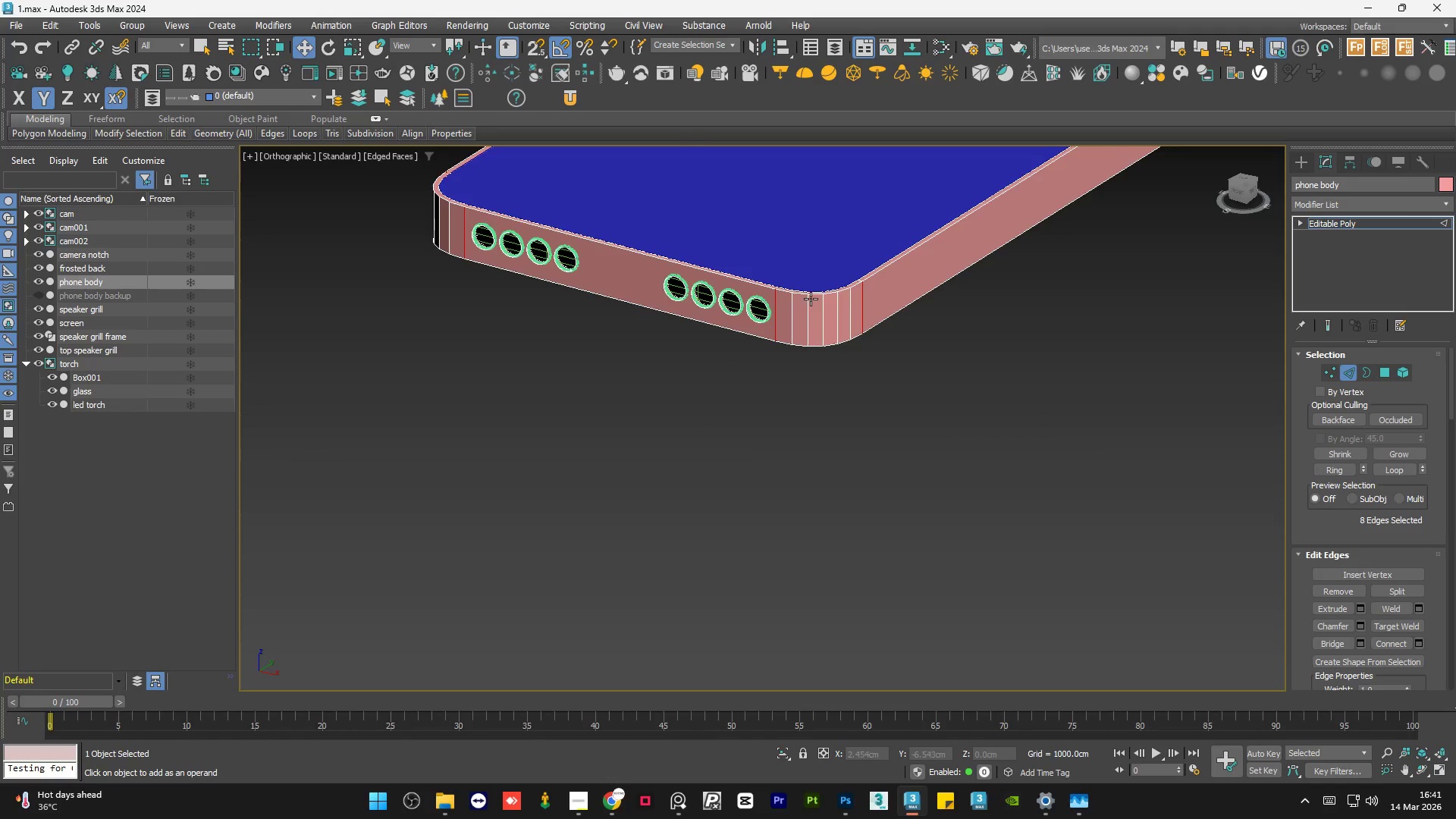 
scroll: coordinate [696, 421], scroll_direction: down, amount: 3.0
 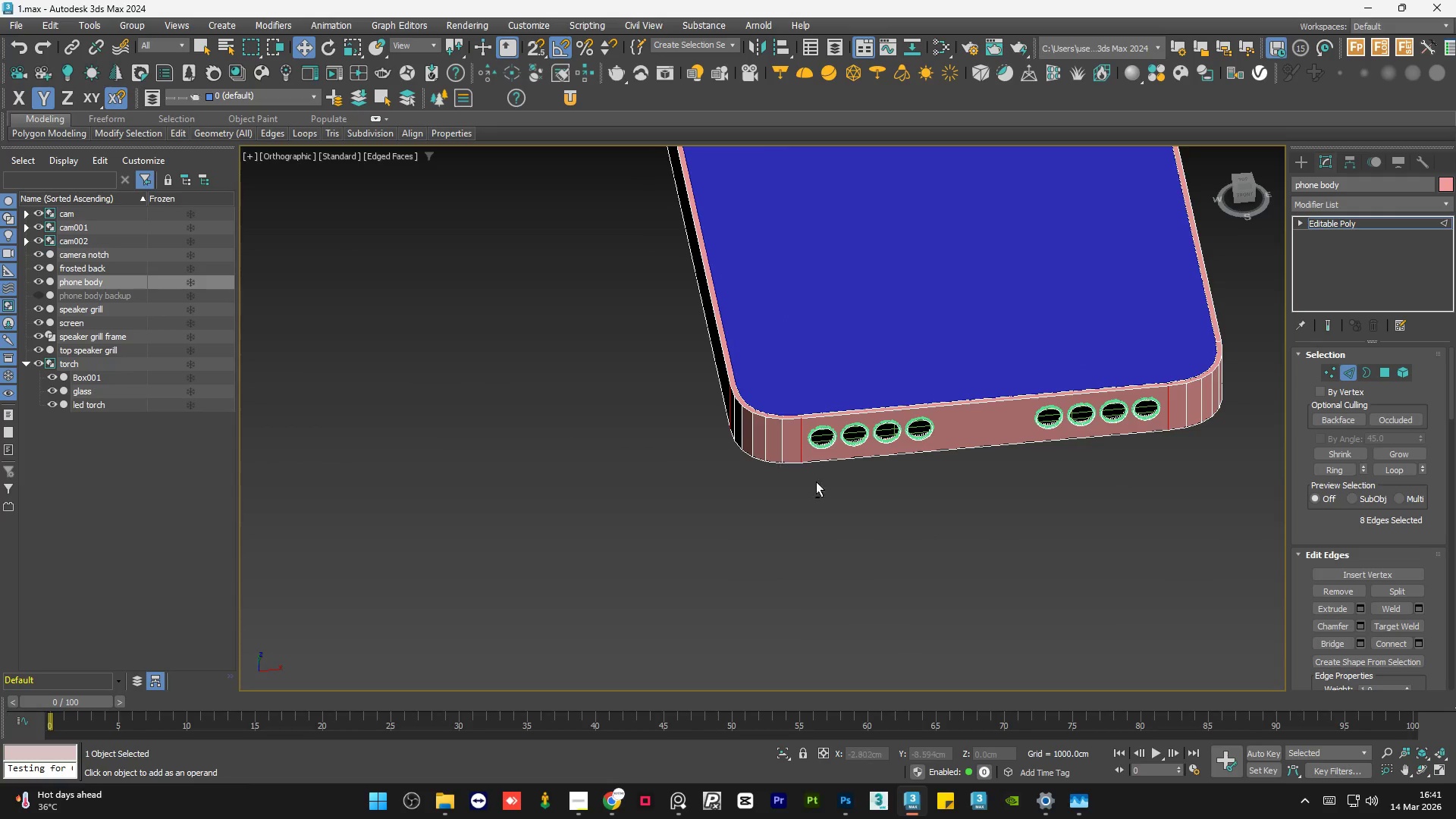 
scroll: coordinate [817, 303], scroll_direction: up, amount: 5.0
 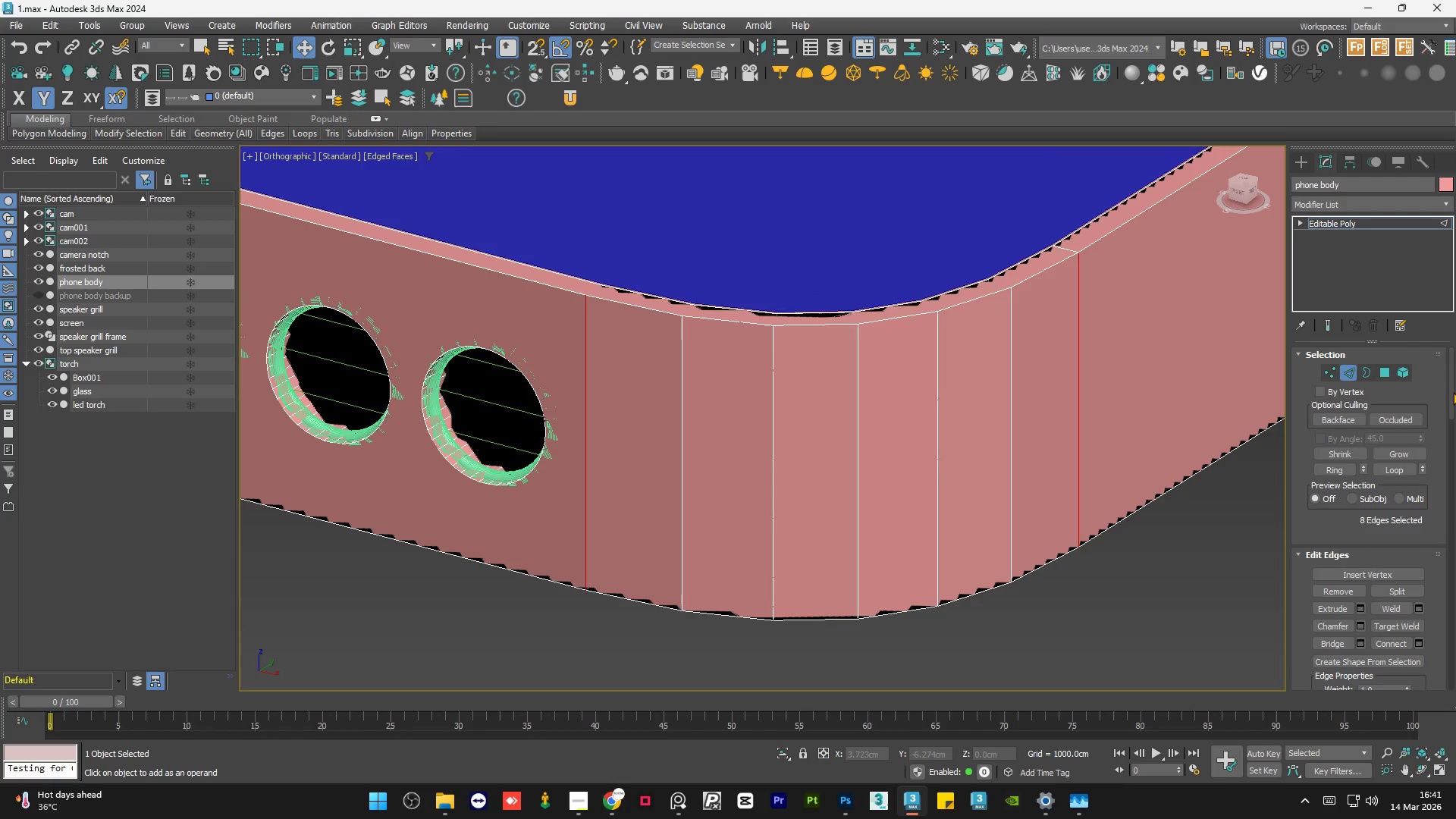 
left_click_drag(start_coordinate=[1450, 391], to_coordinate=[1450, 415])
 